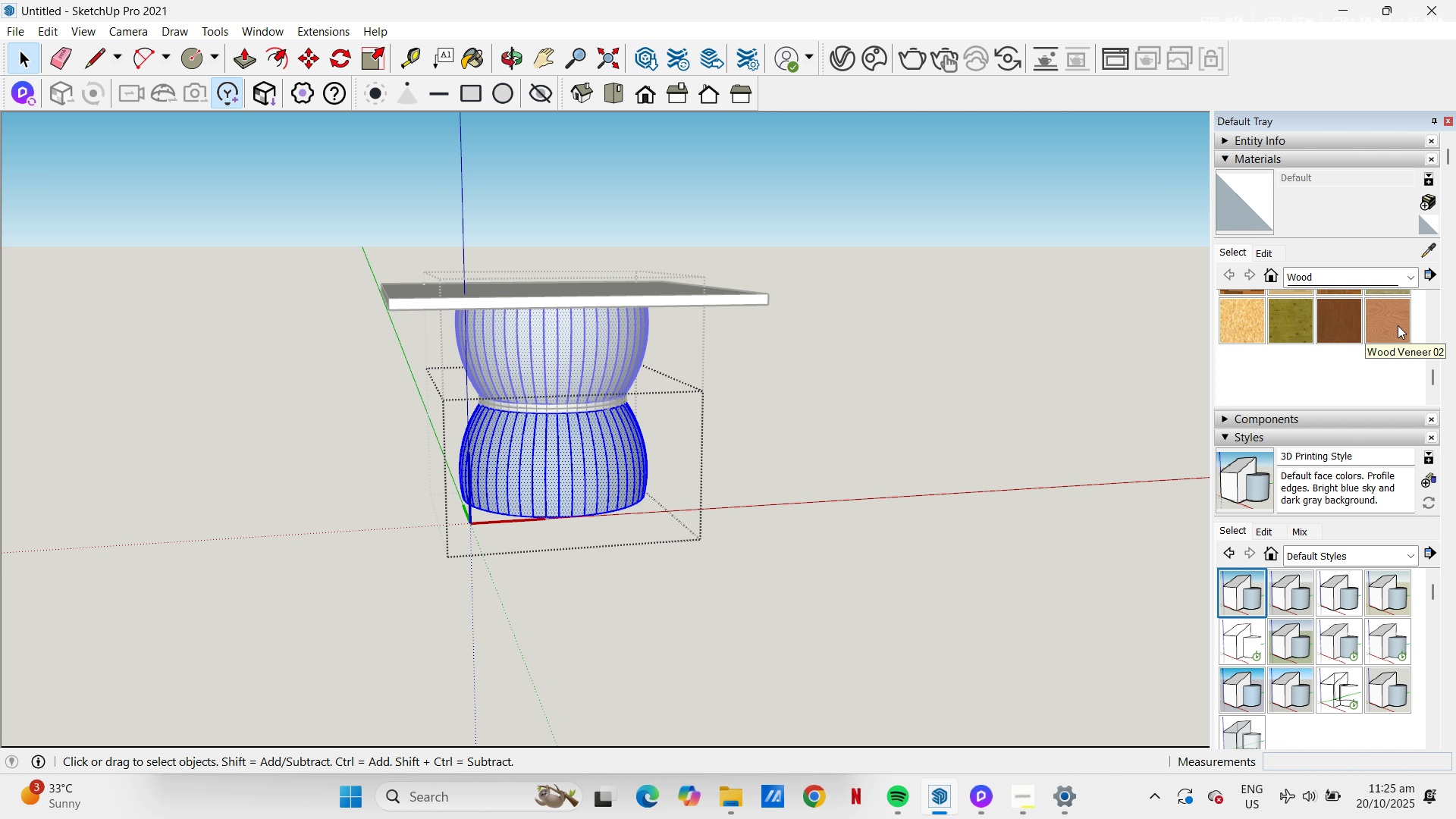 
scroll: coordinate [1398, 325], scroll_direction: up, amount: 1.0
 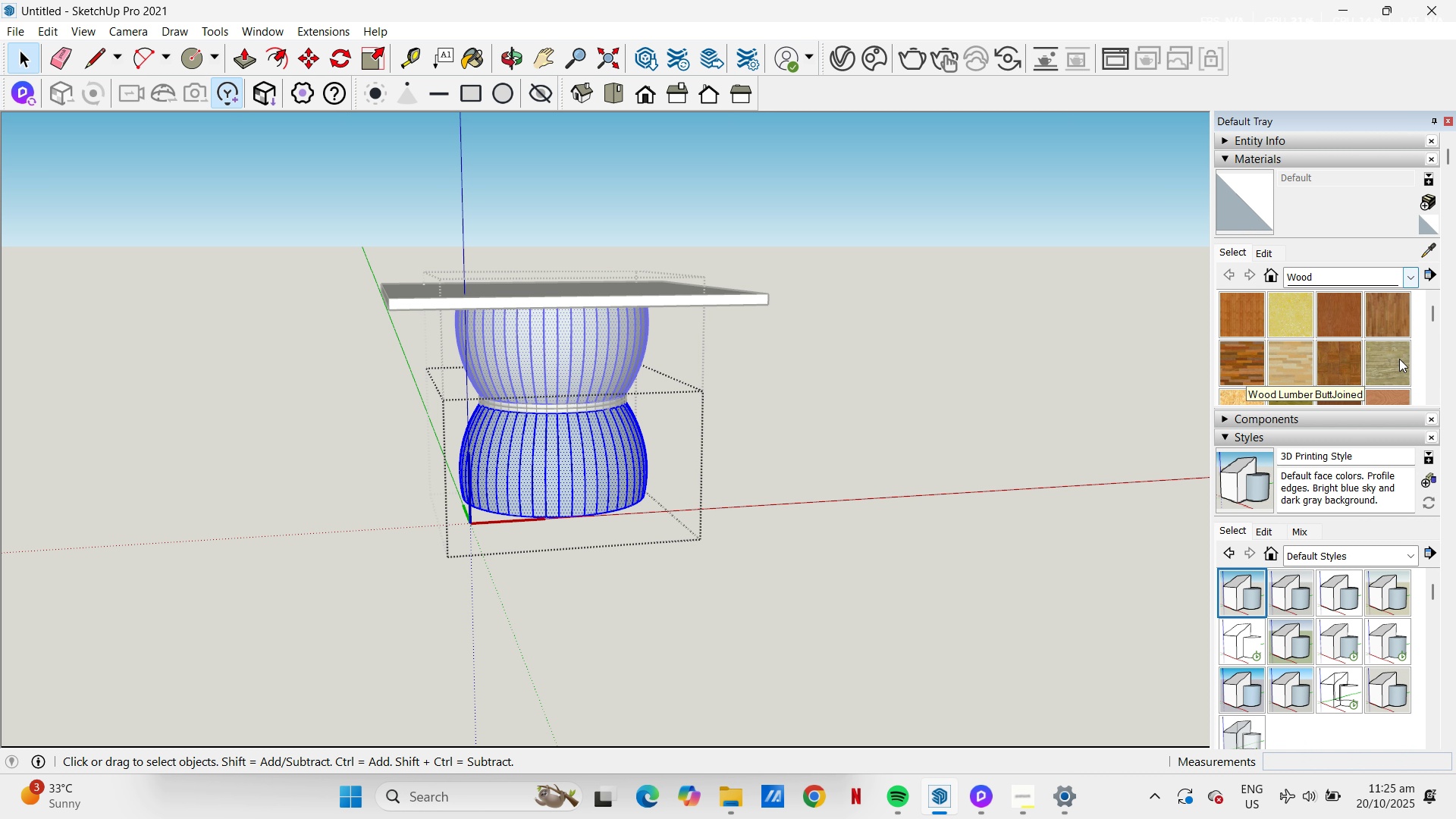 
left_click([1398, 359])
 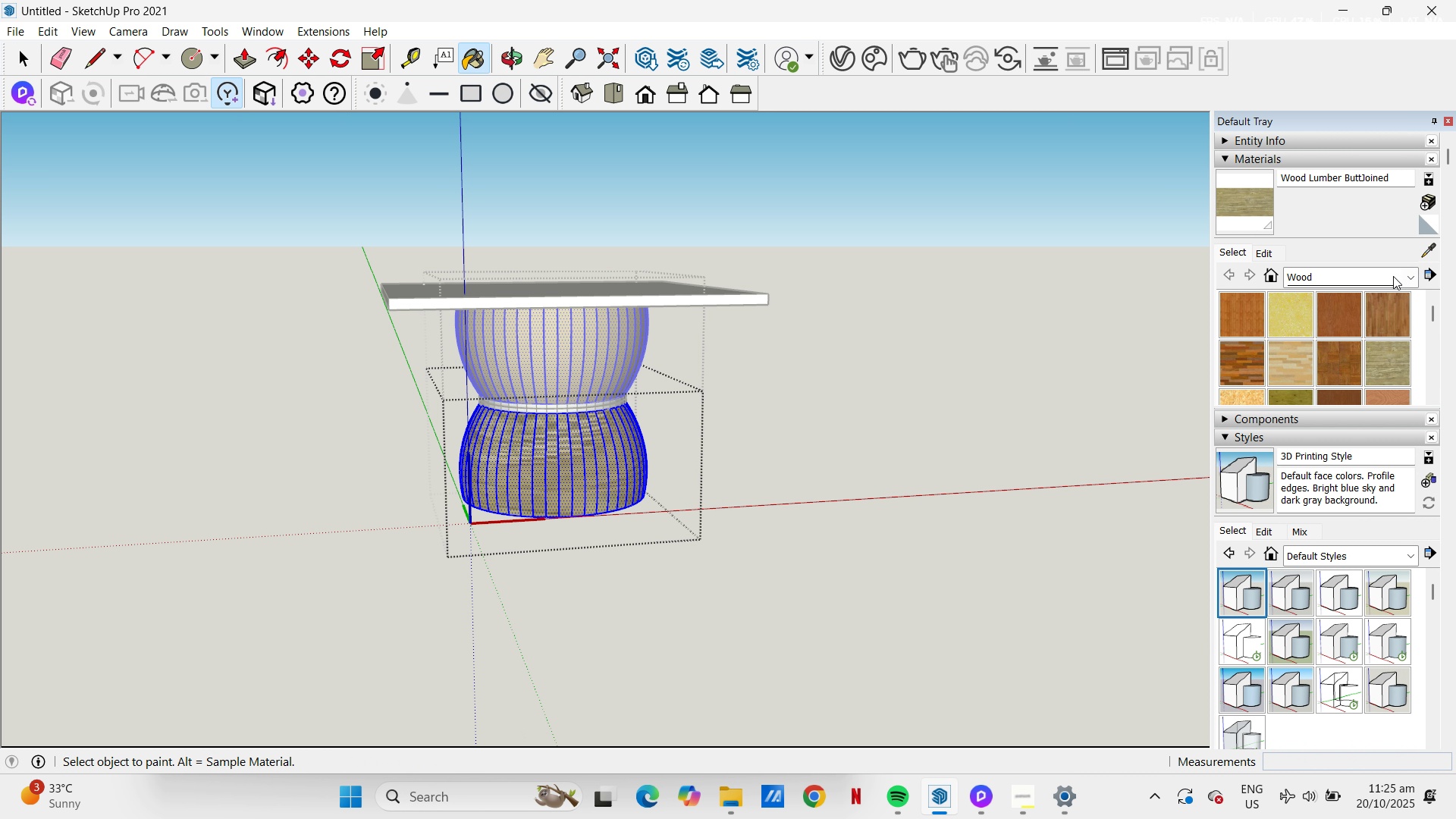 
left_click([1410, 279])
 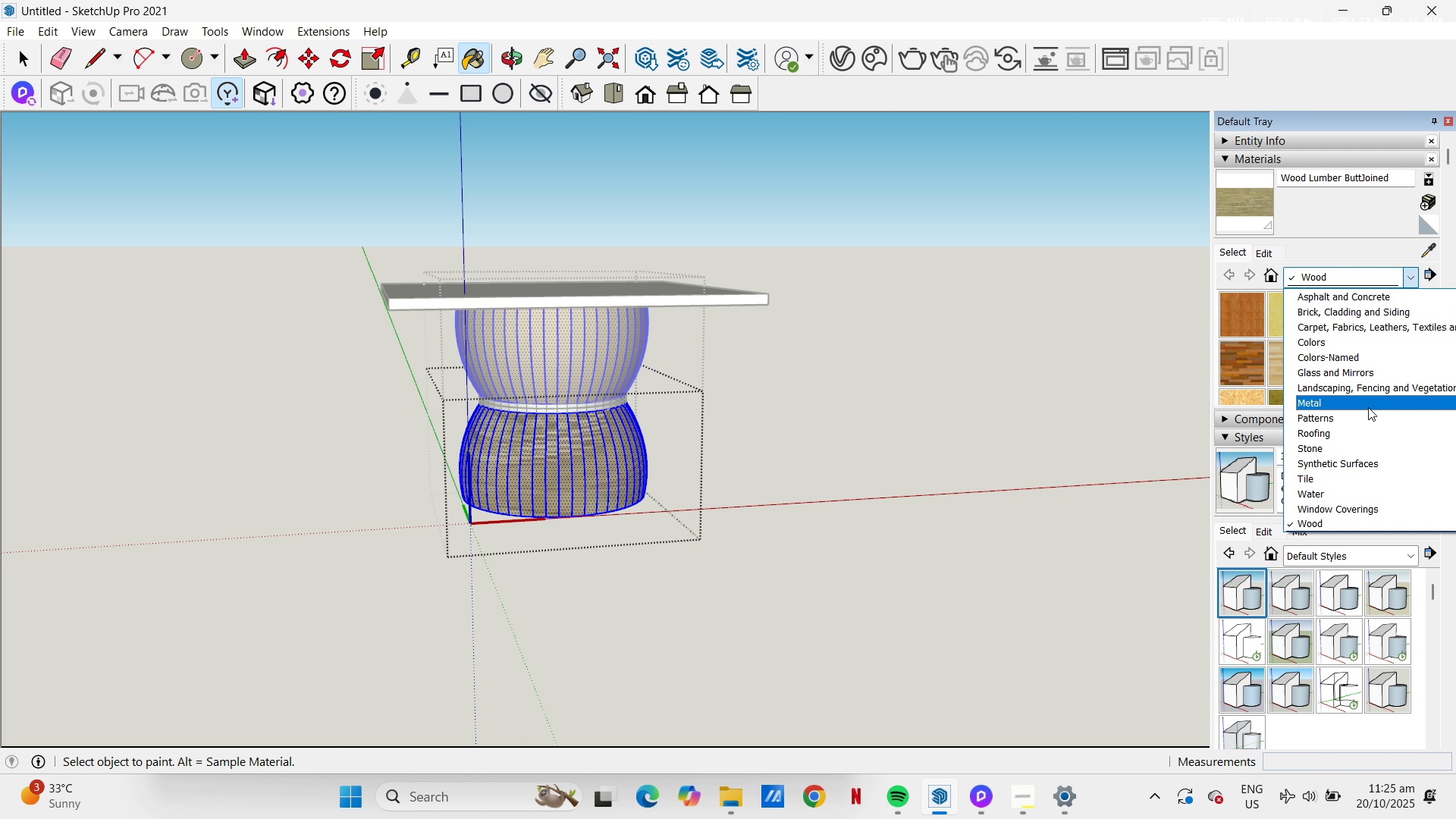 
left_click([1367, 406])
 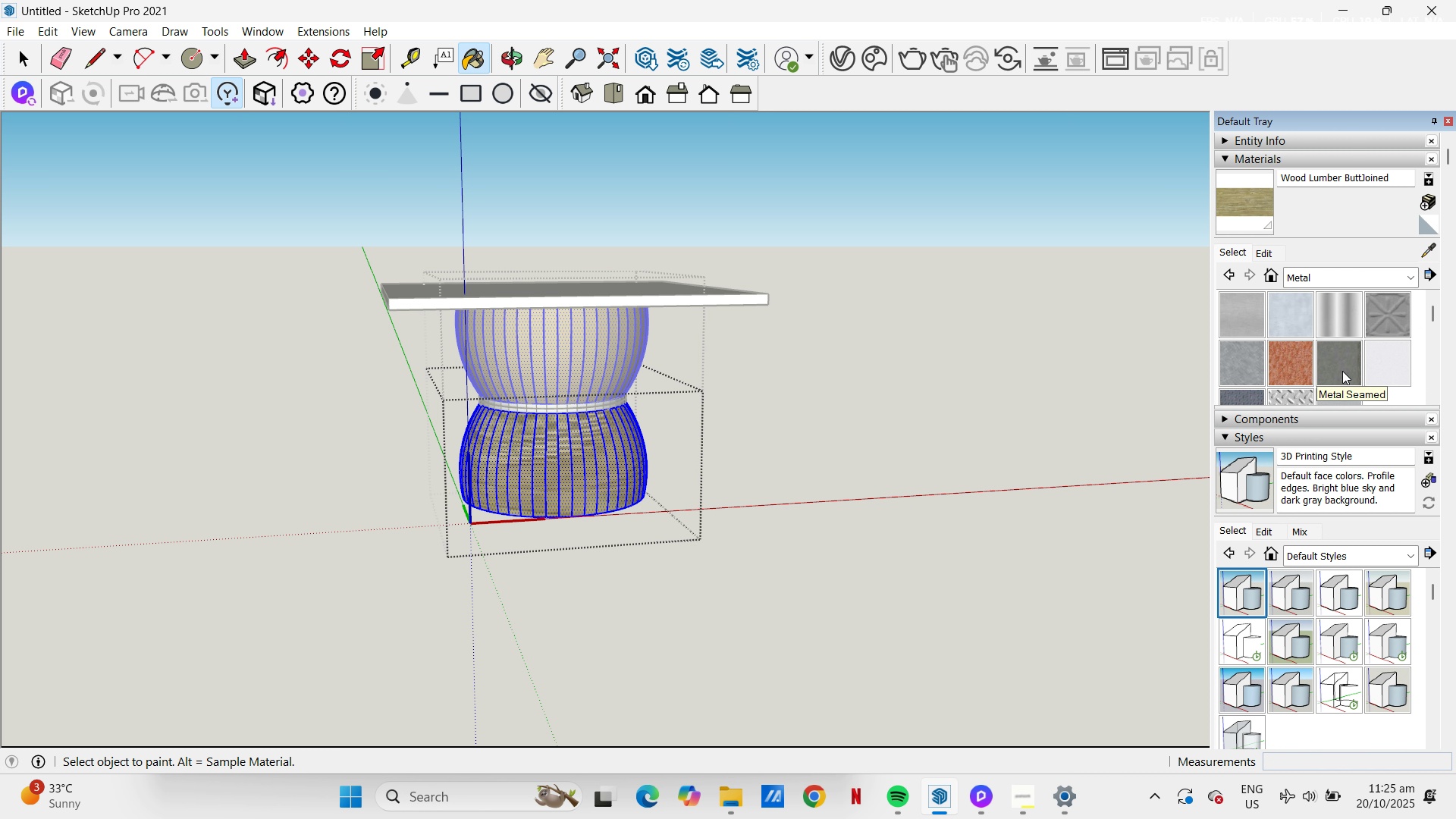 
left_click([1340, 371])
 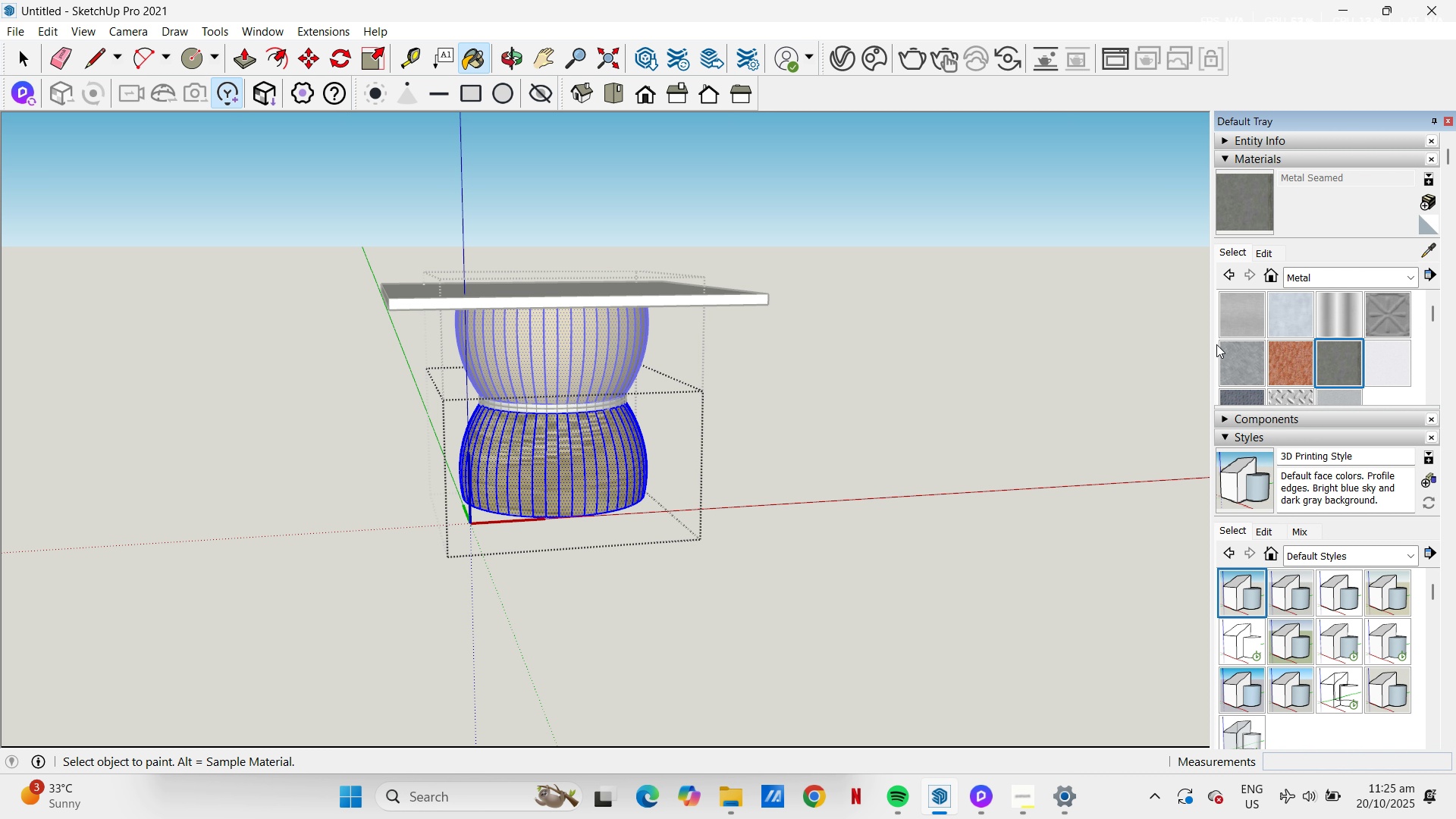 
left_click([1247, 375])
 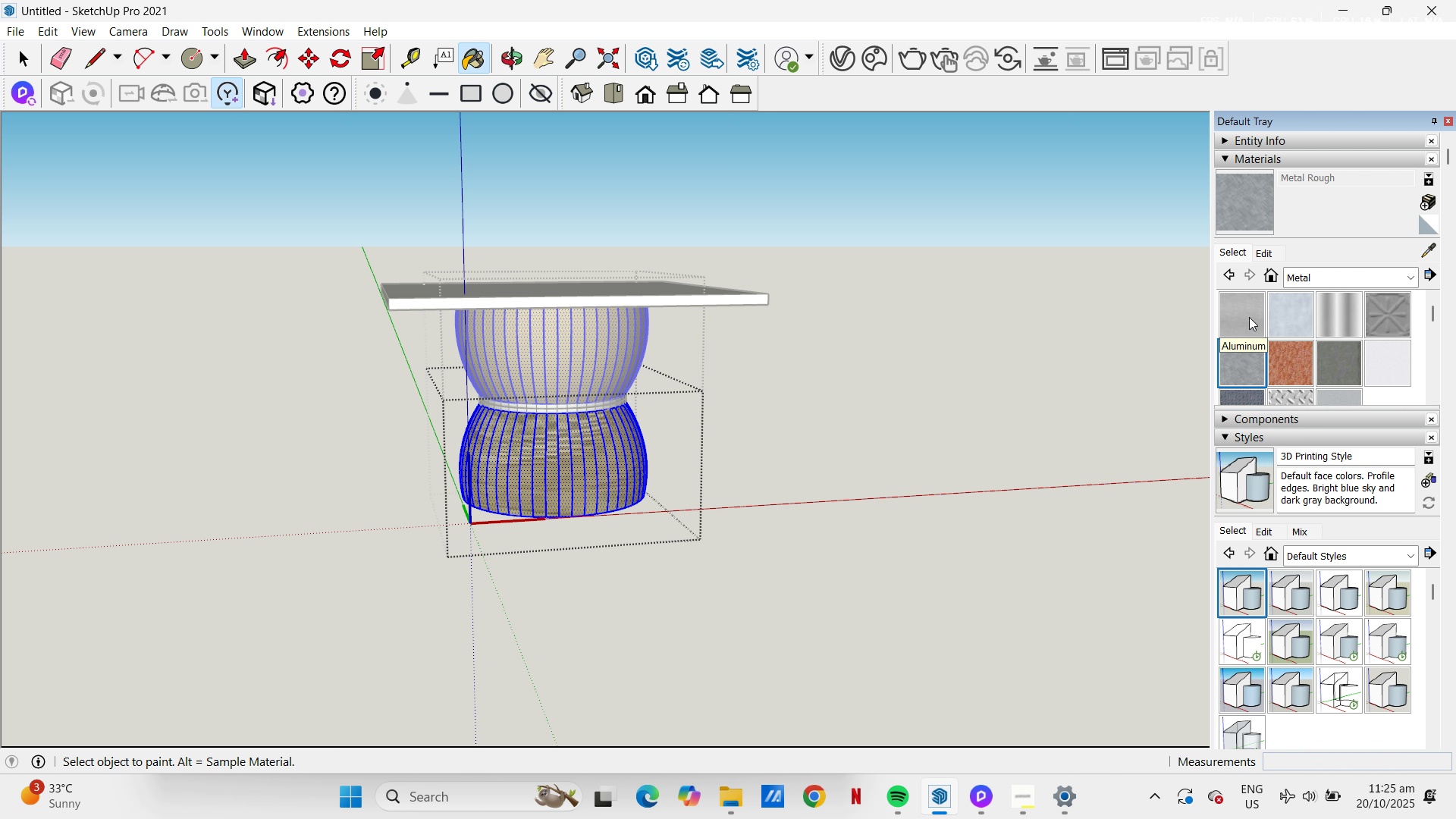 
left_click([1249, 317])
 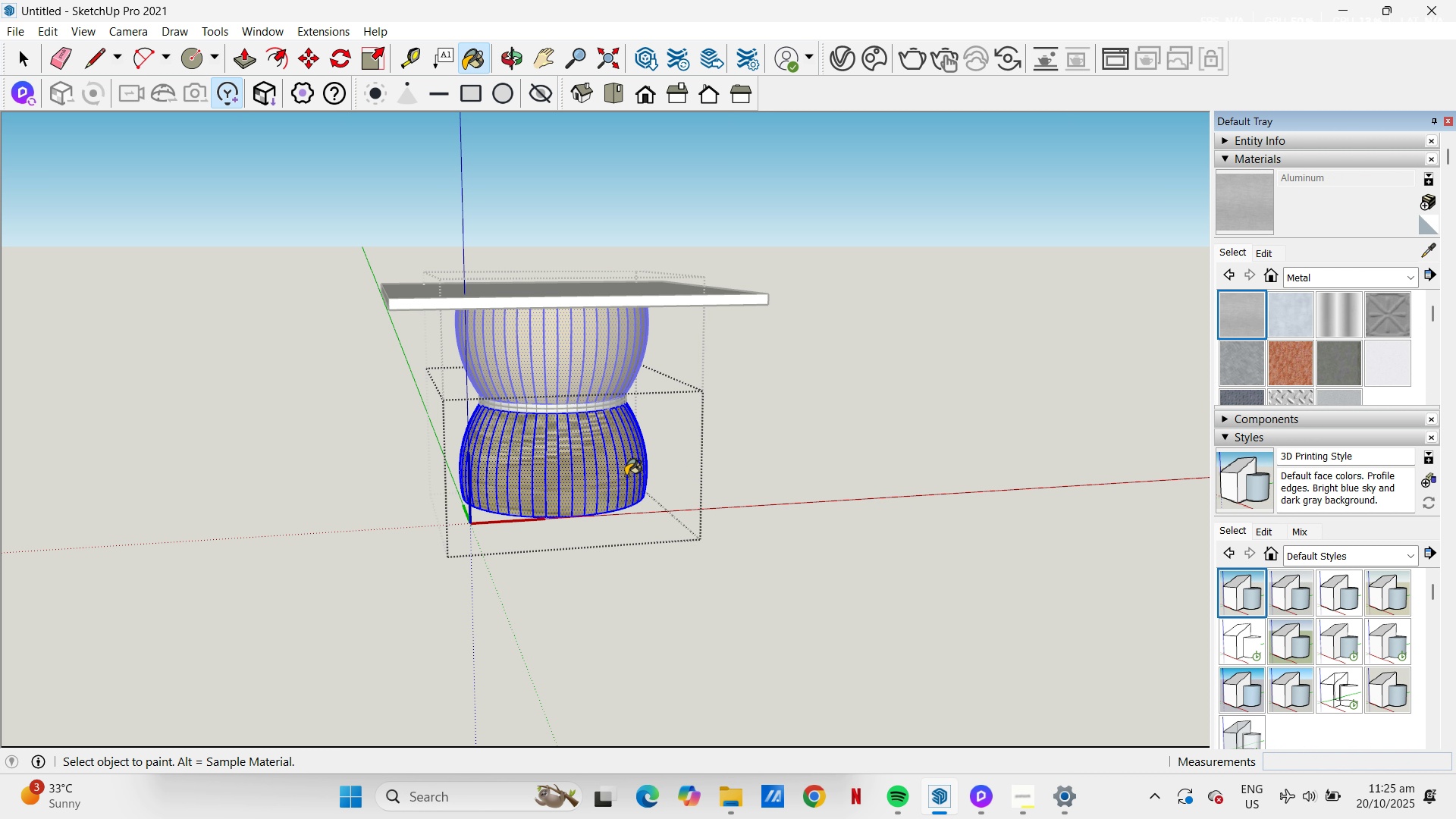 
left_click([602, 476])
 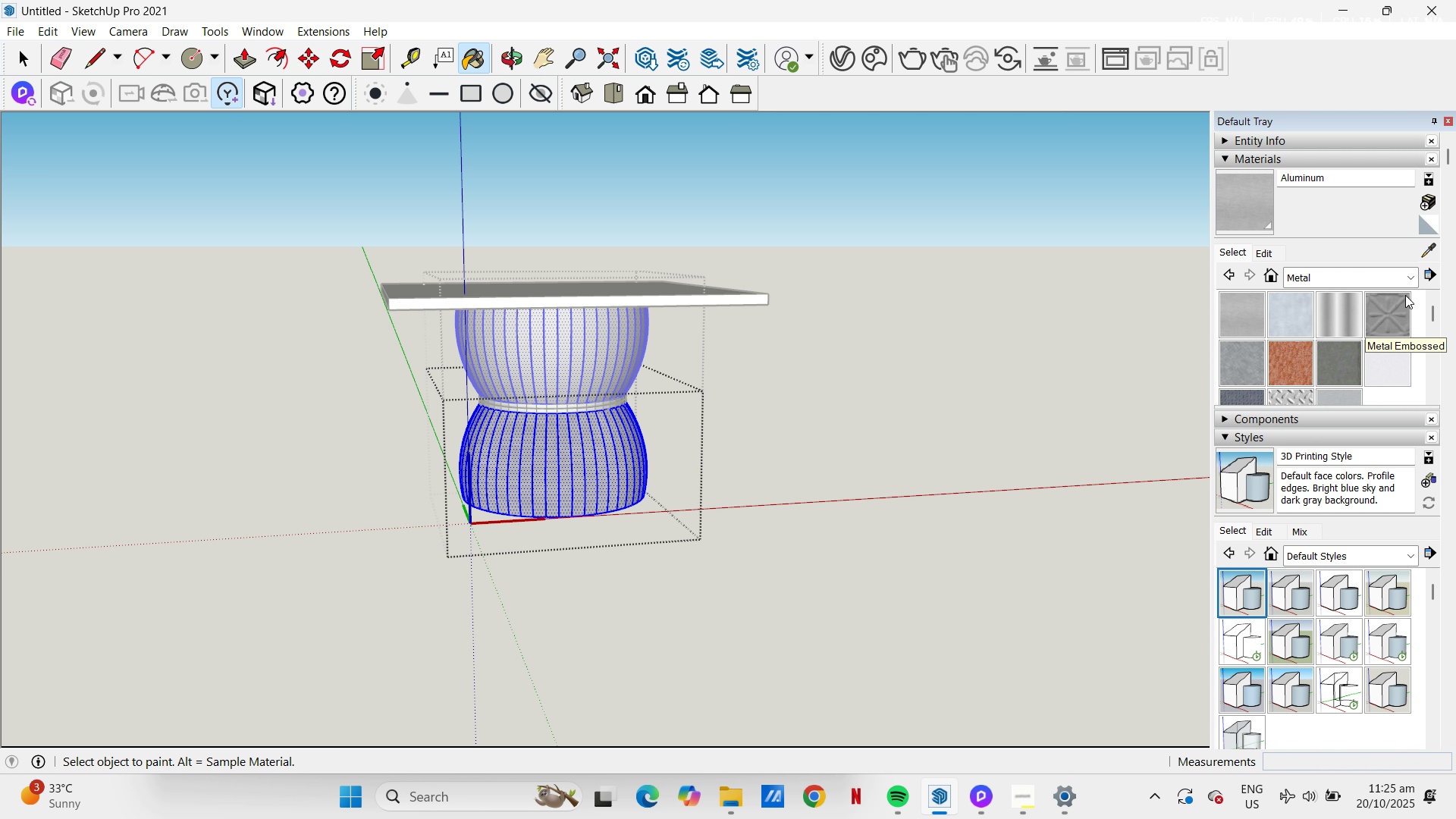 
left_click([1400, 275])
 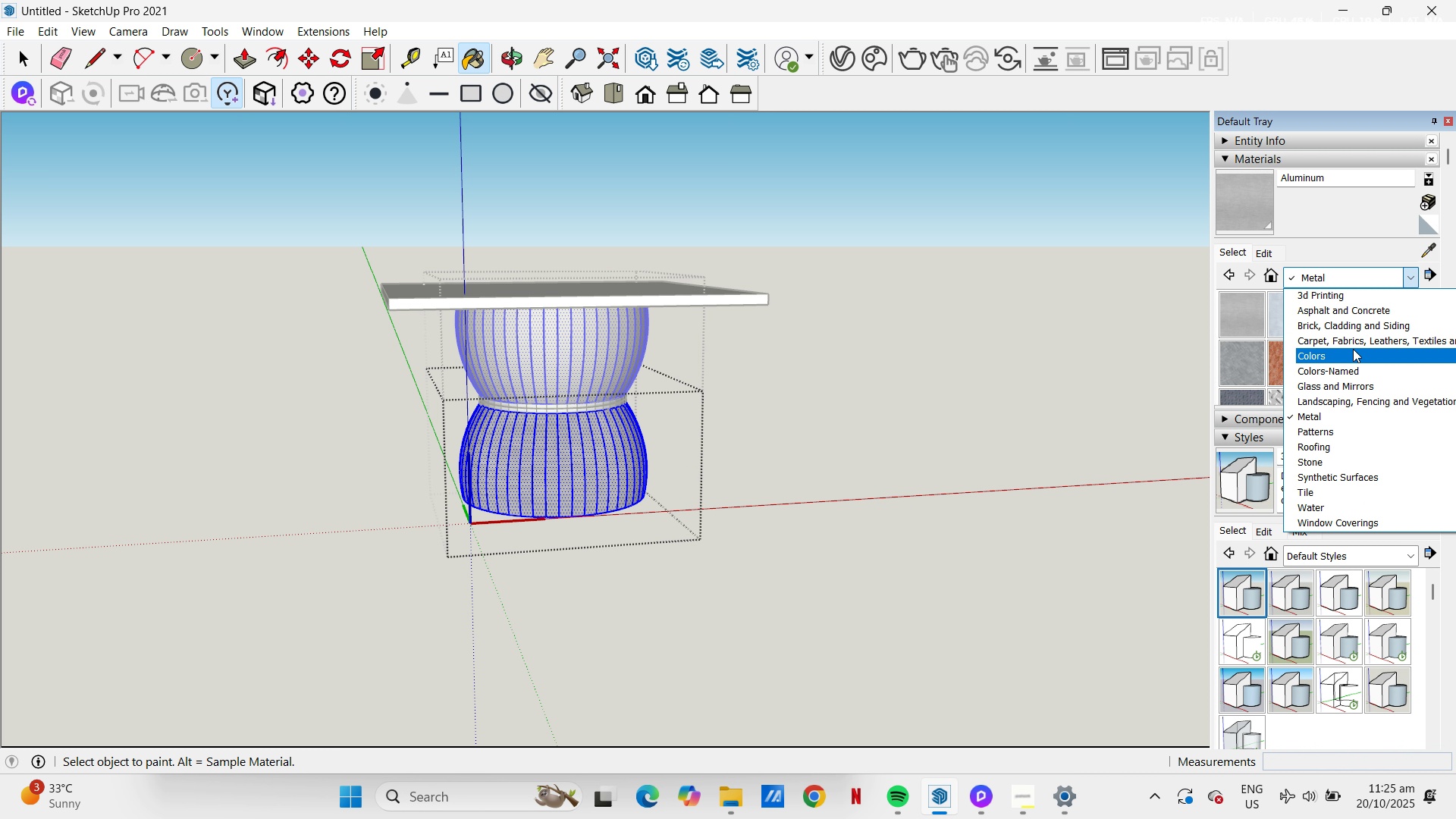 
scroll: coordinate [1353, 349], scroll_direction: up, amount: 5.0
 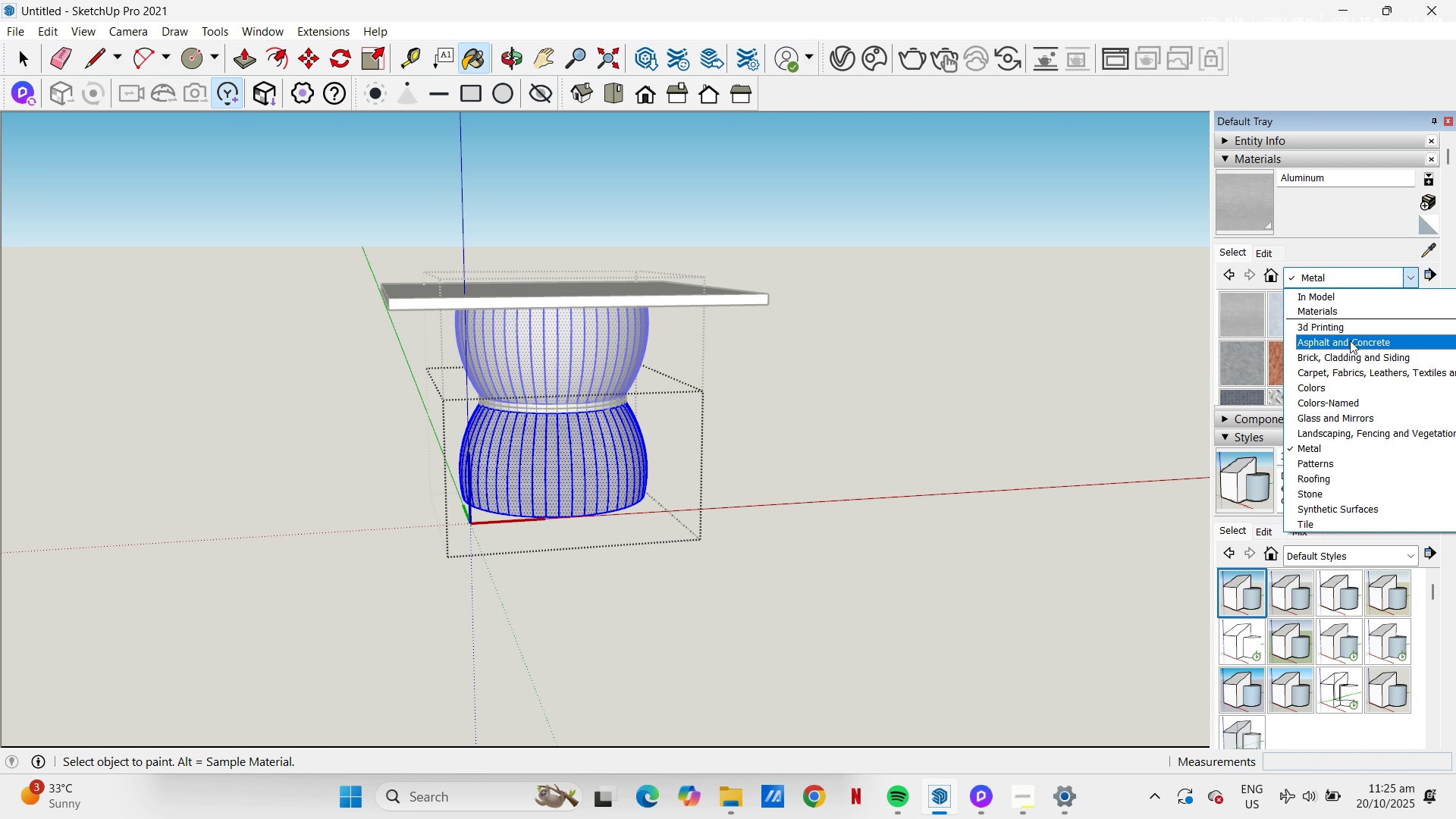 
left_click([1350, 340])
 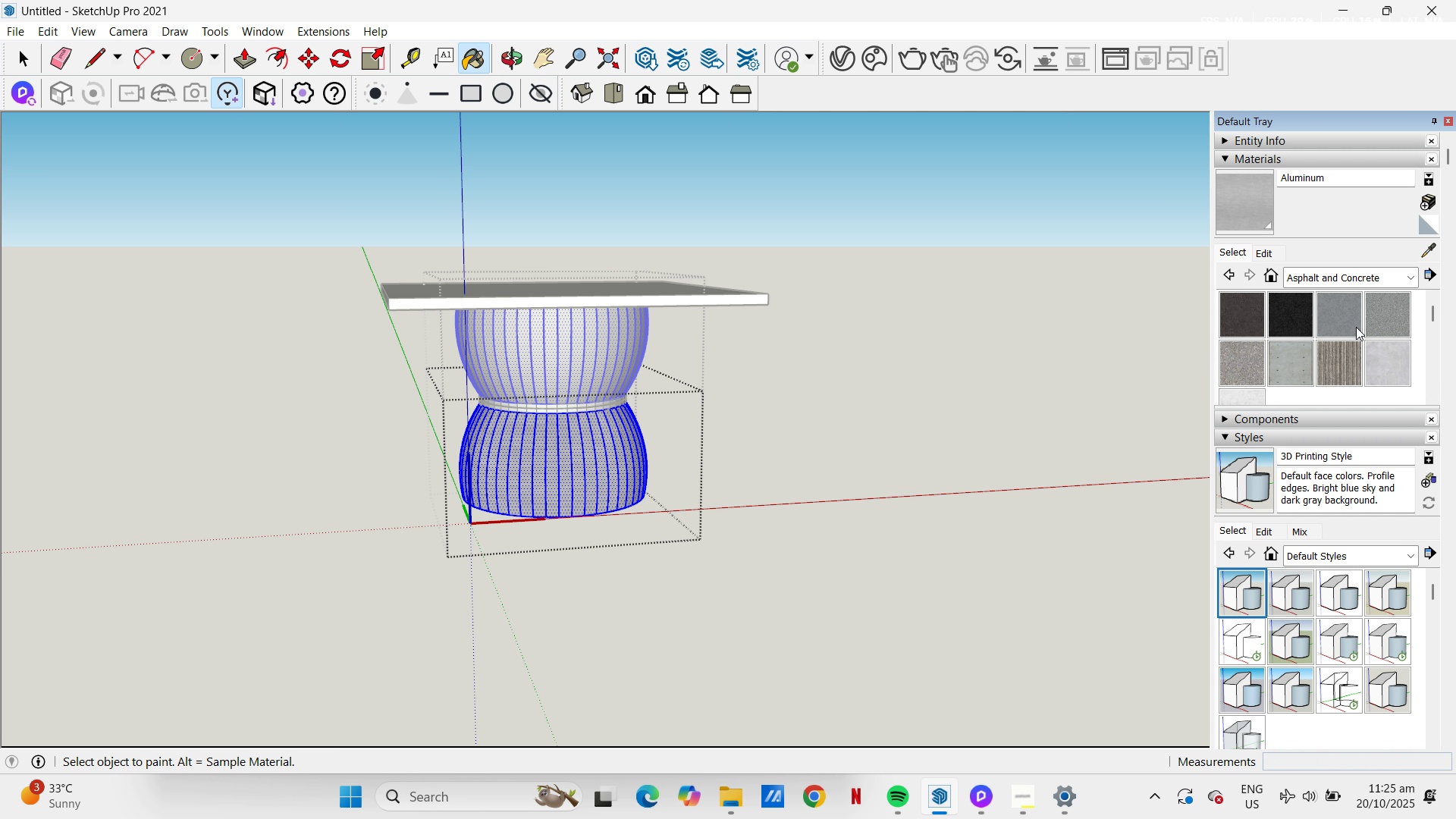 
left_click([1389, 355])
 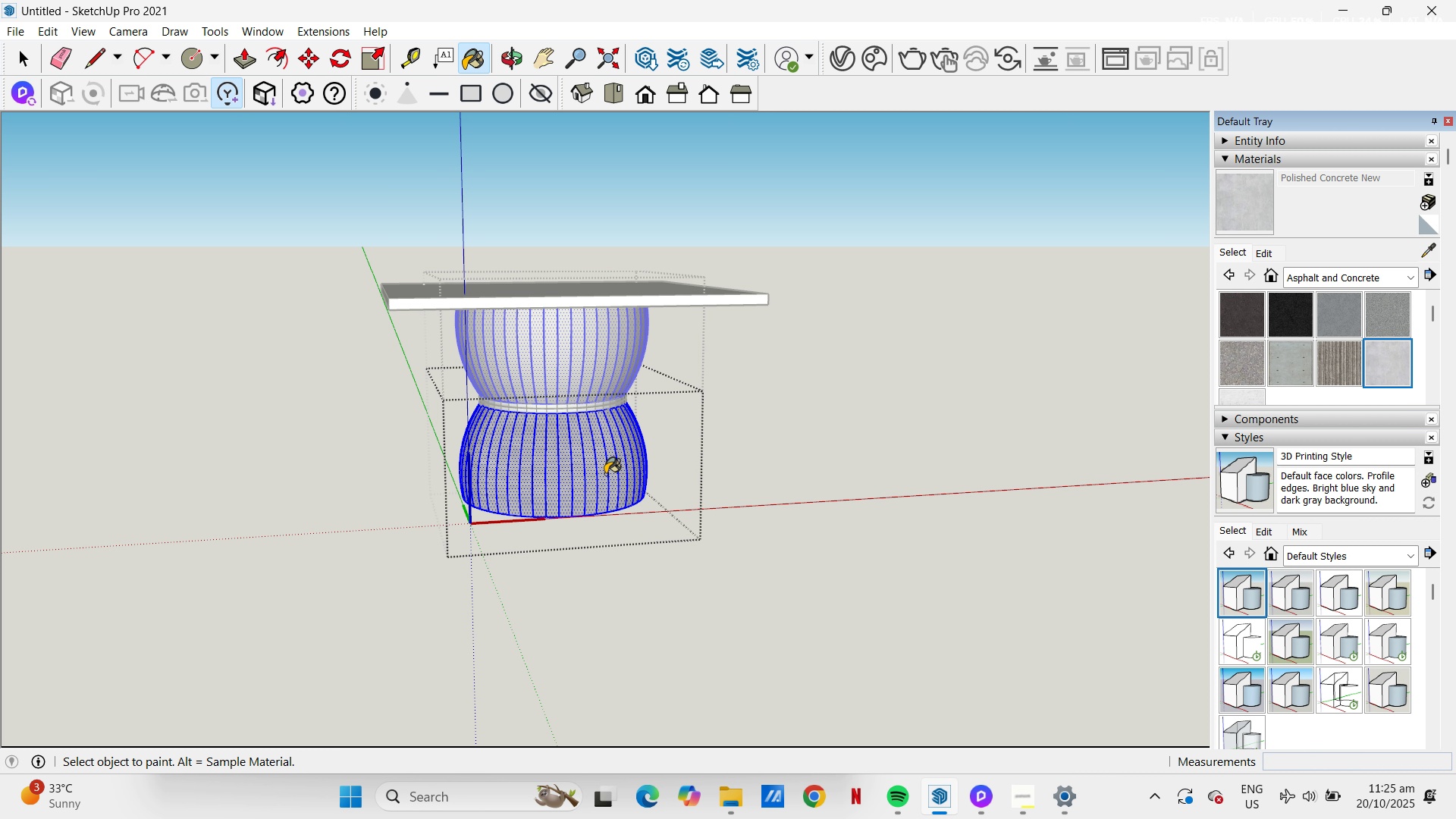 
left_click([604, 473])
 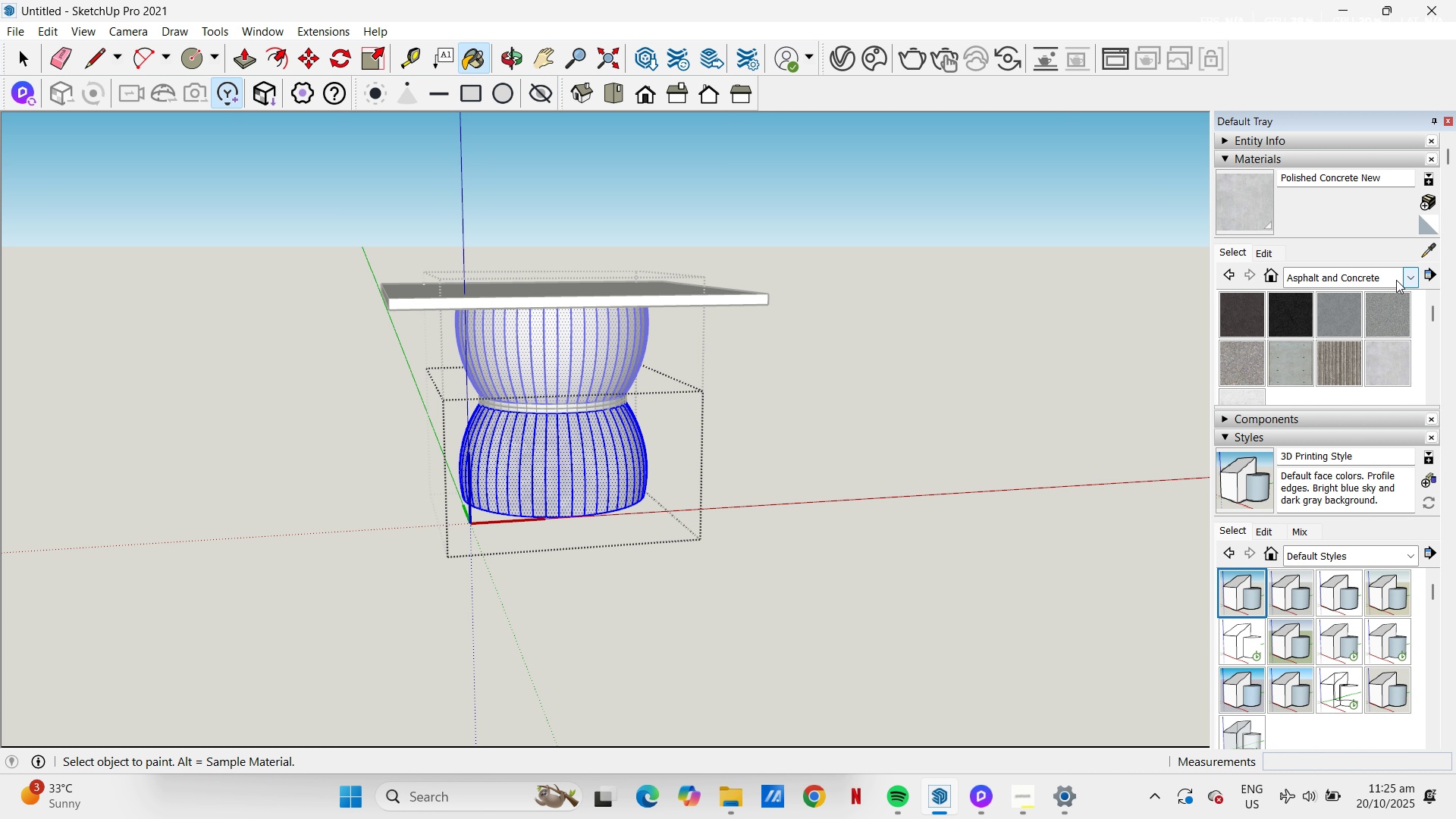 
left_click([1395, 284])
 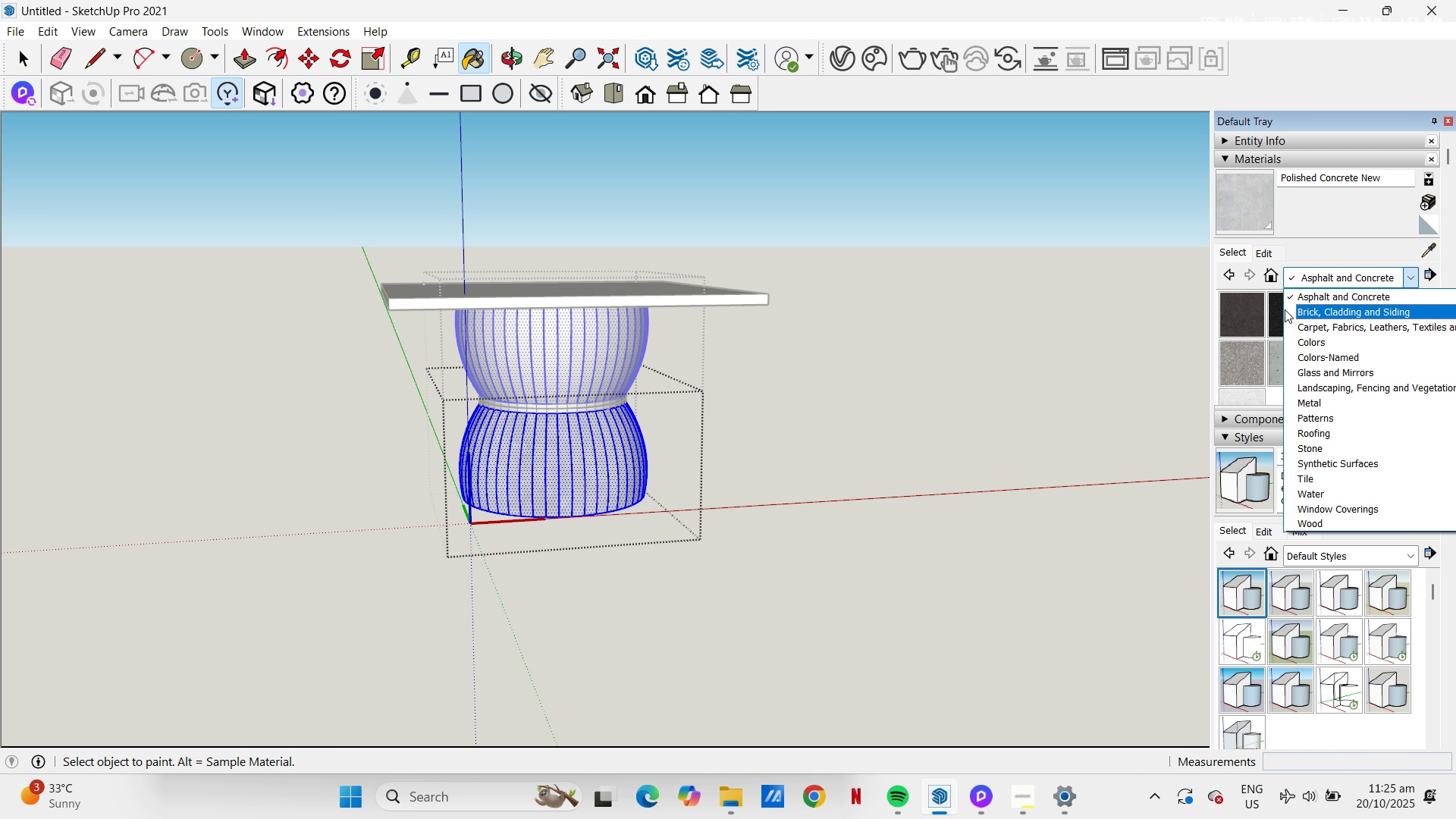 
left_click([1117, 315])
 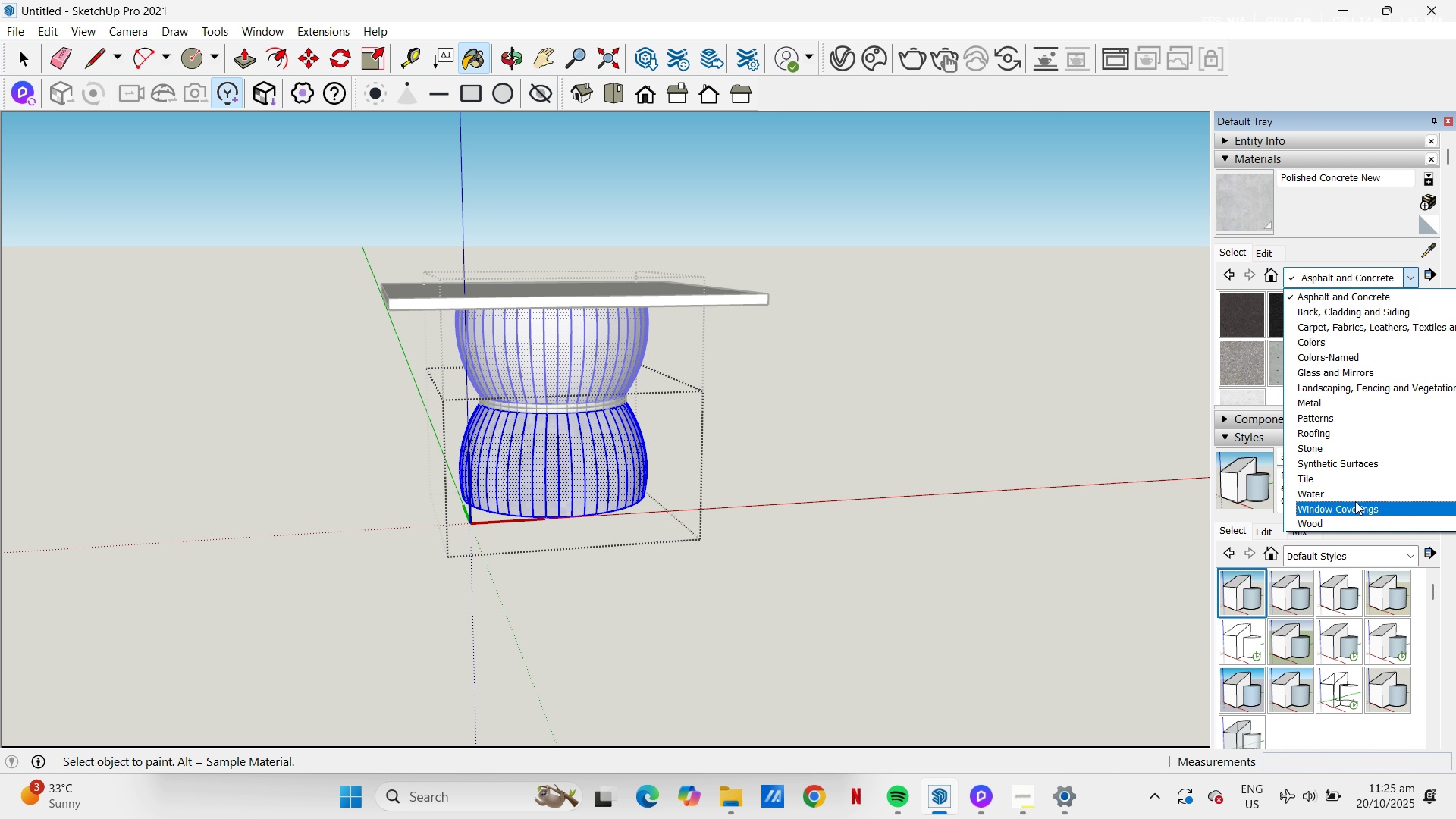 
left_click([1347, 523])
 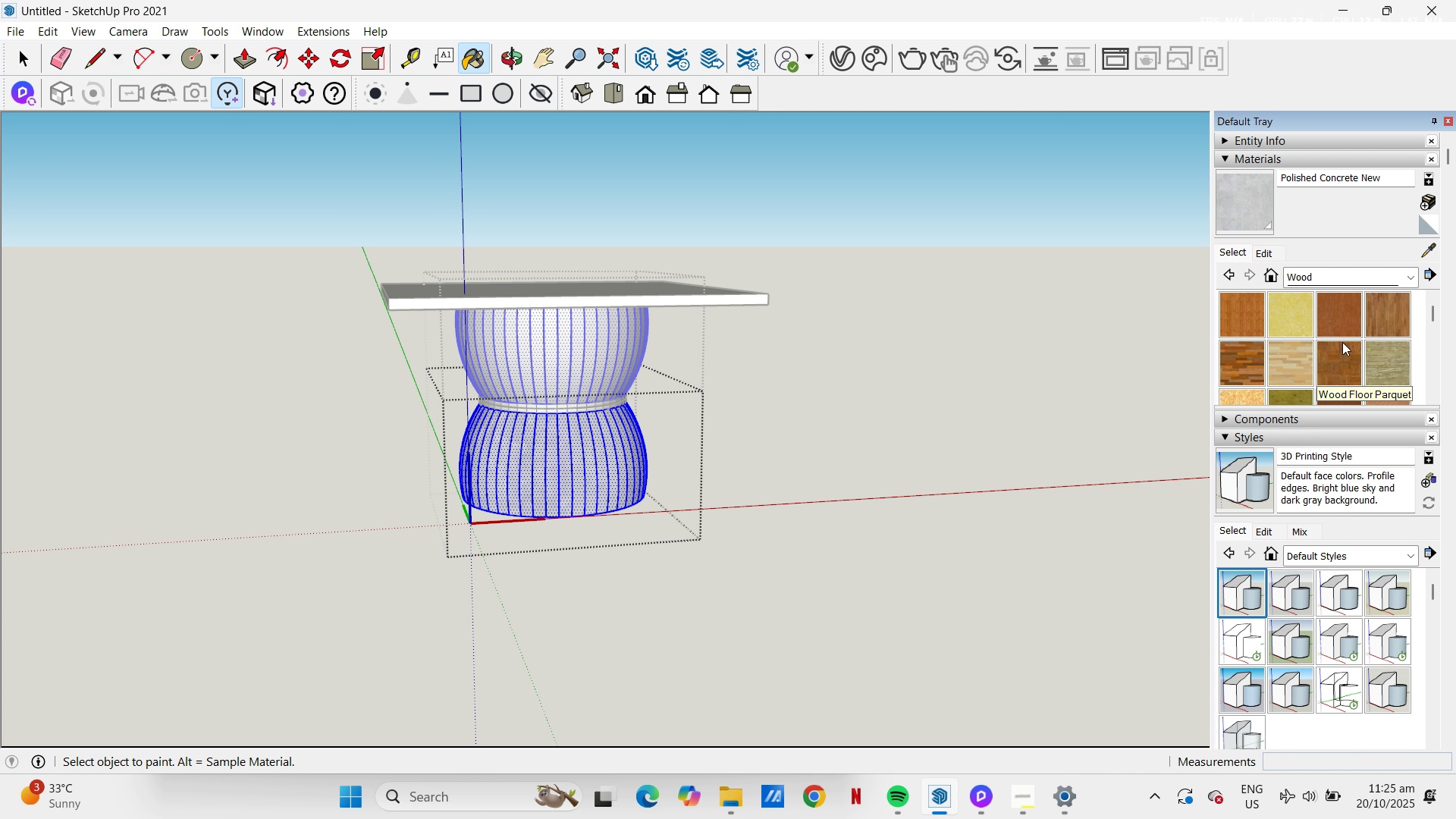 
scroll: coordinate [1332, 344], scroll_direction: down, amount: 1.0
 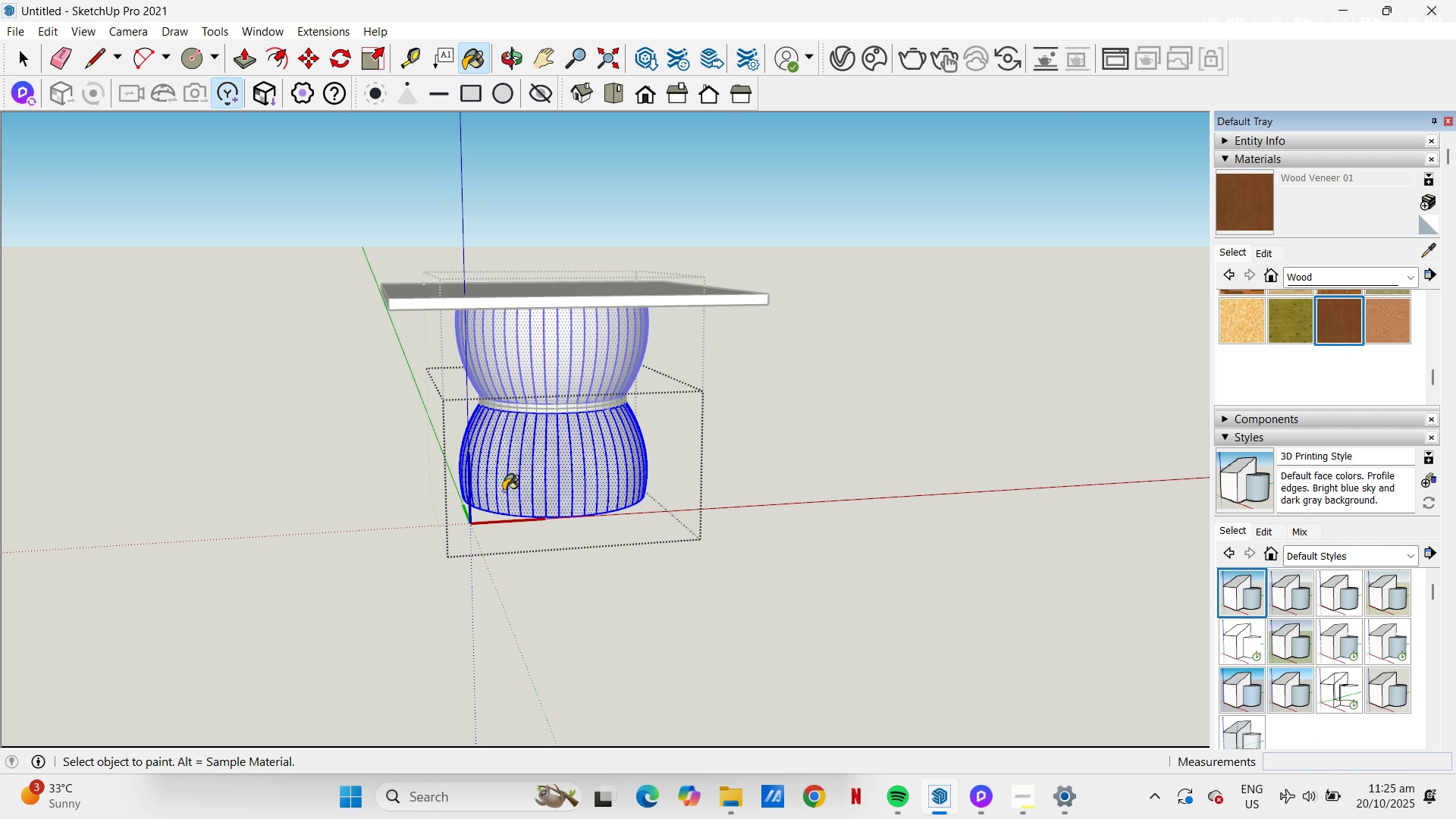 
left_click([492, 491])
 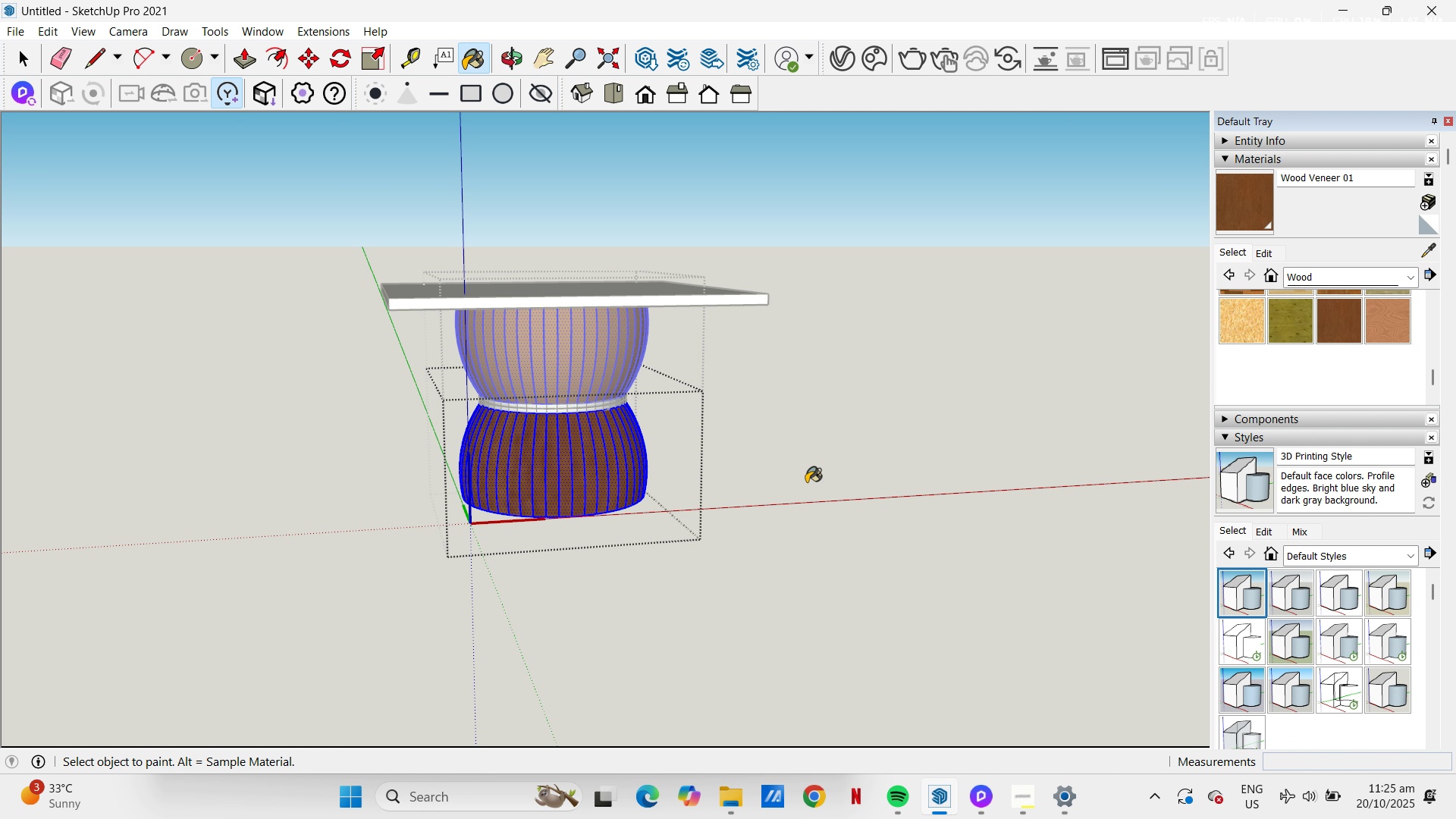 
scroll: coordinate [553, 472], scroll_direction: up, amount: 8.0
 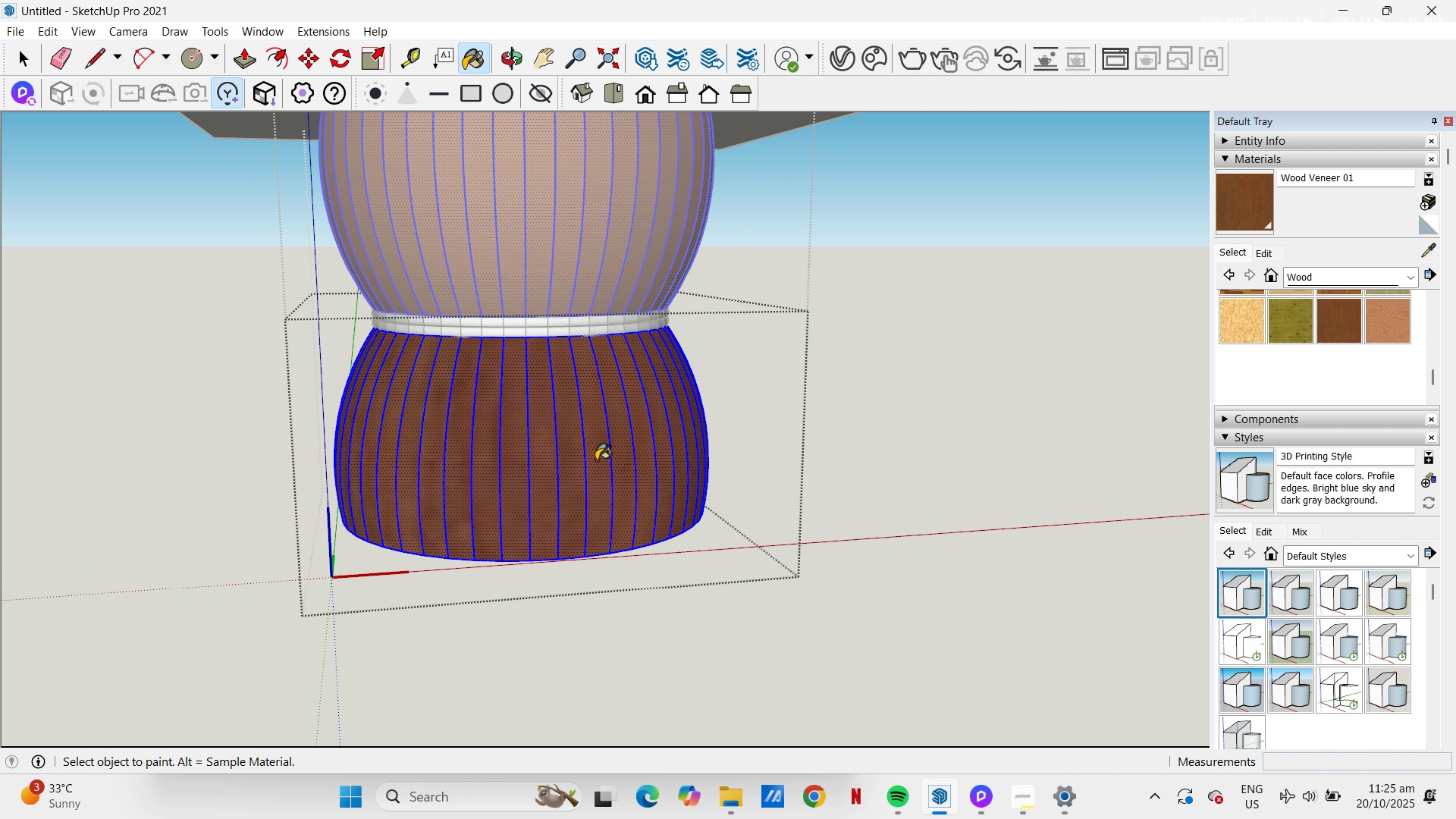 
key(Escape)
 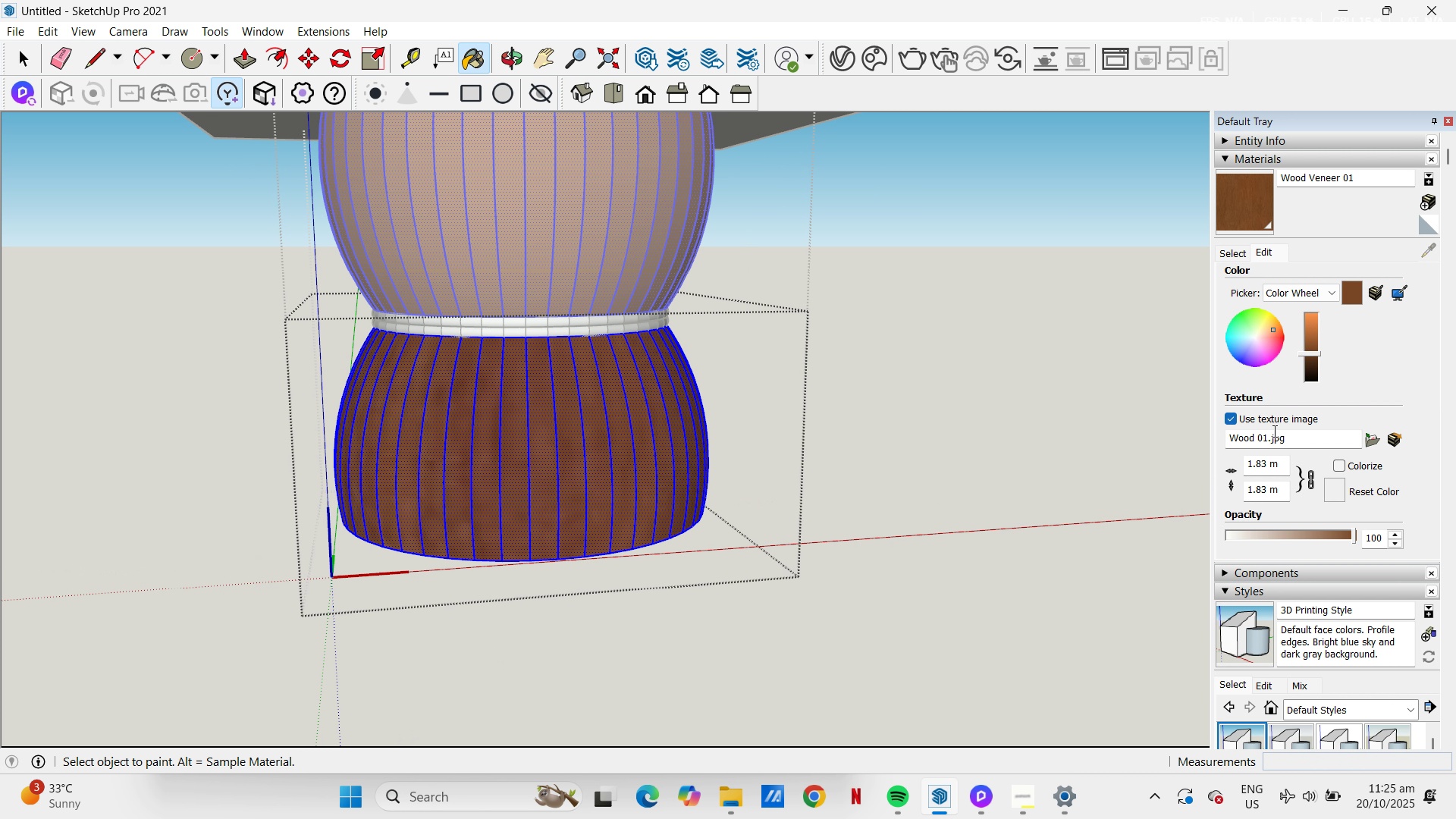 
left_click_drag(start_coordinate=[1272, 466], to_coordinate=[1226, 472])
 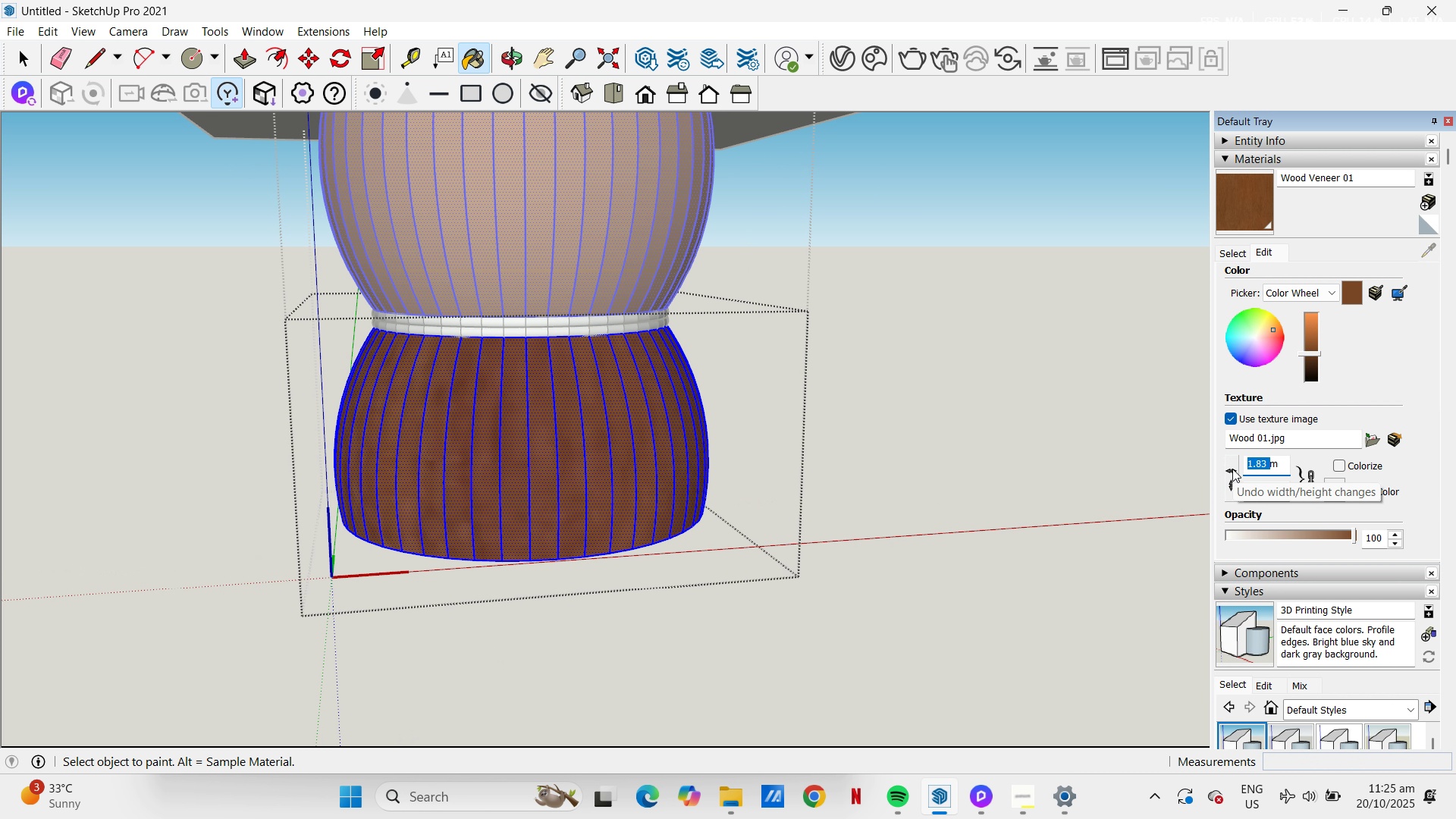 
key(NumpadDecimal)
 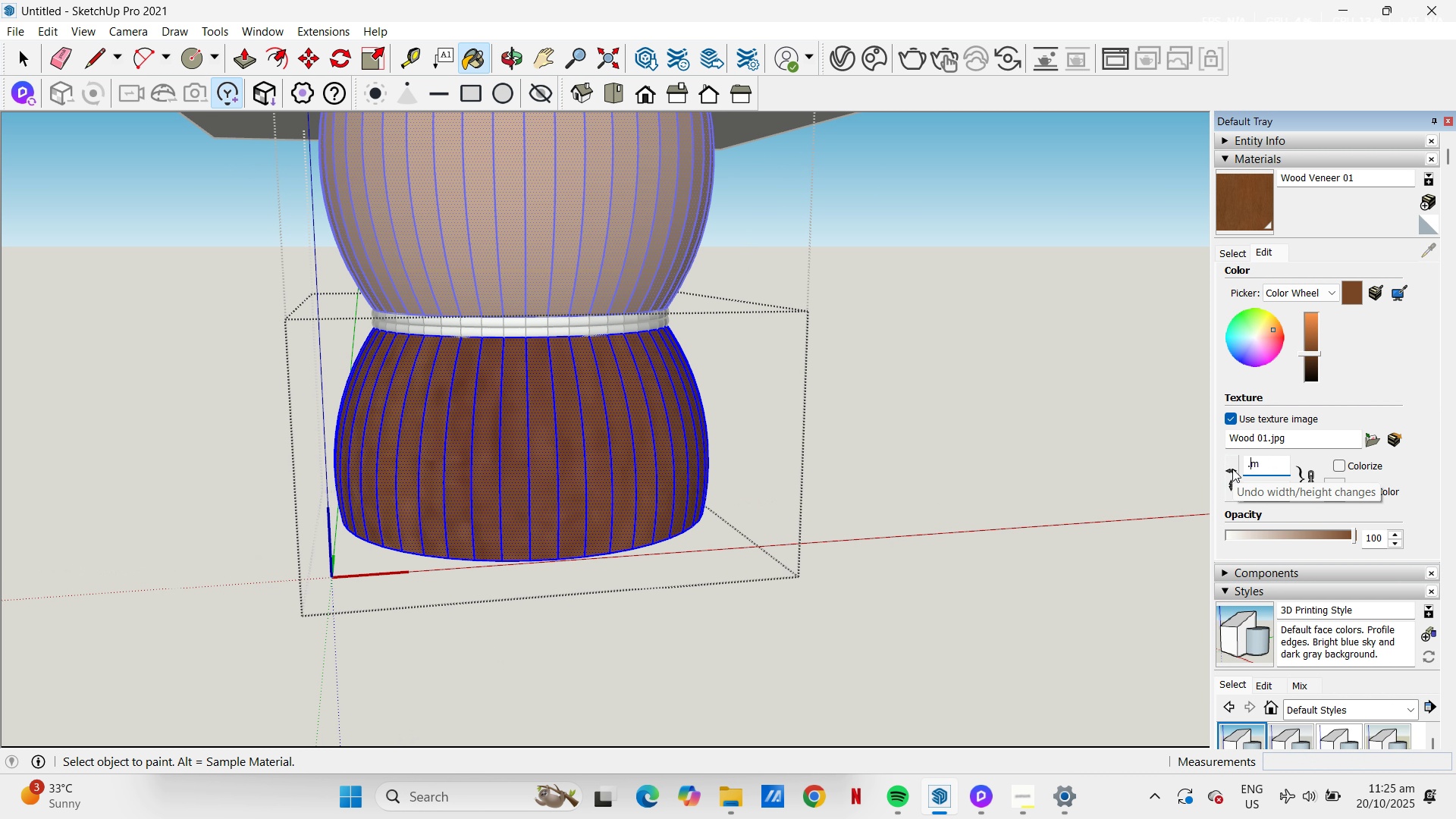 
key(Numpad5)
 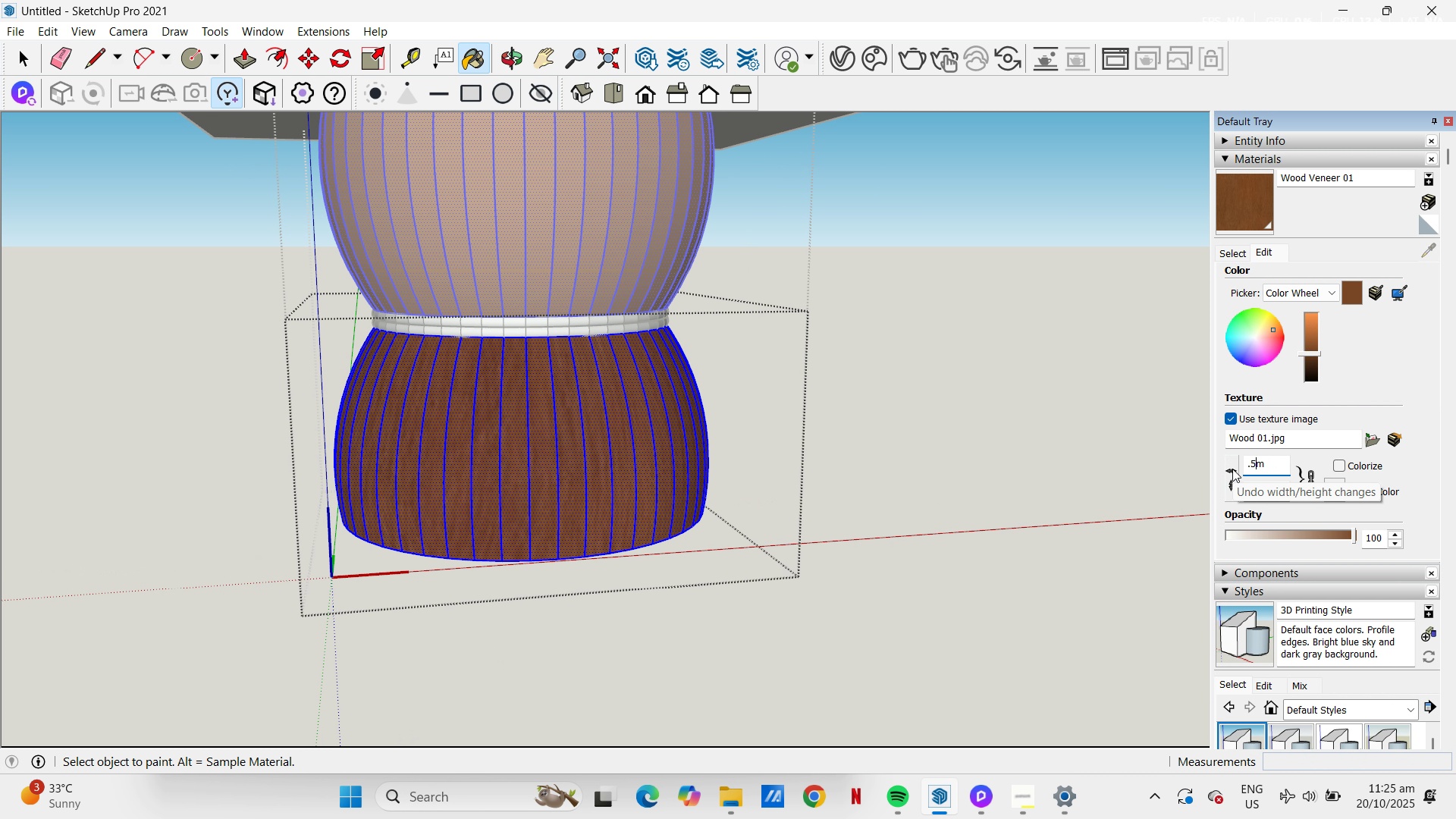 
key(NumpadEnter)
 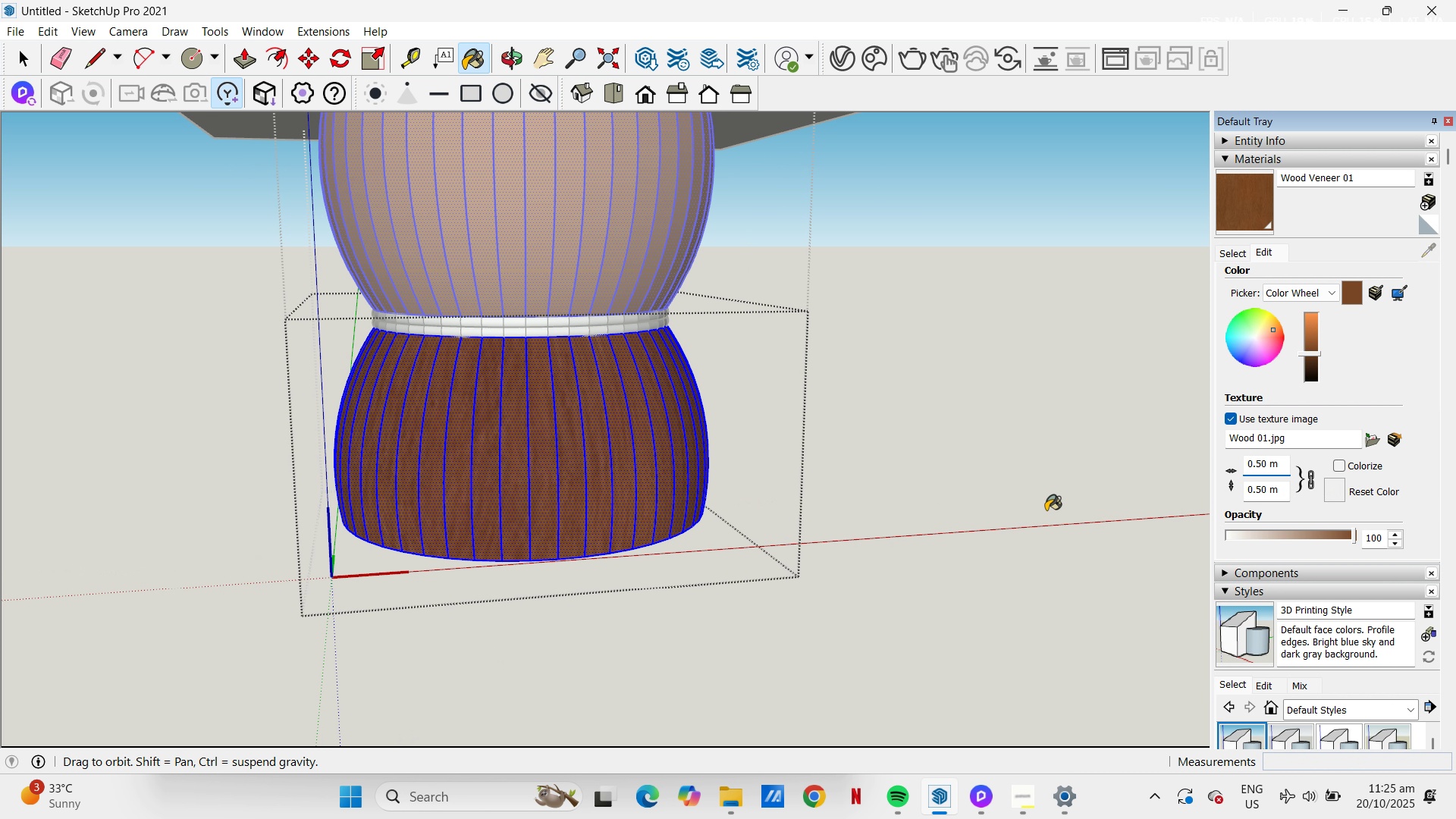 
key(Escape)
 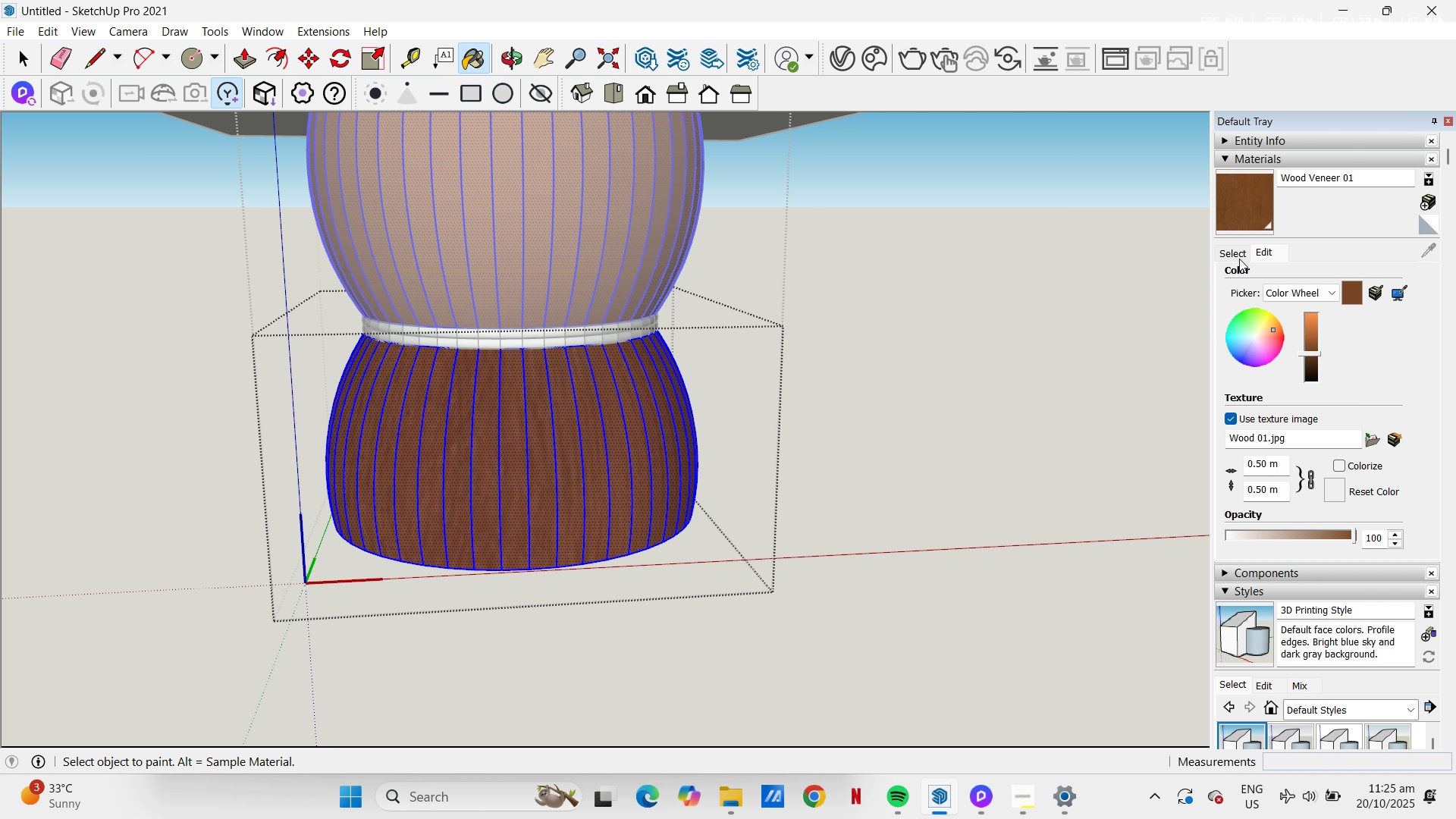 
left_click([1233, 257])
 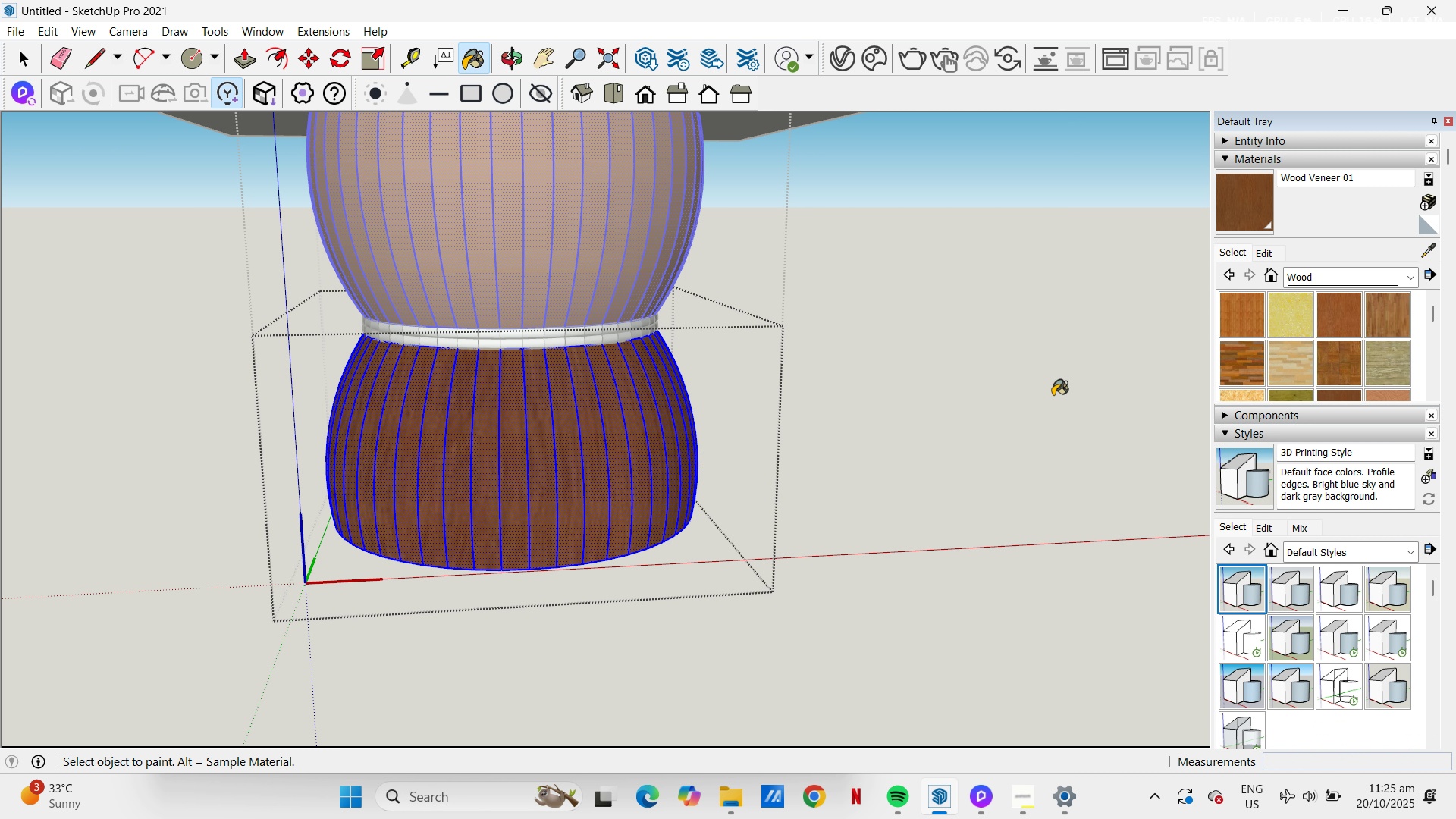 
key(Space)
 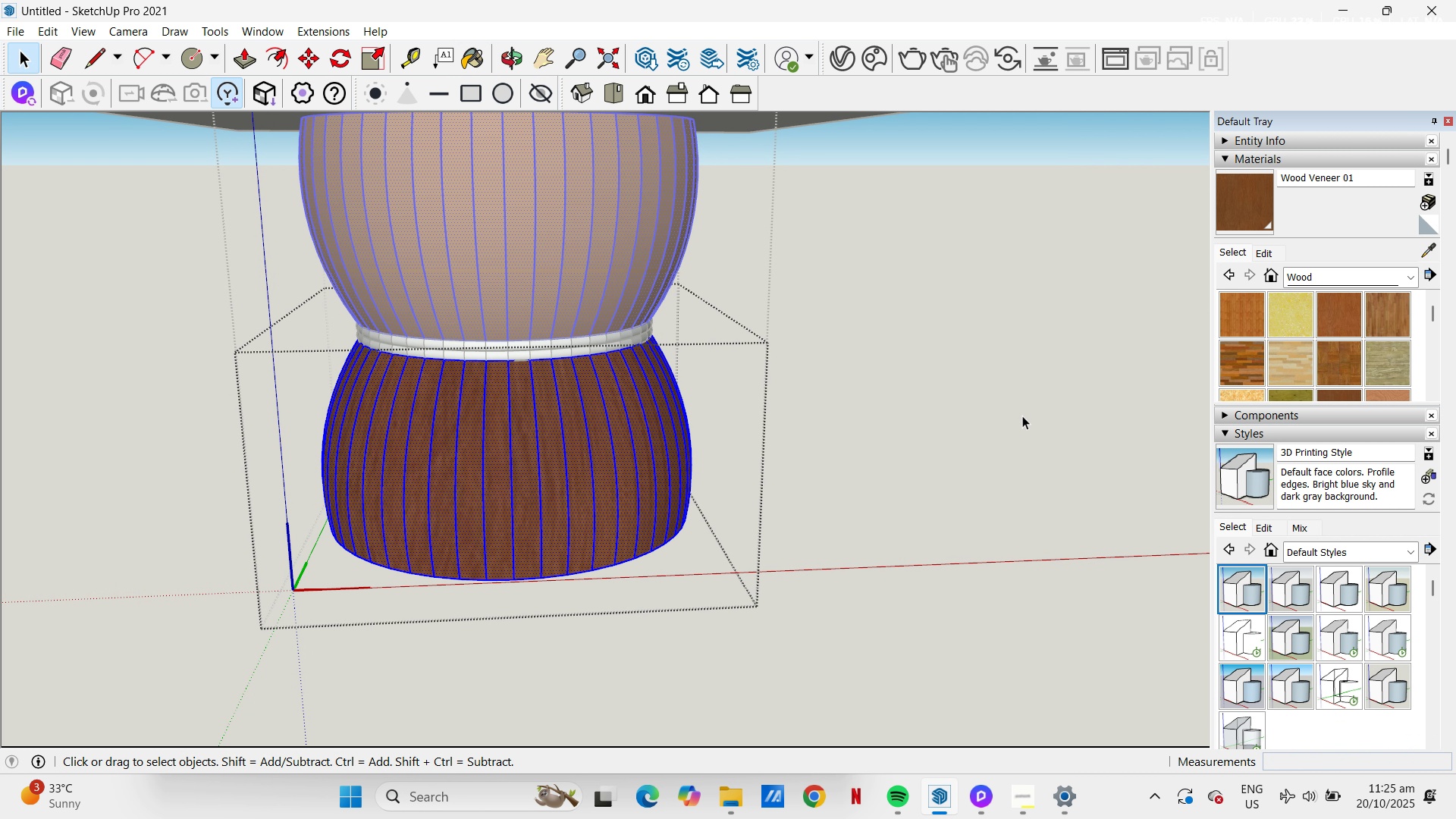 
left_click([1022, 416])
 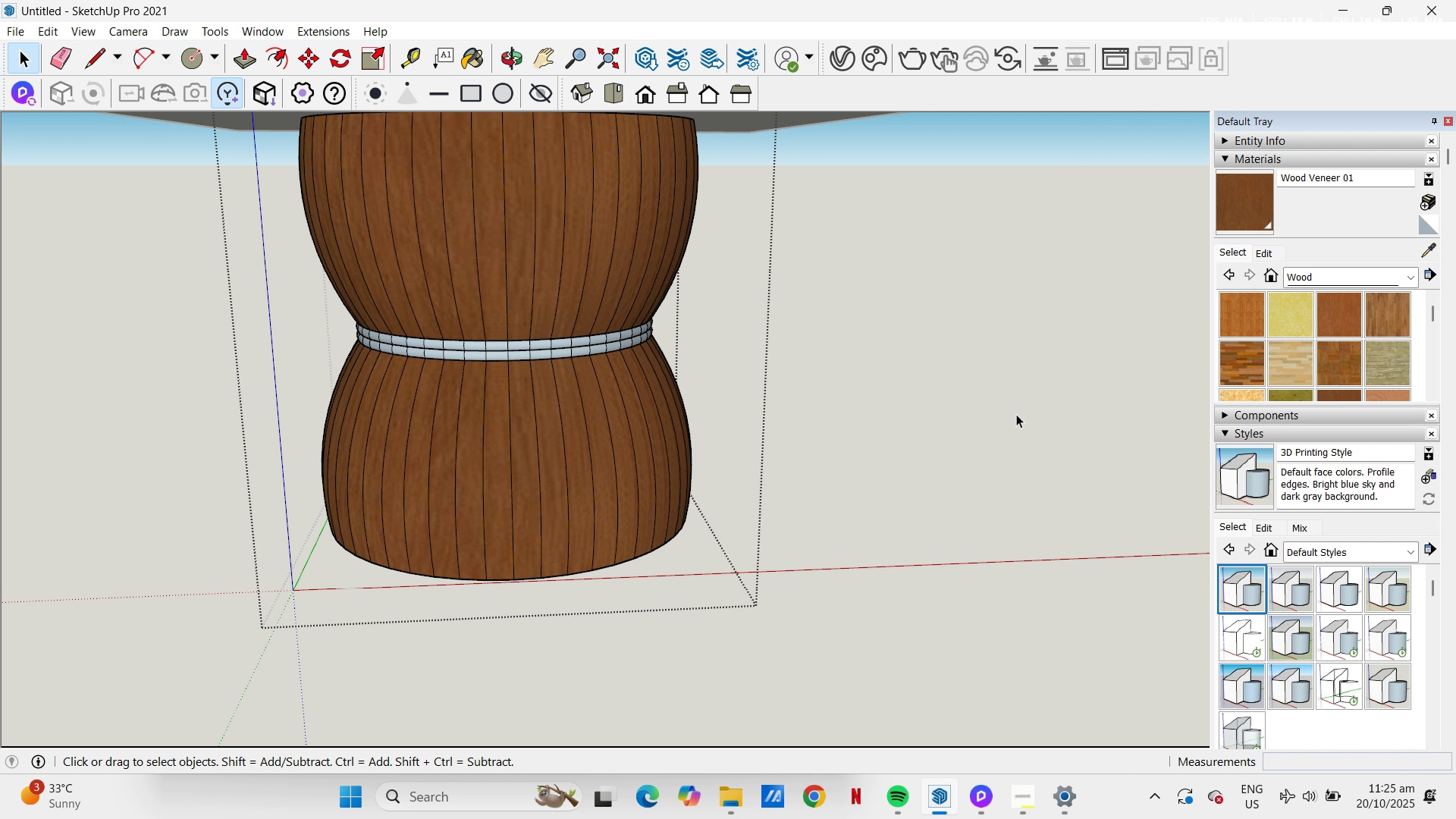 
key(Escape)
 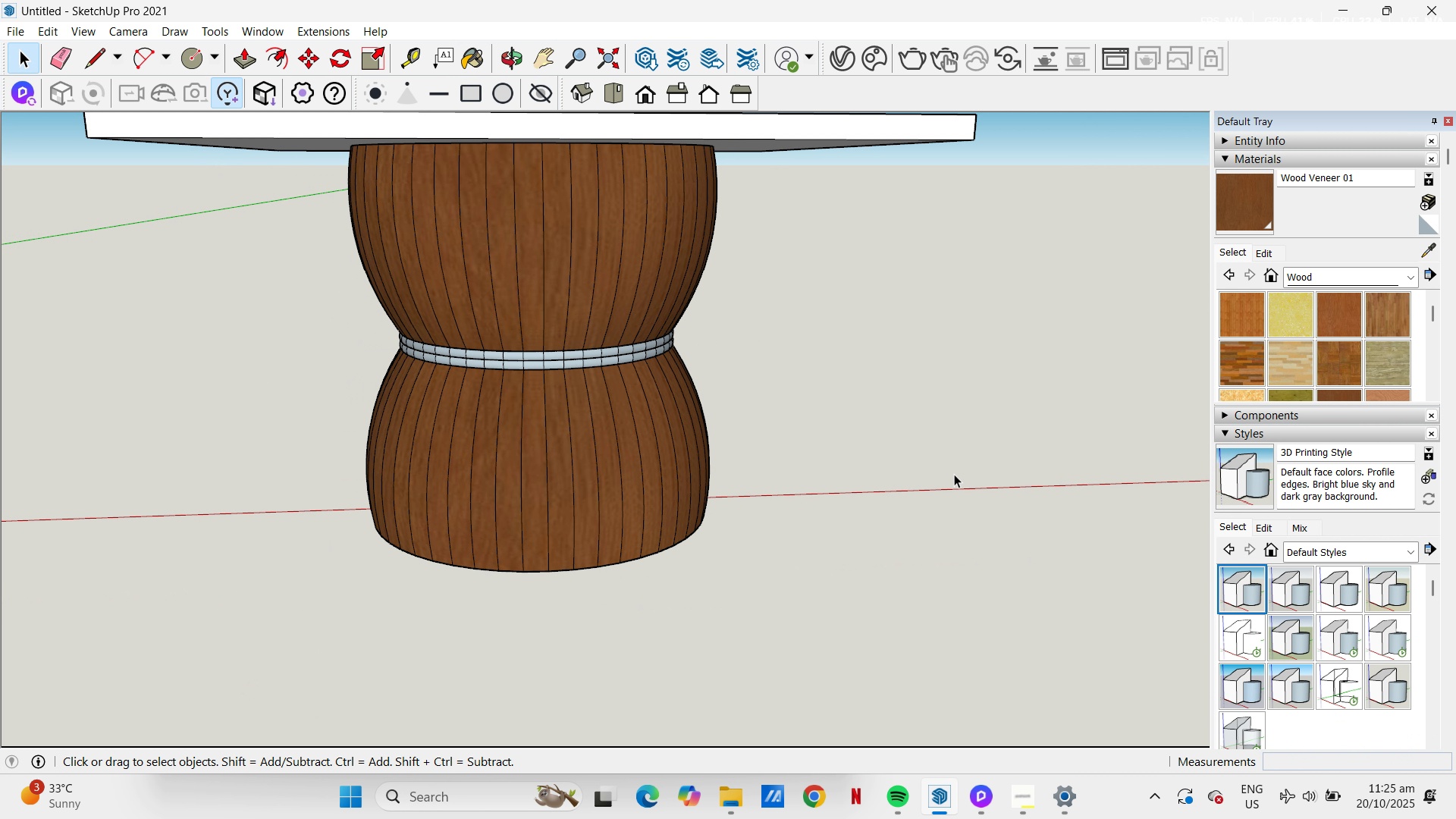 
scroll: coordinate [702, 384], scroll_direction: down, amount: 18.0
 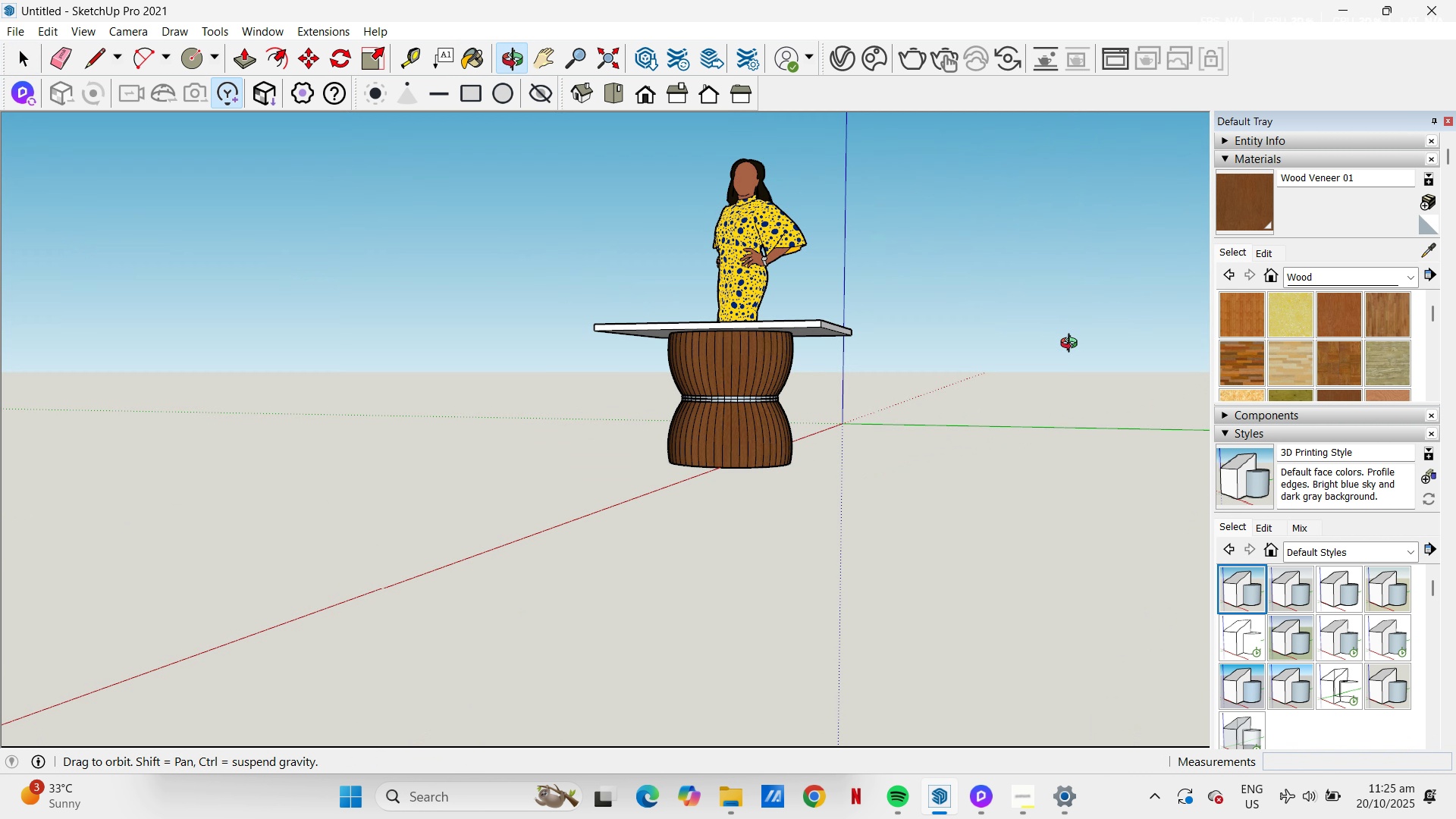 
scroll: coordinate [735, 438], scroll_direction: up, amount: 16.0
 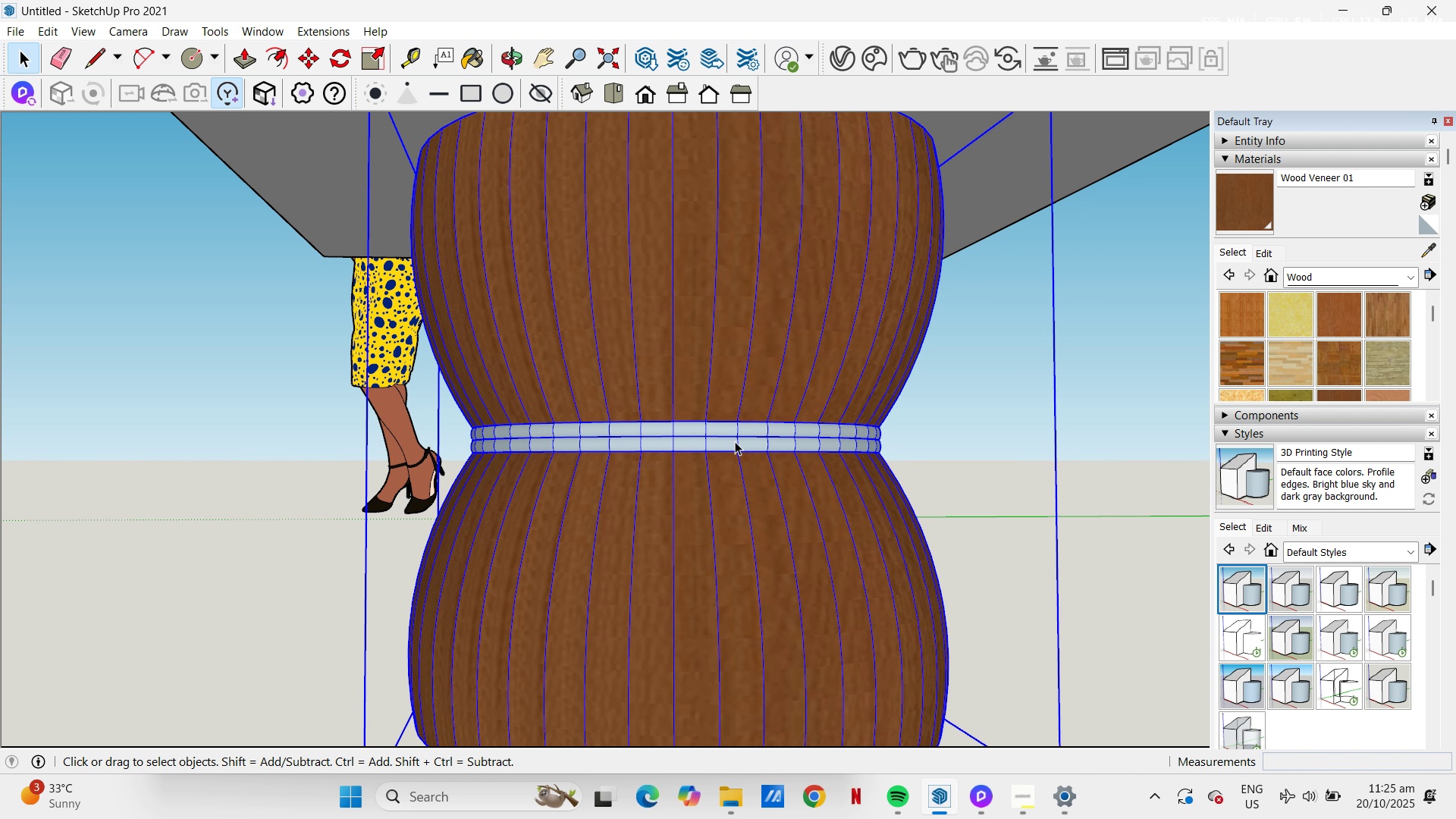 
double_click([735, 441])
 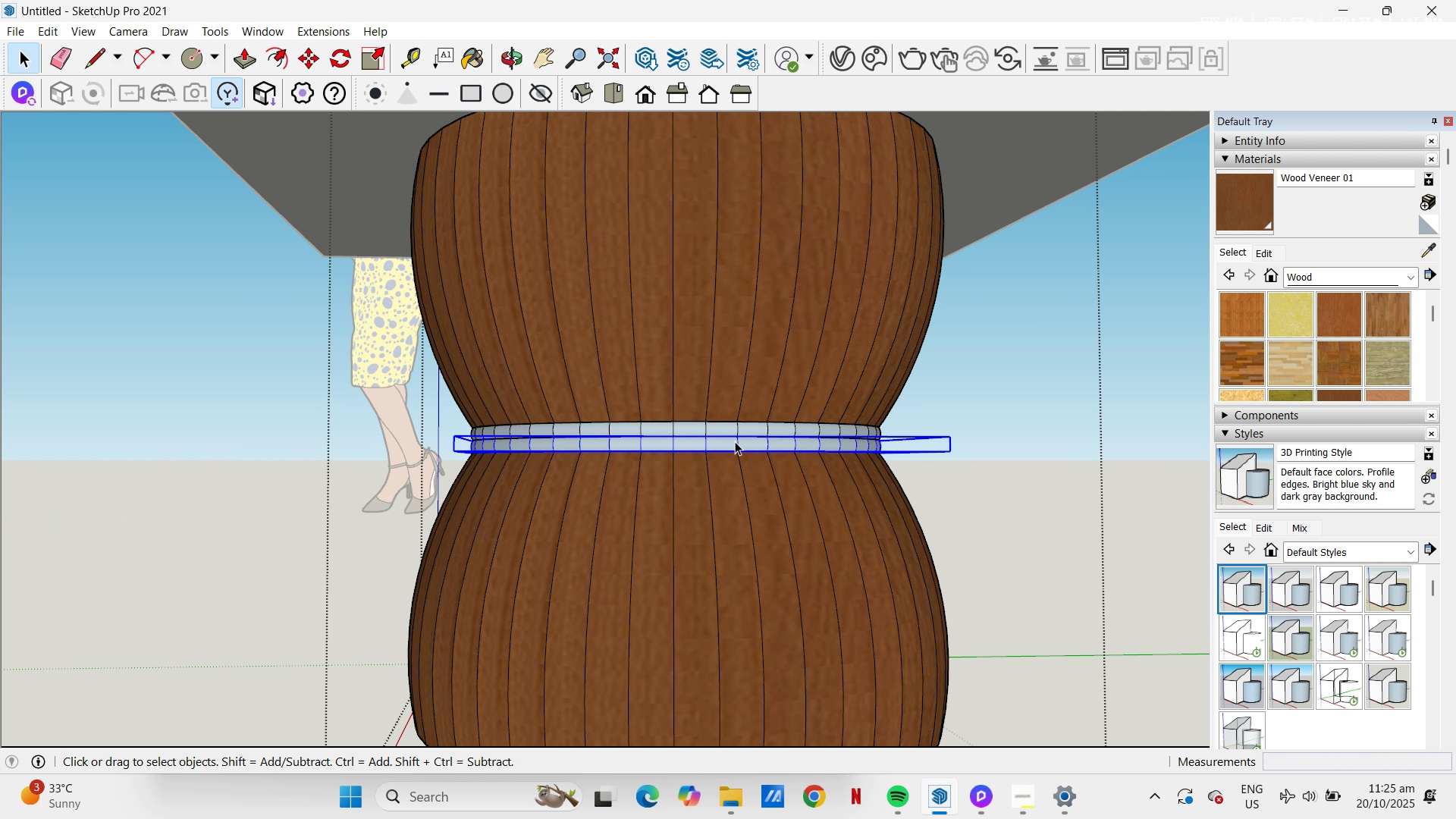 
triple_click([735, 441])
 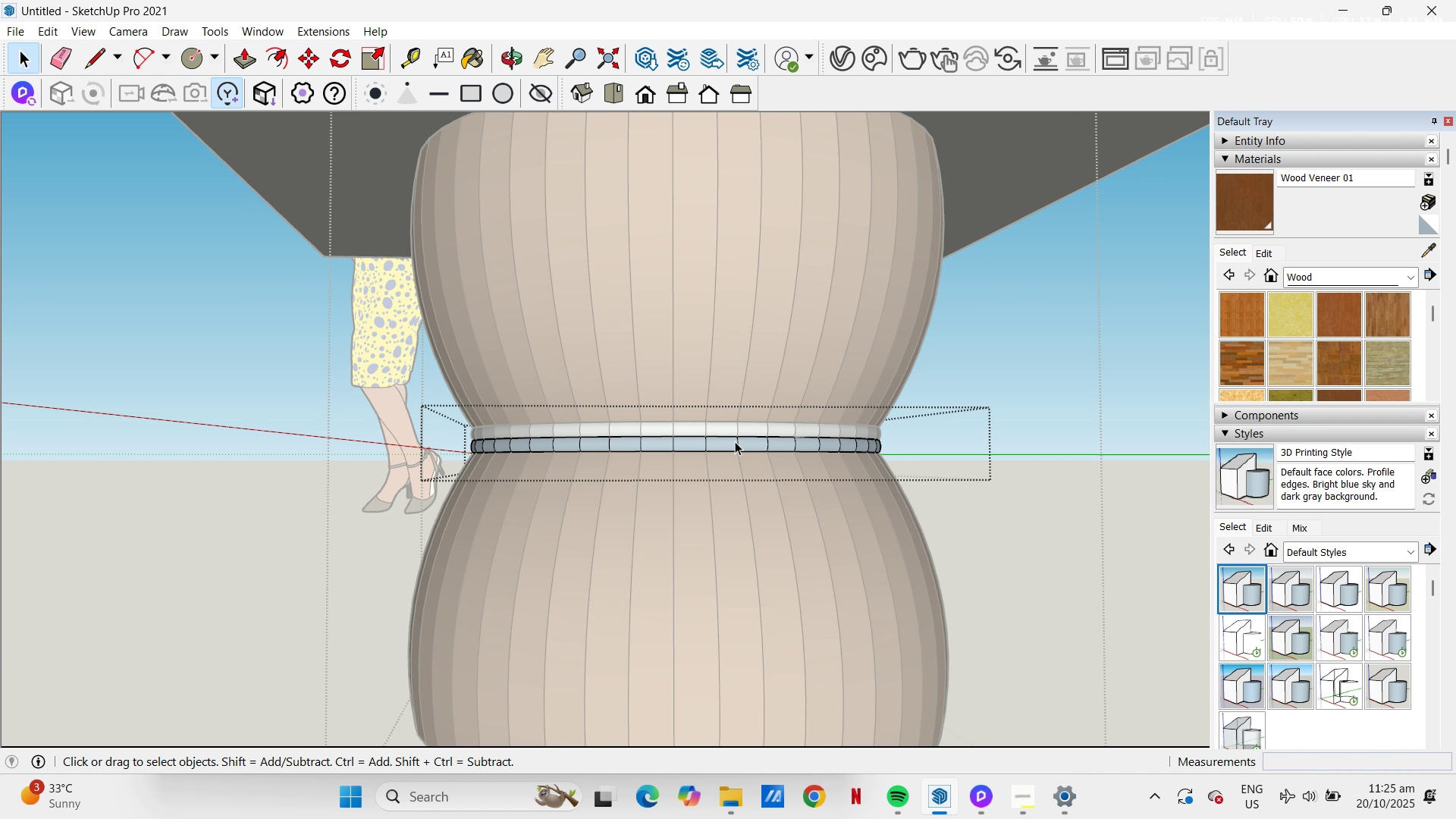 
triple_click([735, 441])
 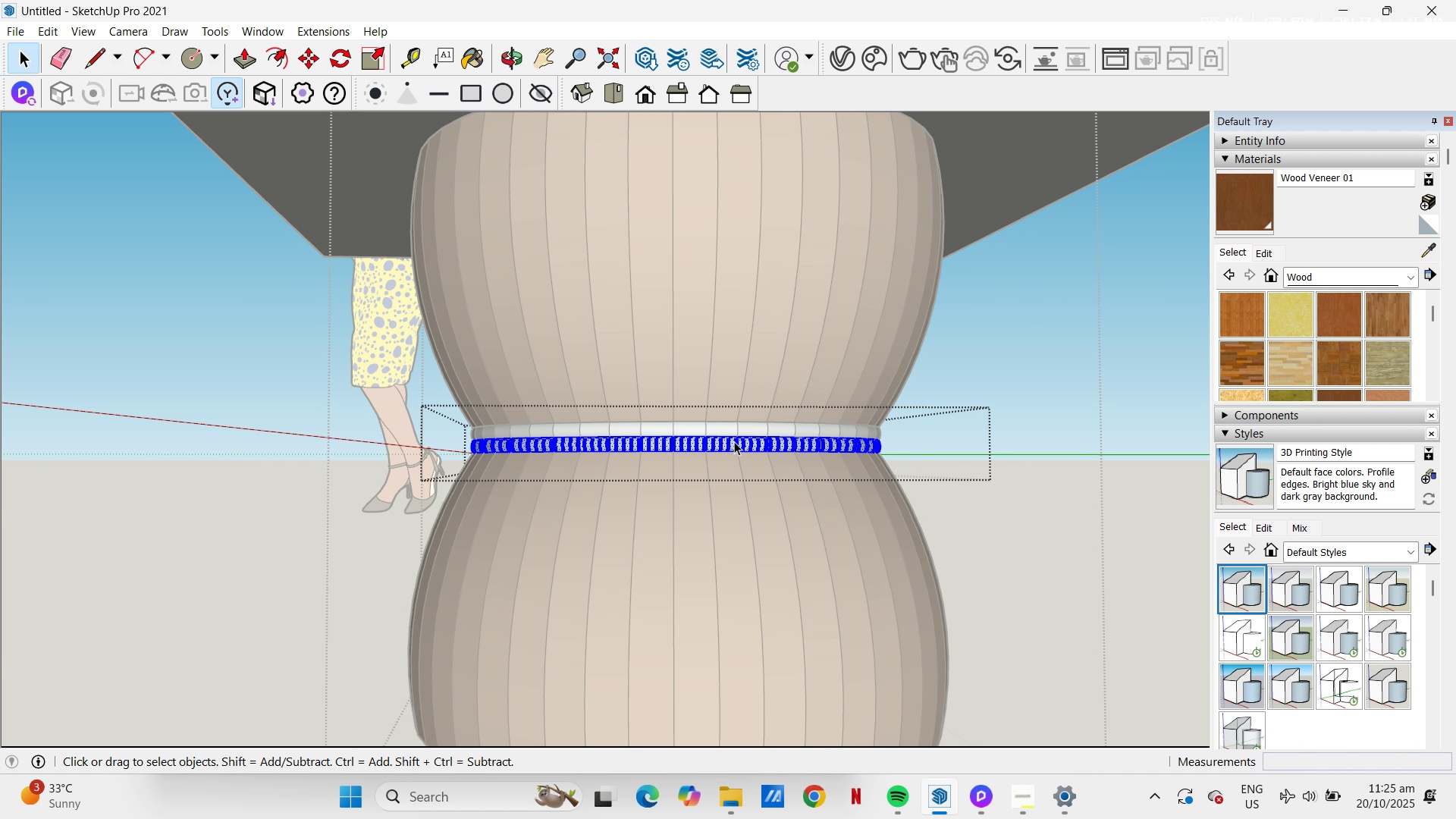 
triple_click([734, 441])
 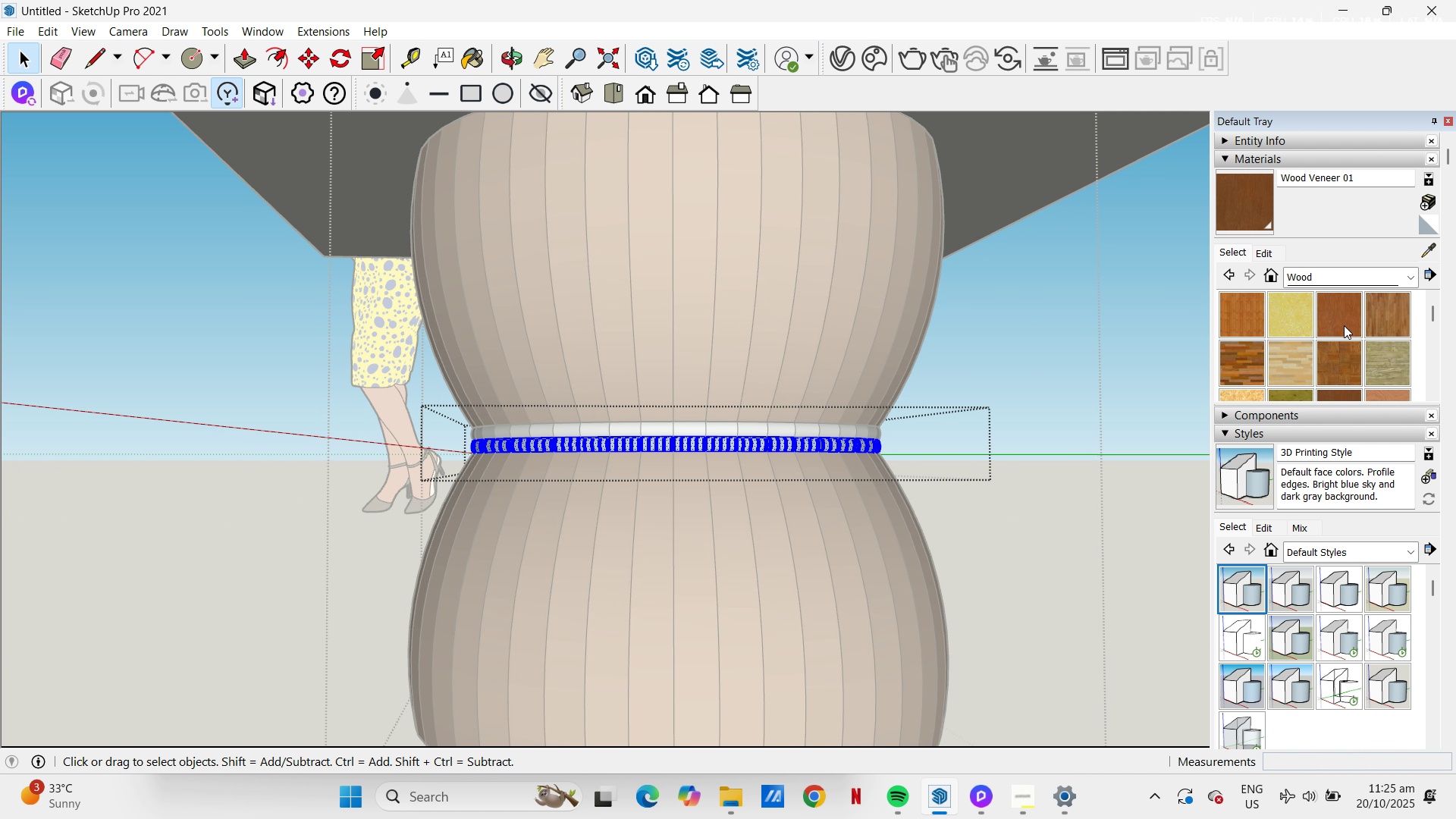 
left_click([1376, 281])
 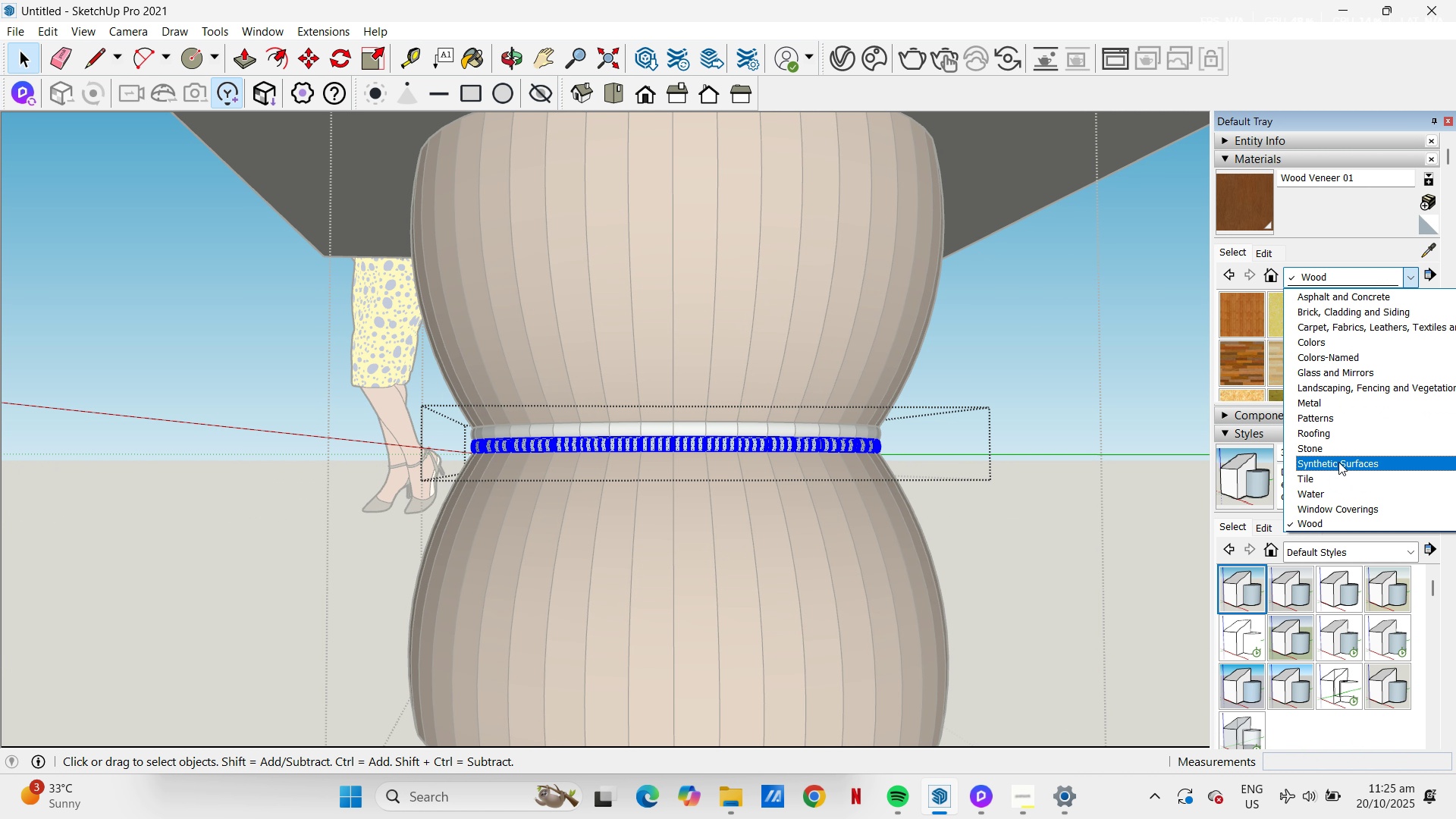 
left_click_drag(start_coordinate=[1334, 456], to_coordinate=[1330, 450])
 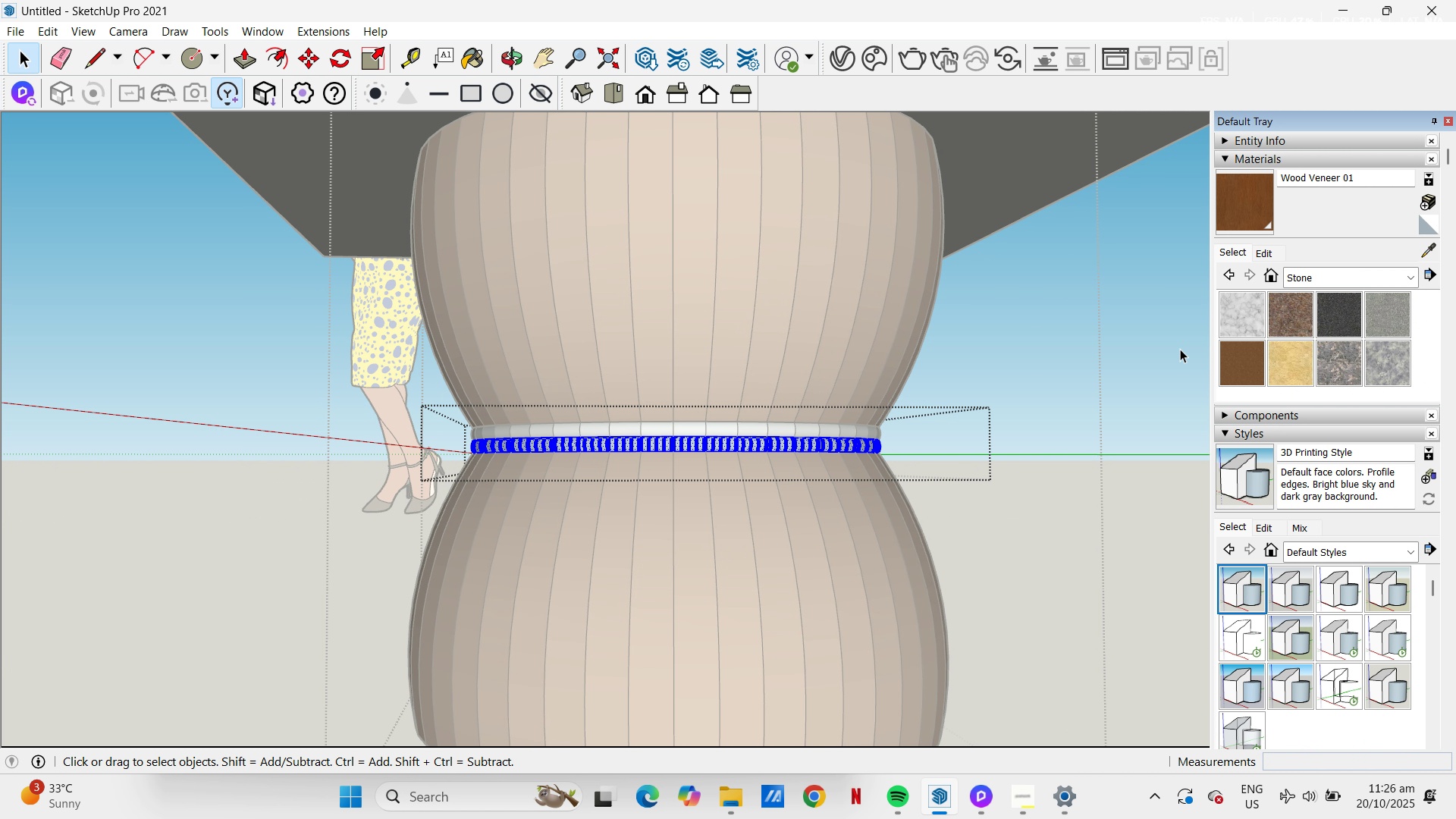 
left_click_drag(start_coordinate=[1248, 306], to_coordinate=[1260, 313])
 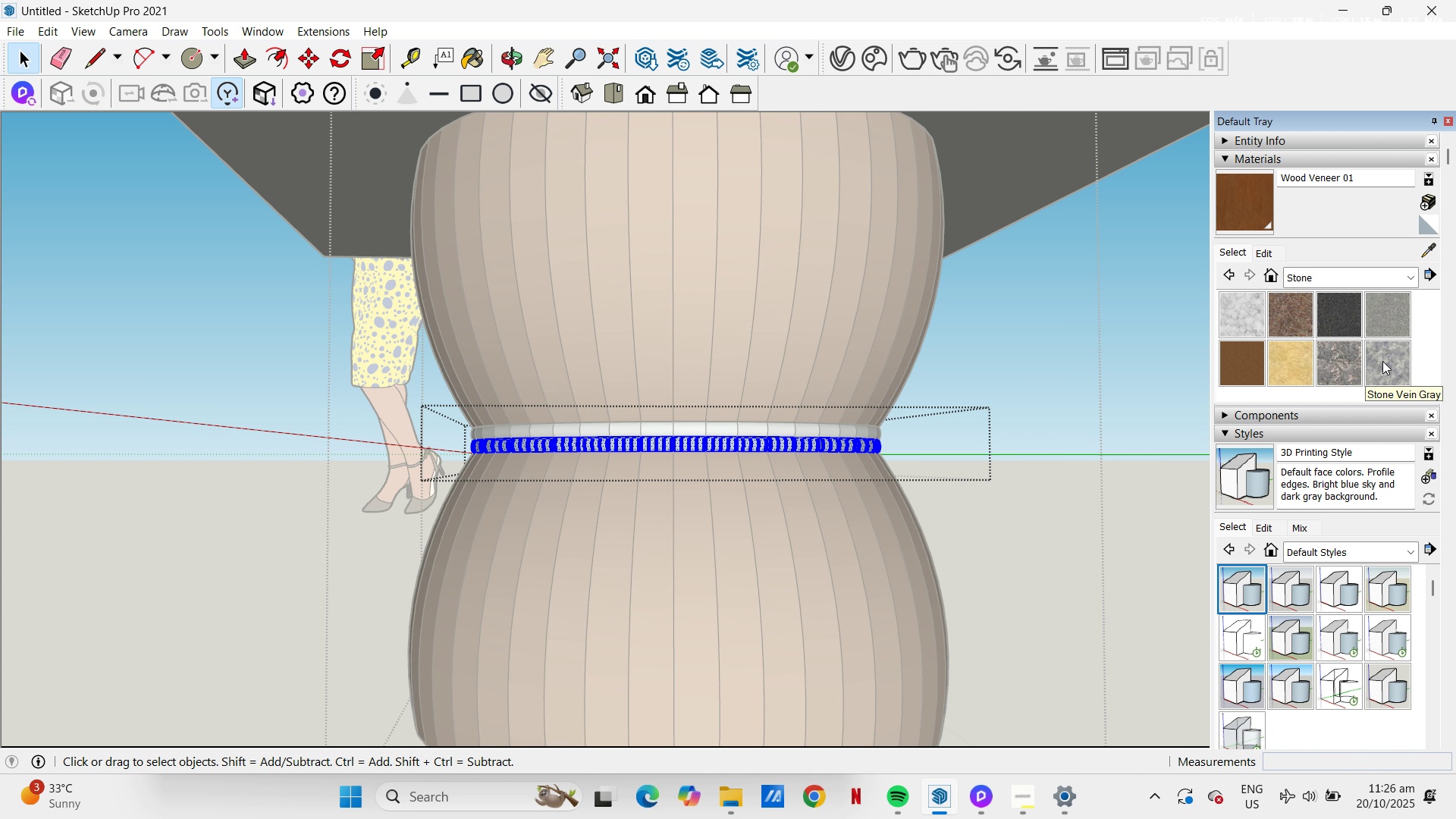 
double_click([1382, 361])
 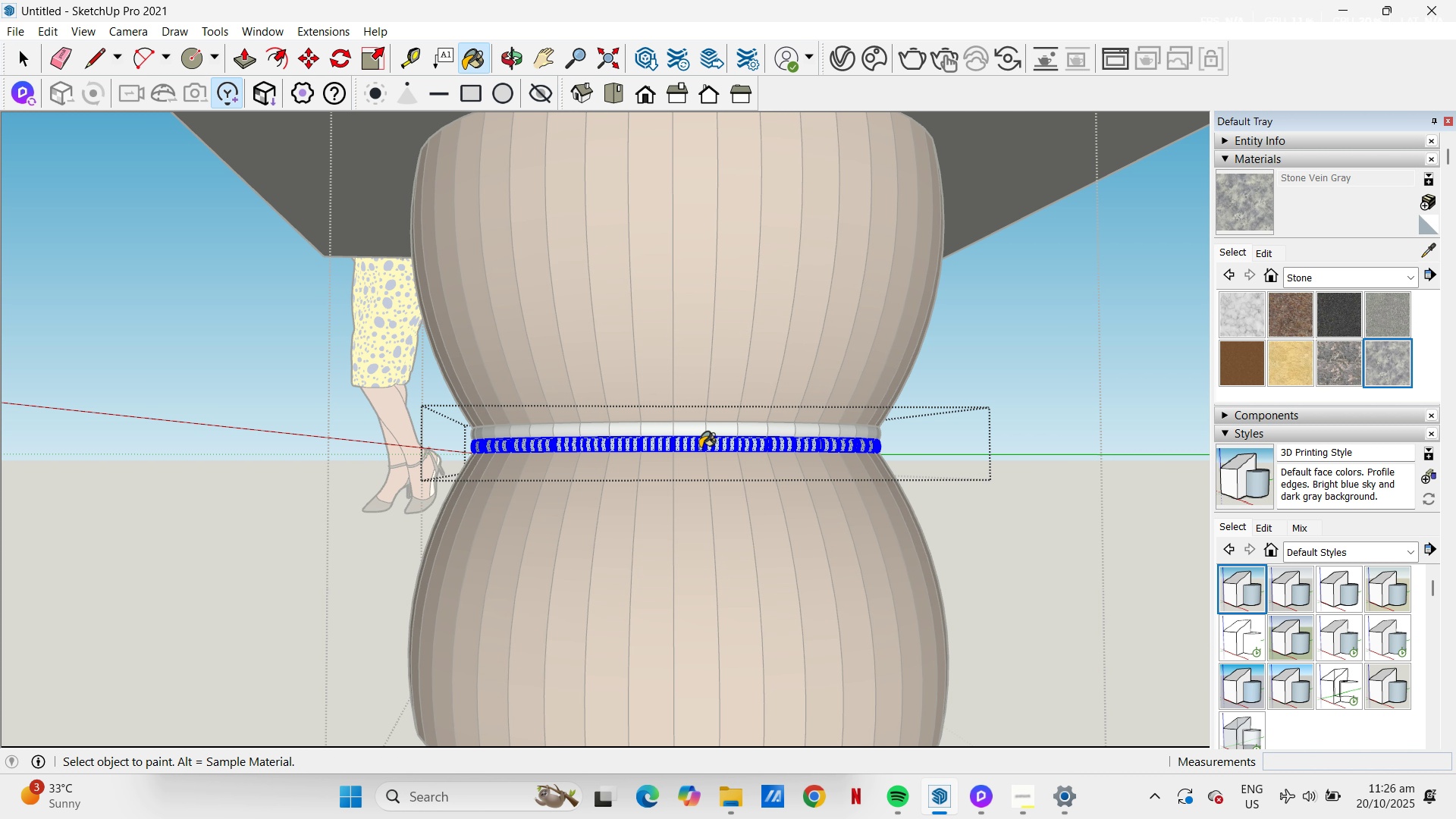 
left_click([701, 447])
 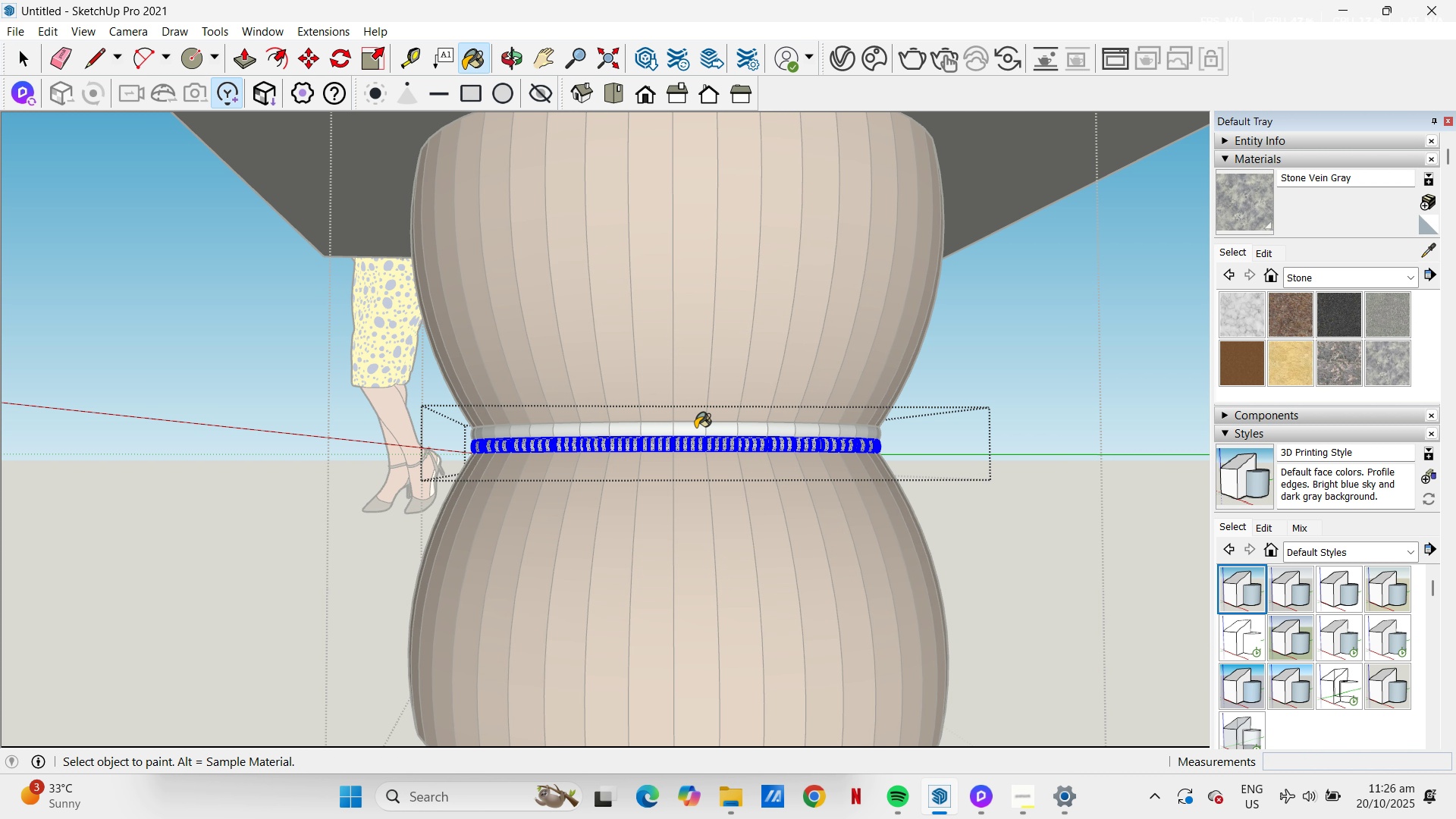 
left_click([695, 426])
 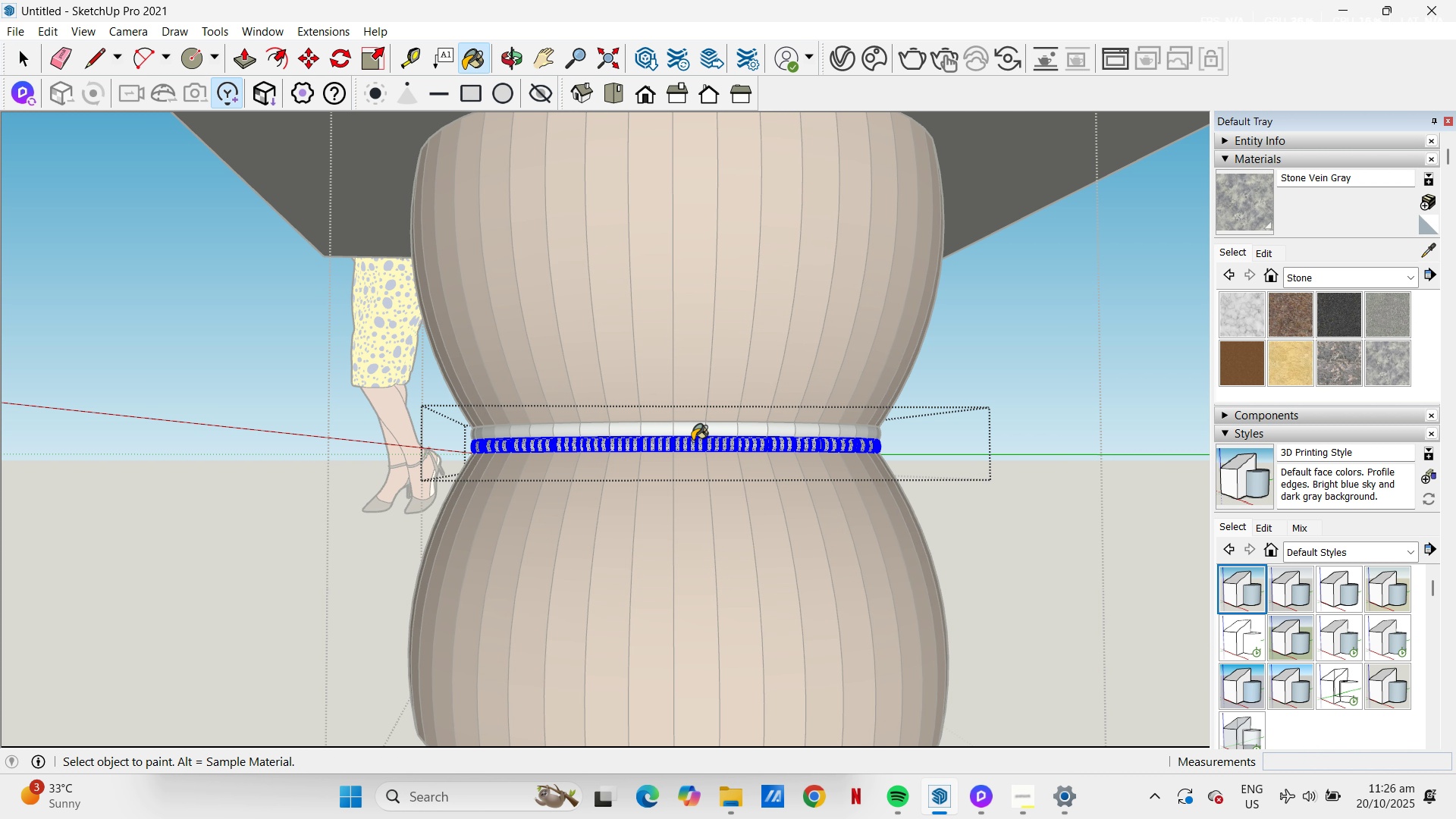 
key(Space)
 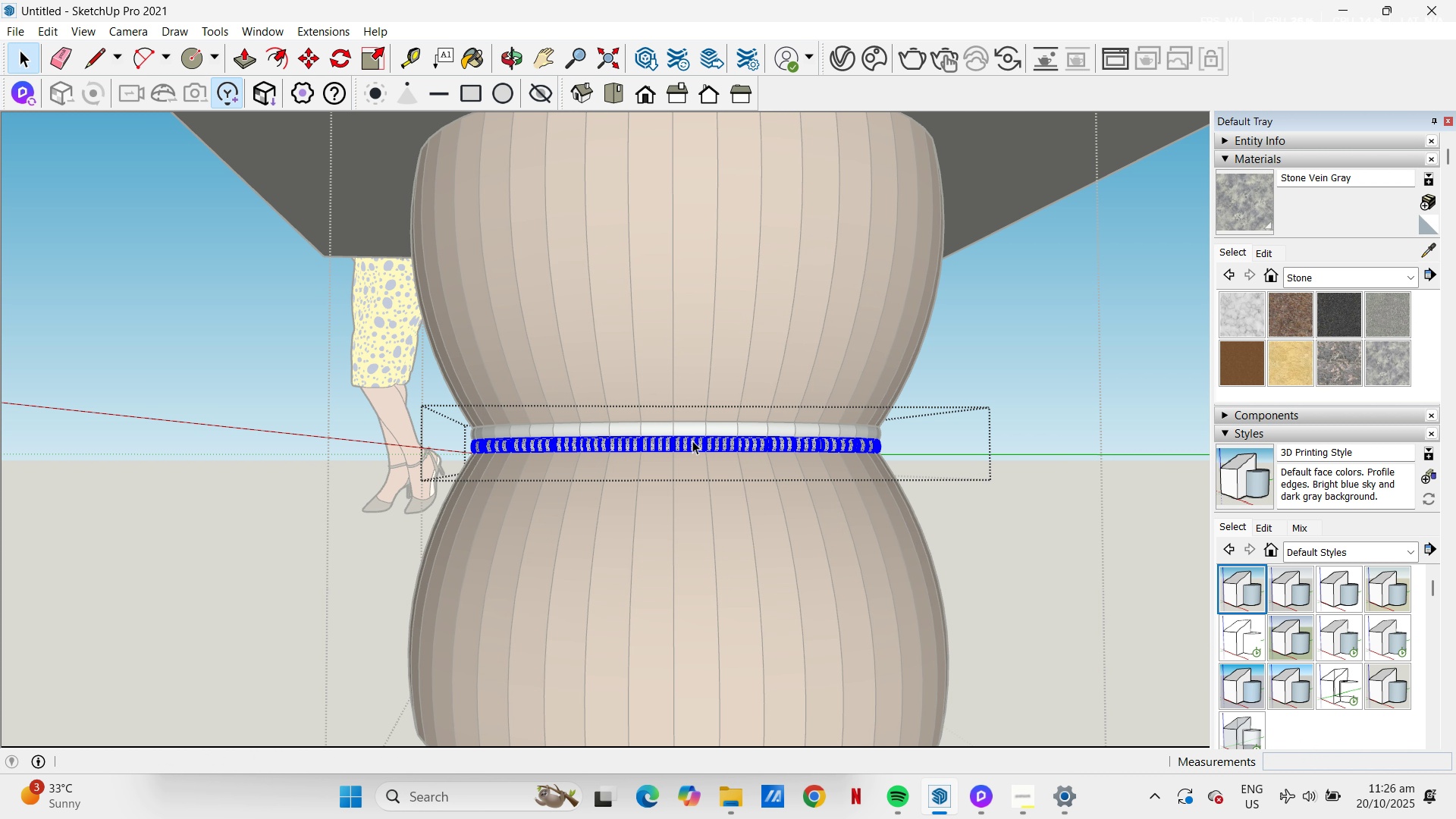 
key(Escape)
 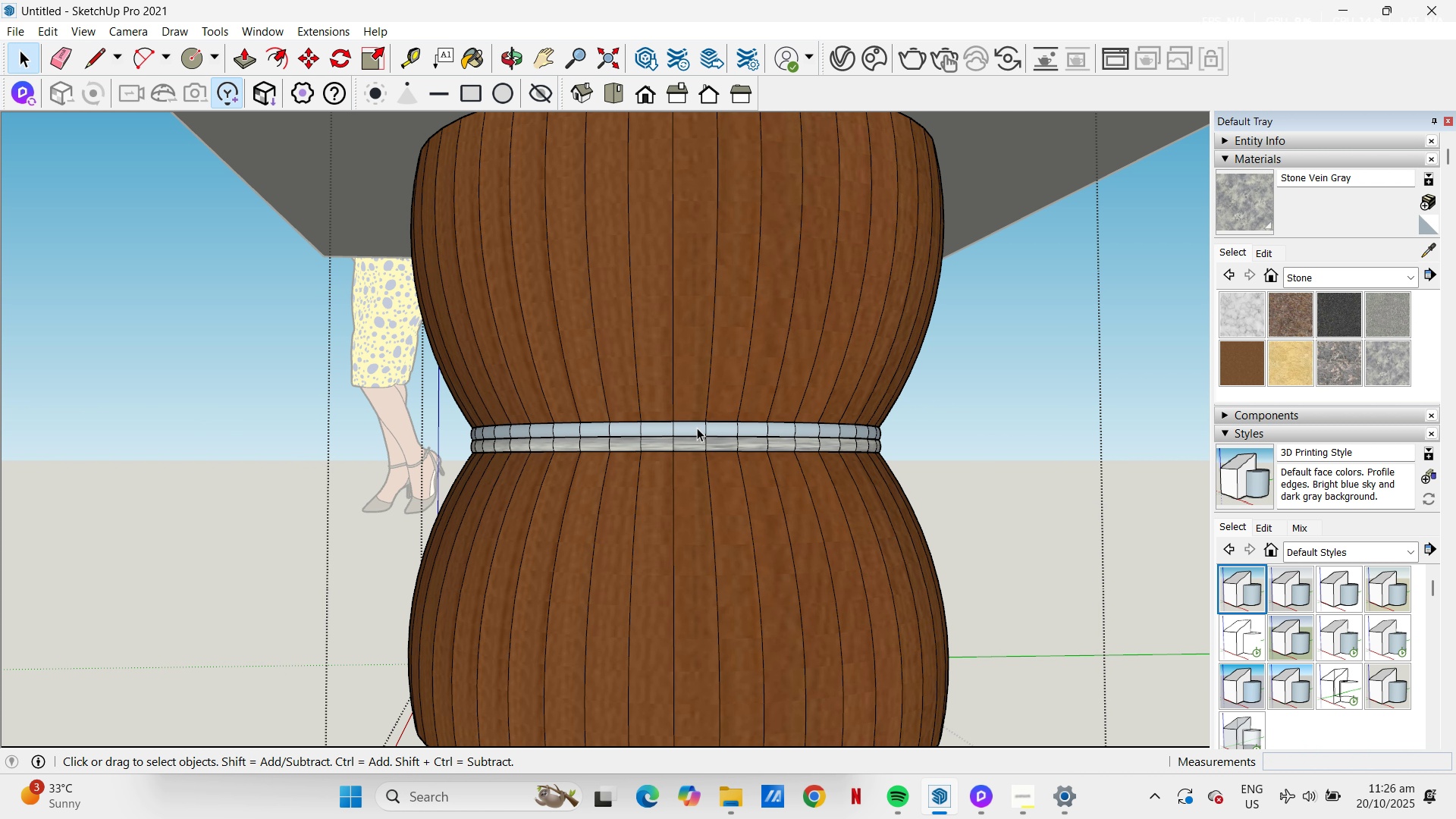 
double_click([697, 428])
 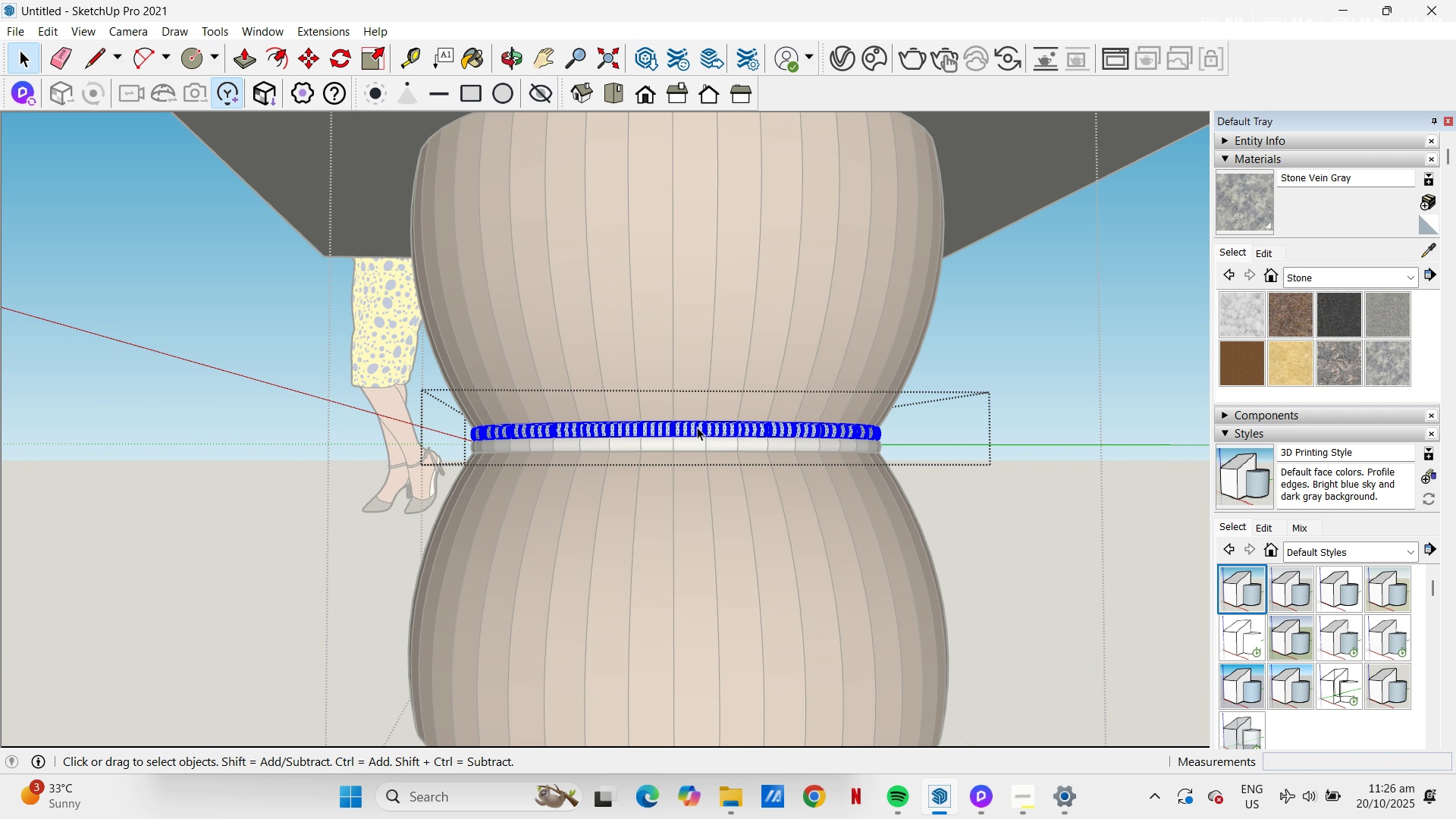 
triple_click([697, 427])
 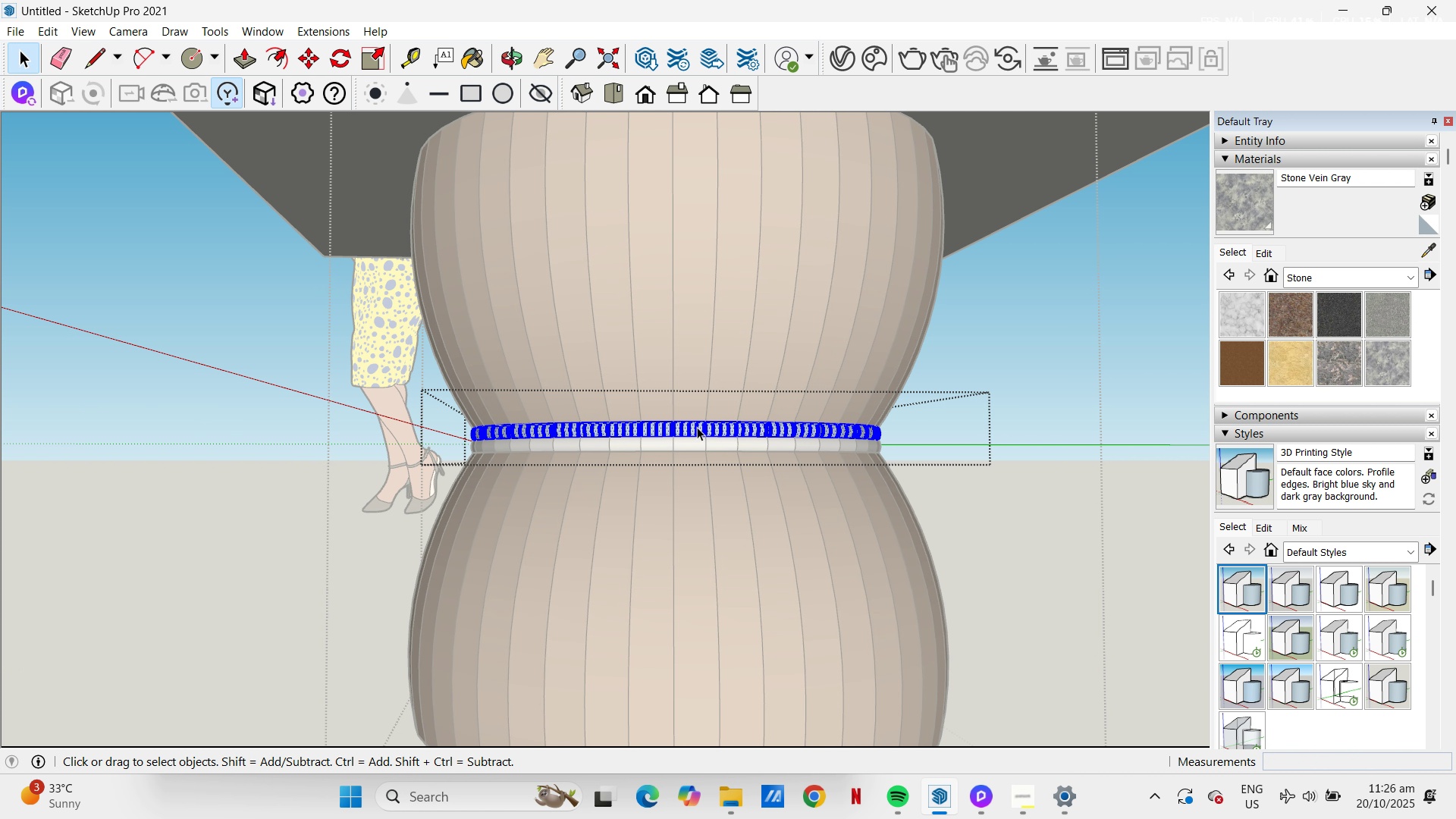 
key(B)
 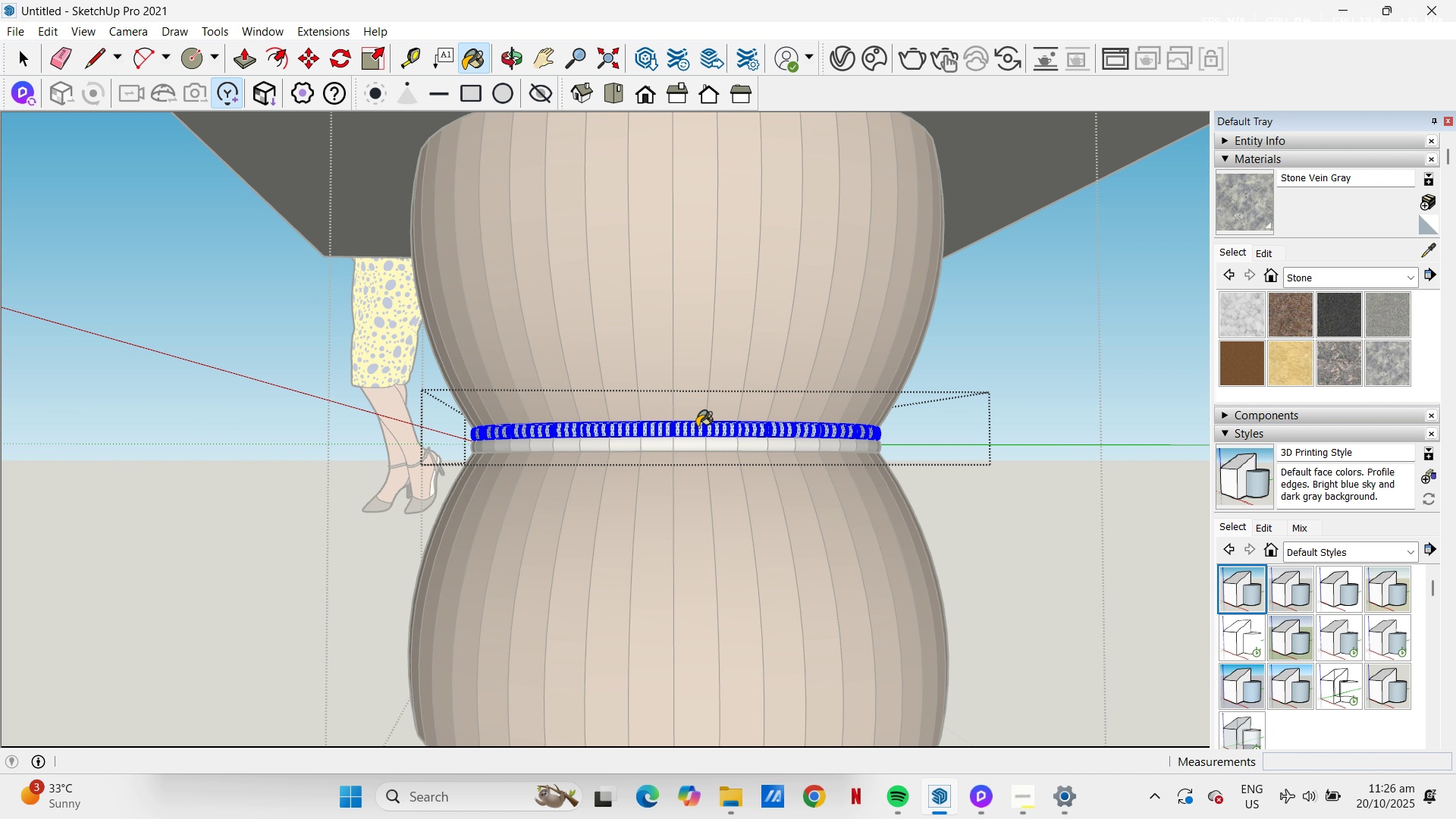 
left_click([697, 427])
 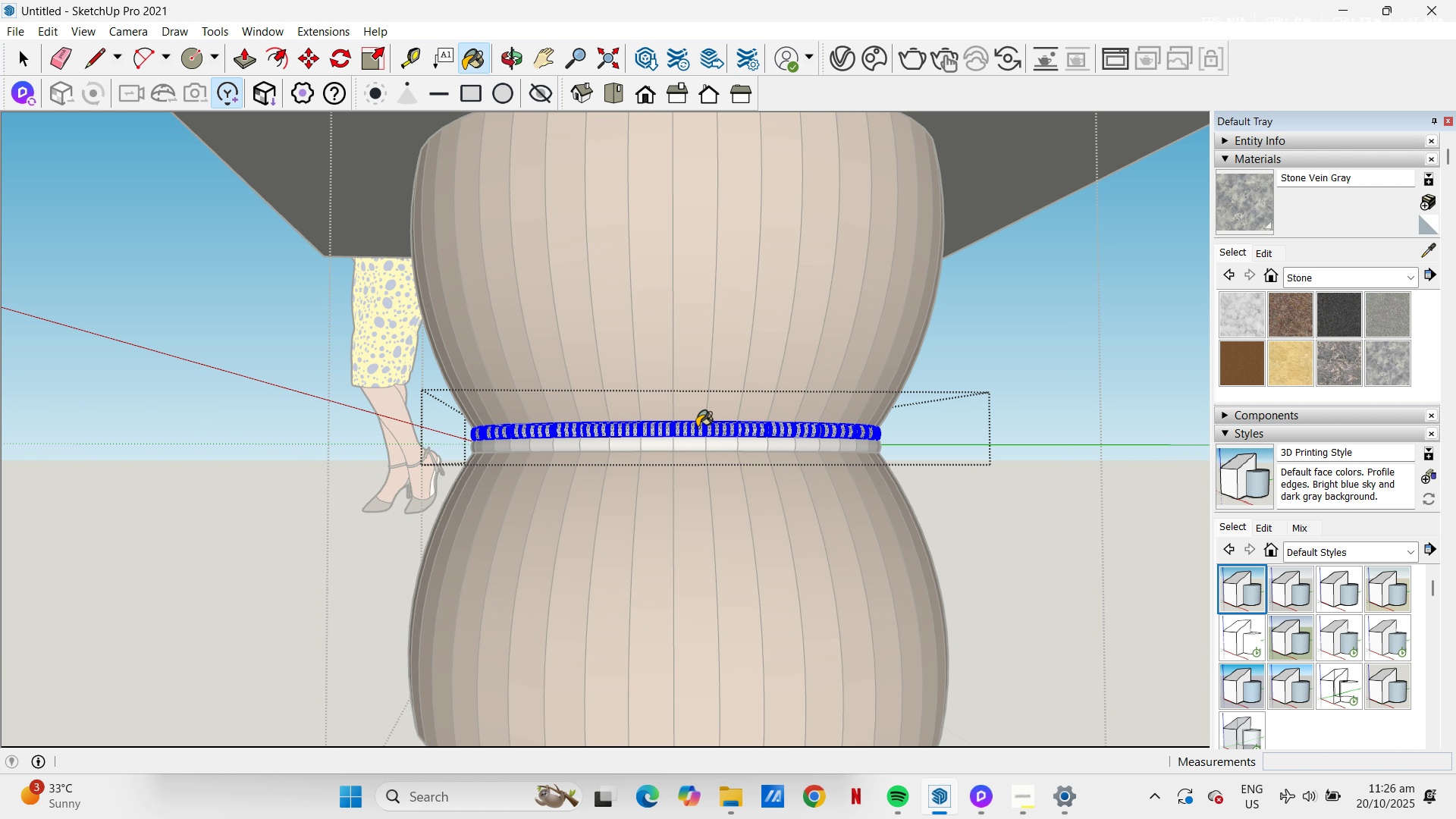 
key(Space)
 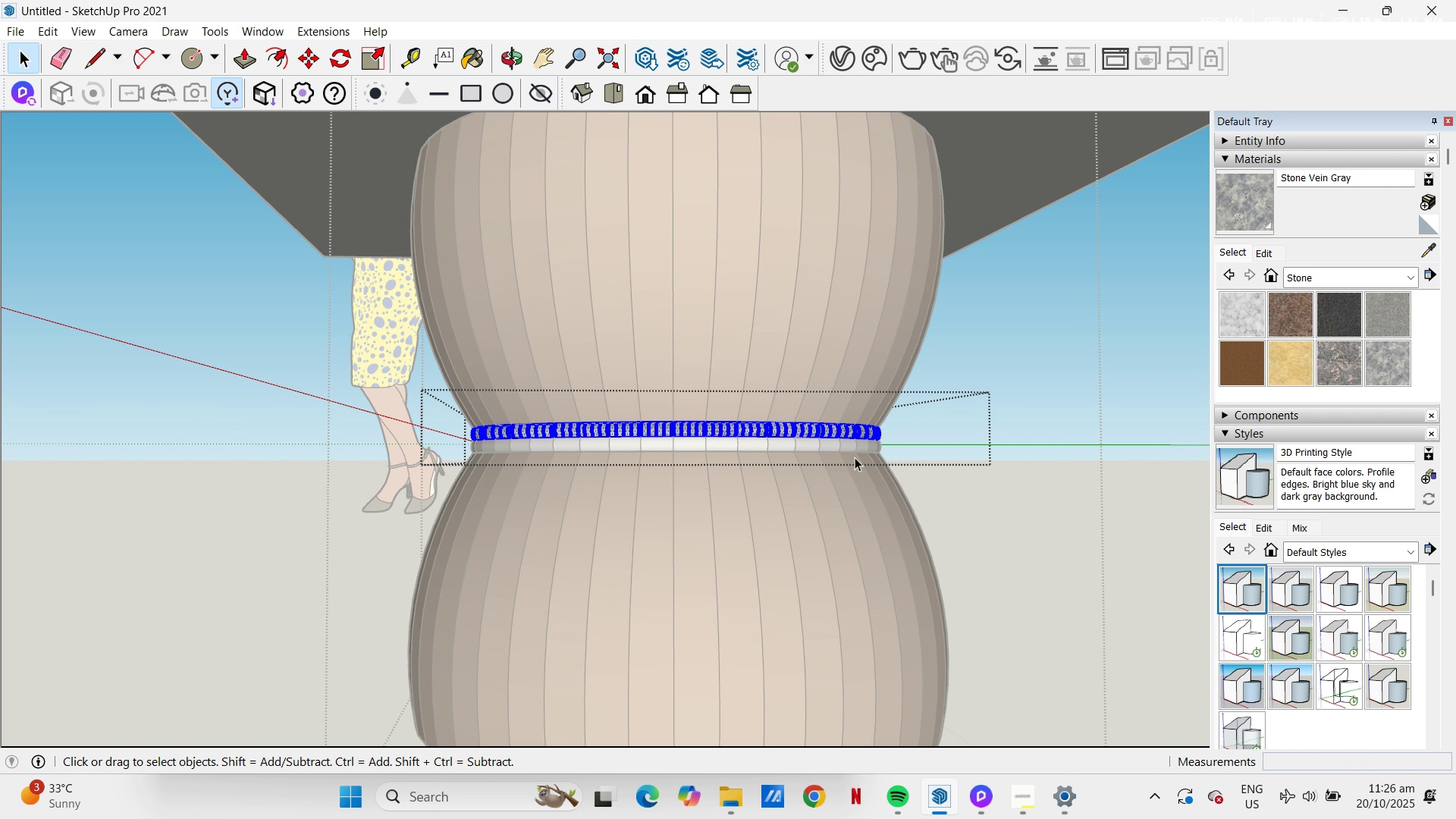 
key(Escape)
 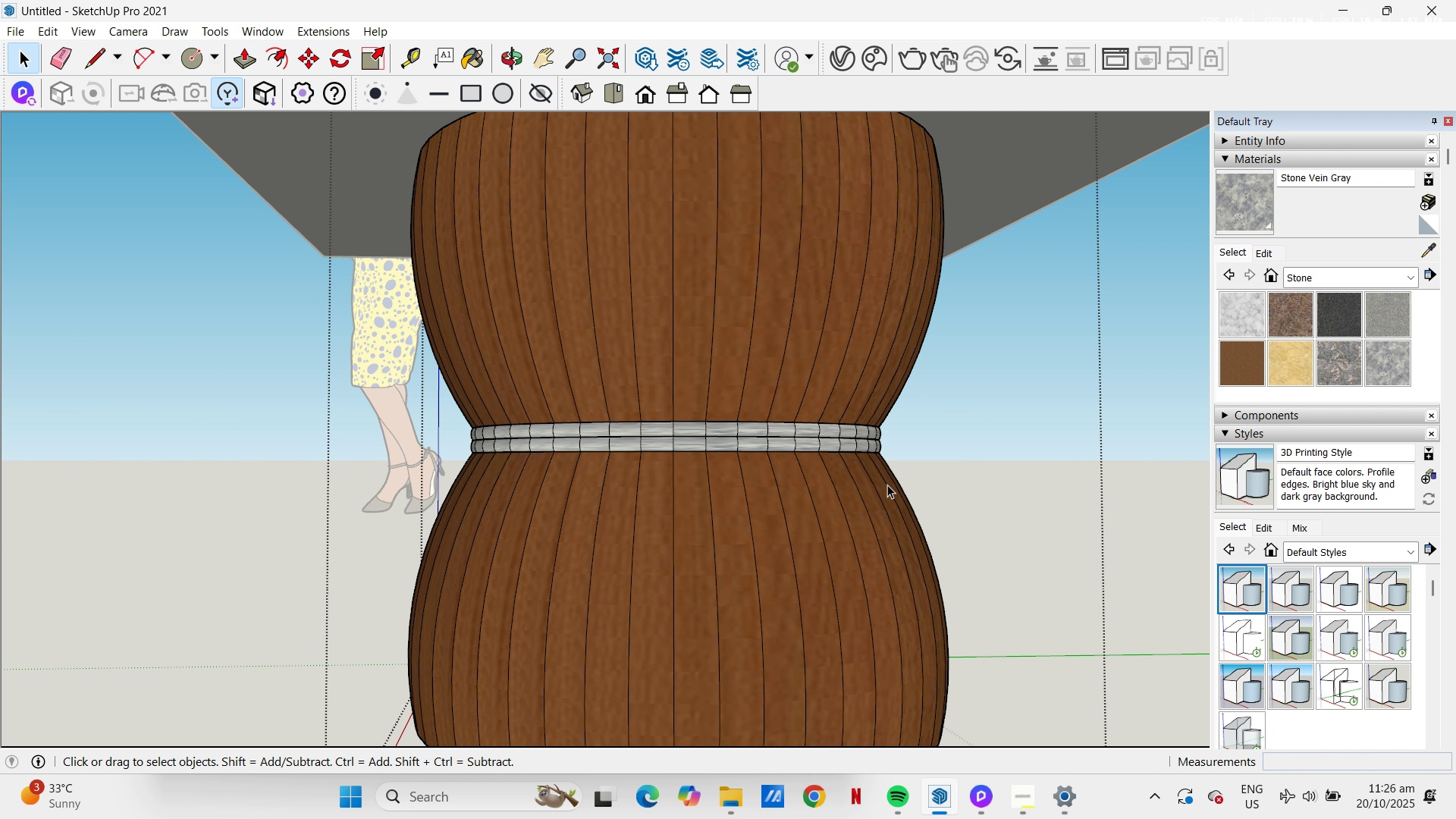 
key(Escape)
 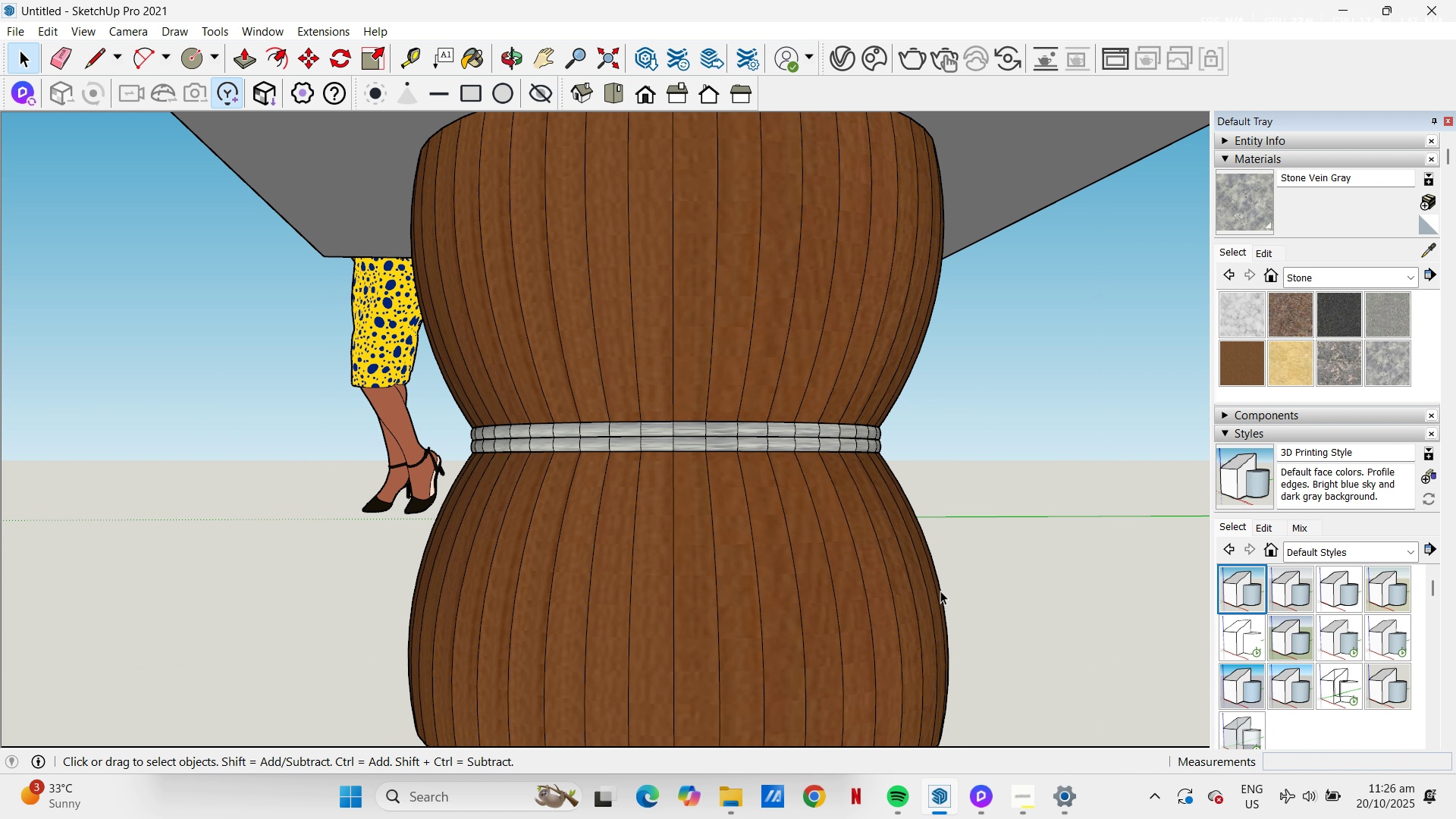 
scroll: coordinate [868, 476], scroll_direction: down, amount: 9.0
 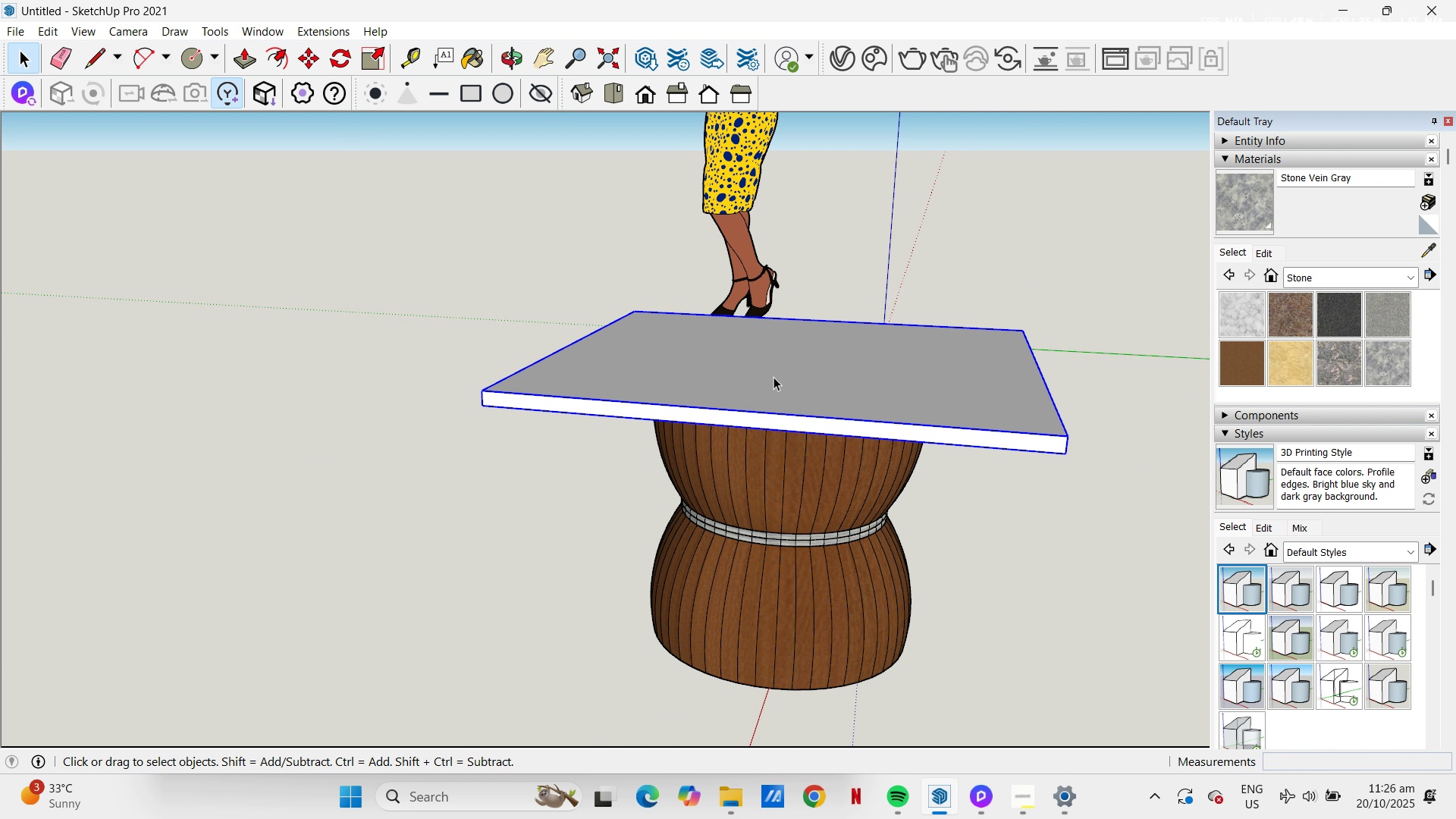 
double_click([781, 354])
 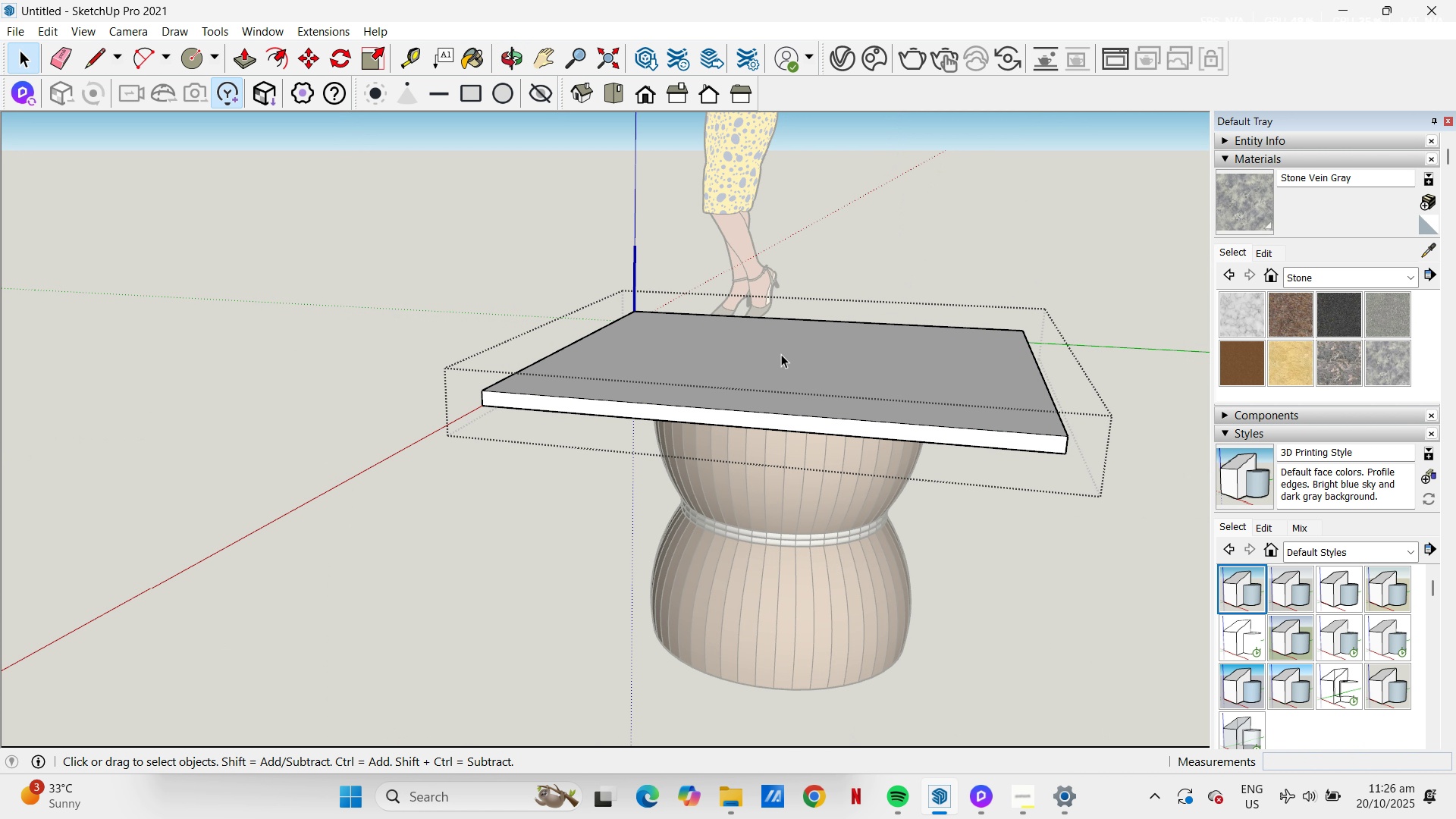 
triple_click([781, 354])
 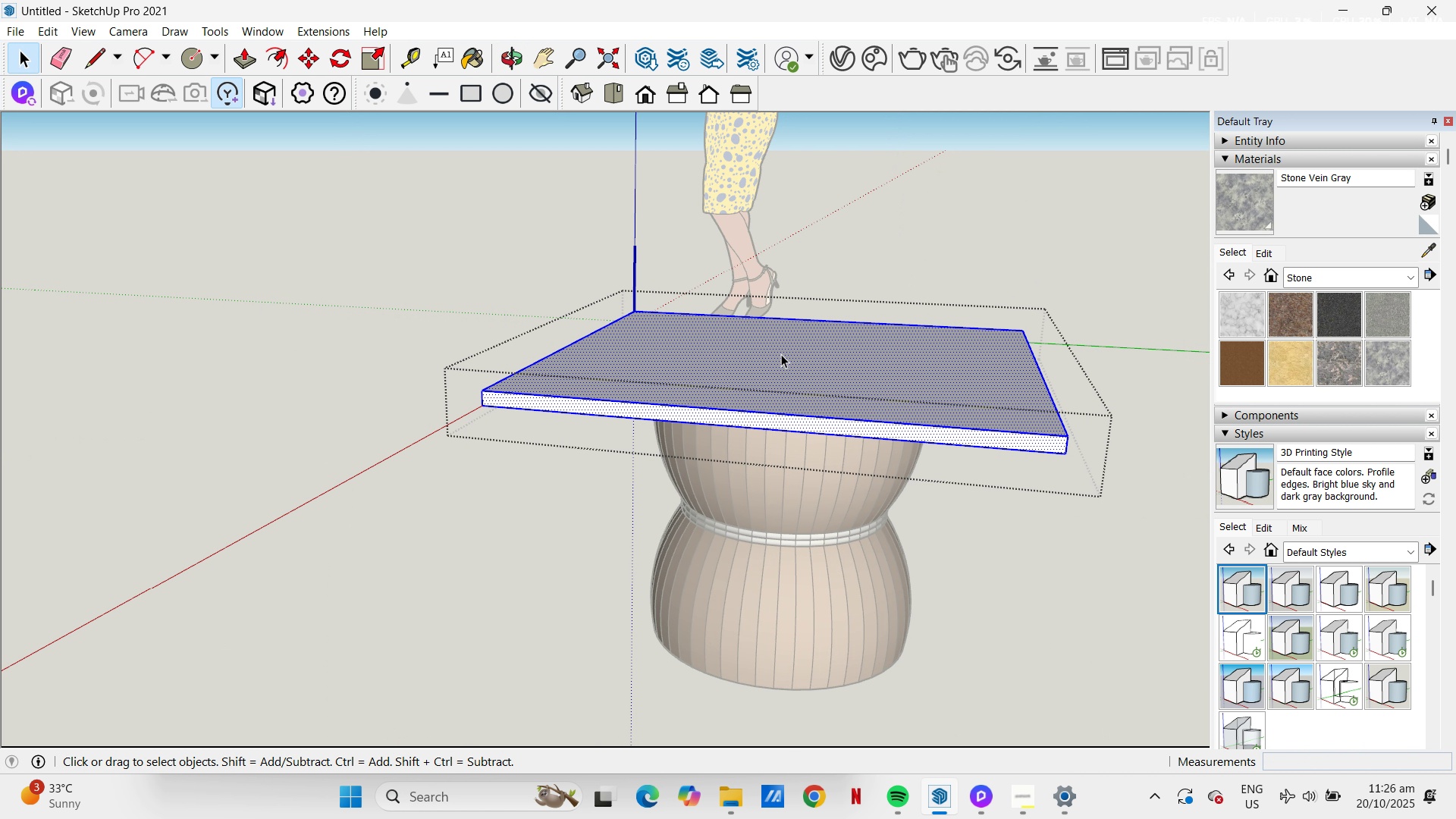 
triple_click([781, 354])
 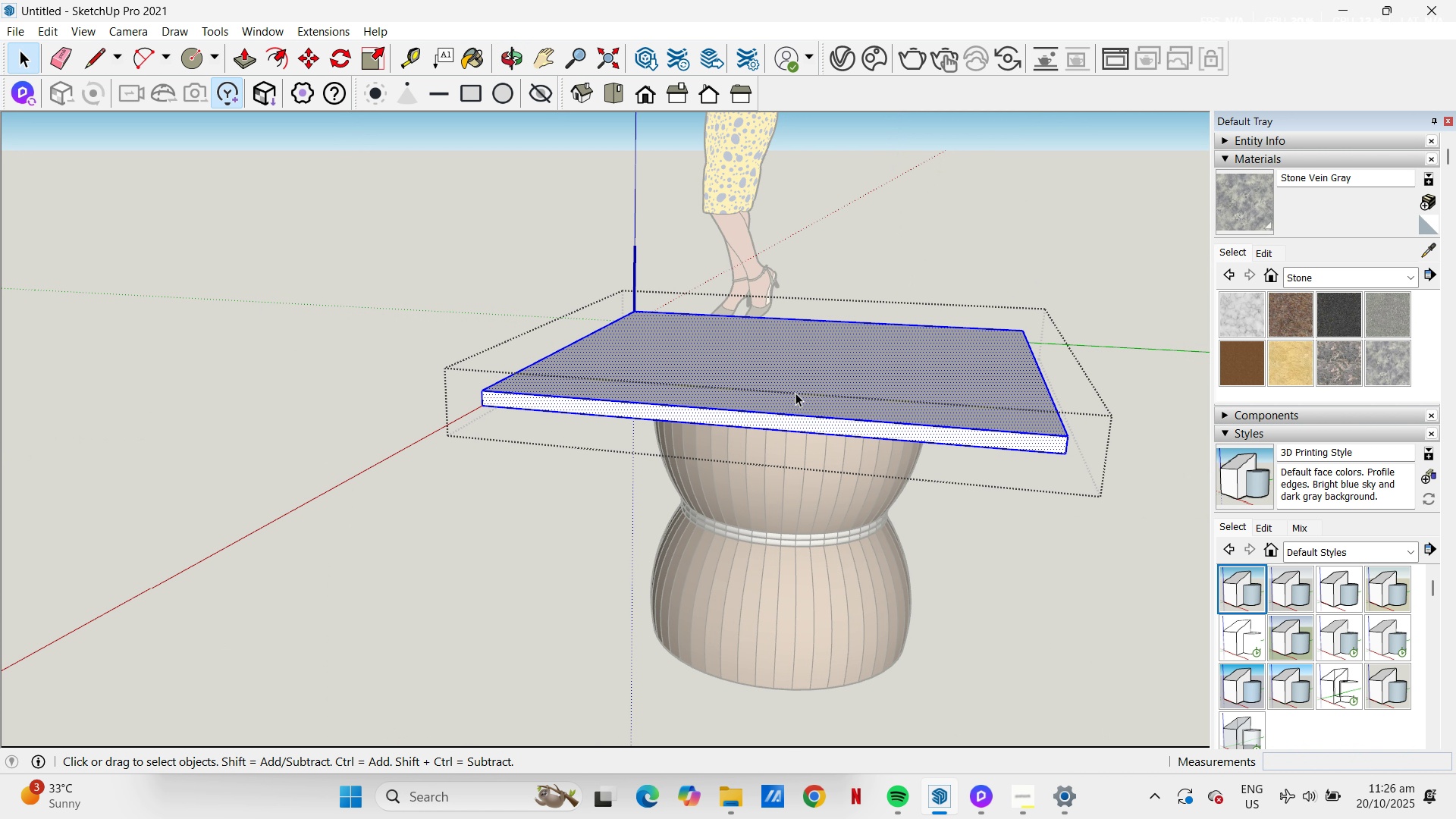 
key(B)
 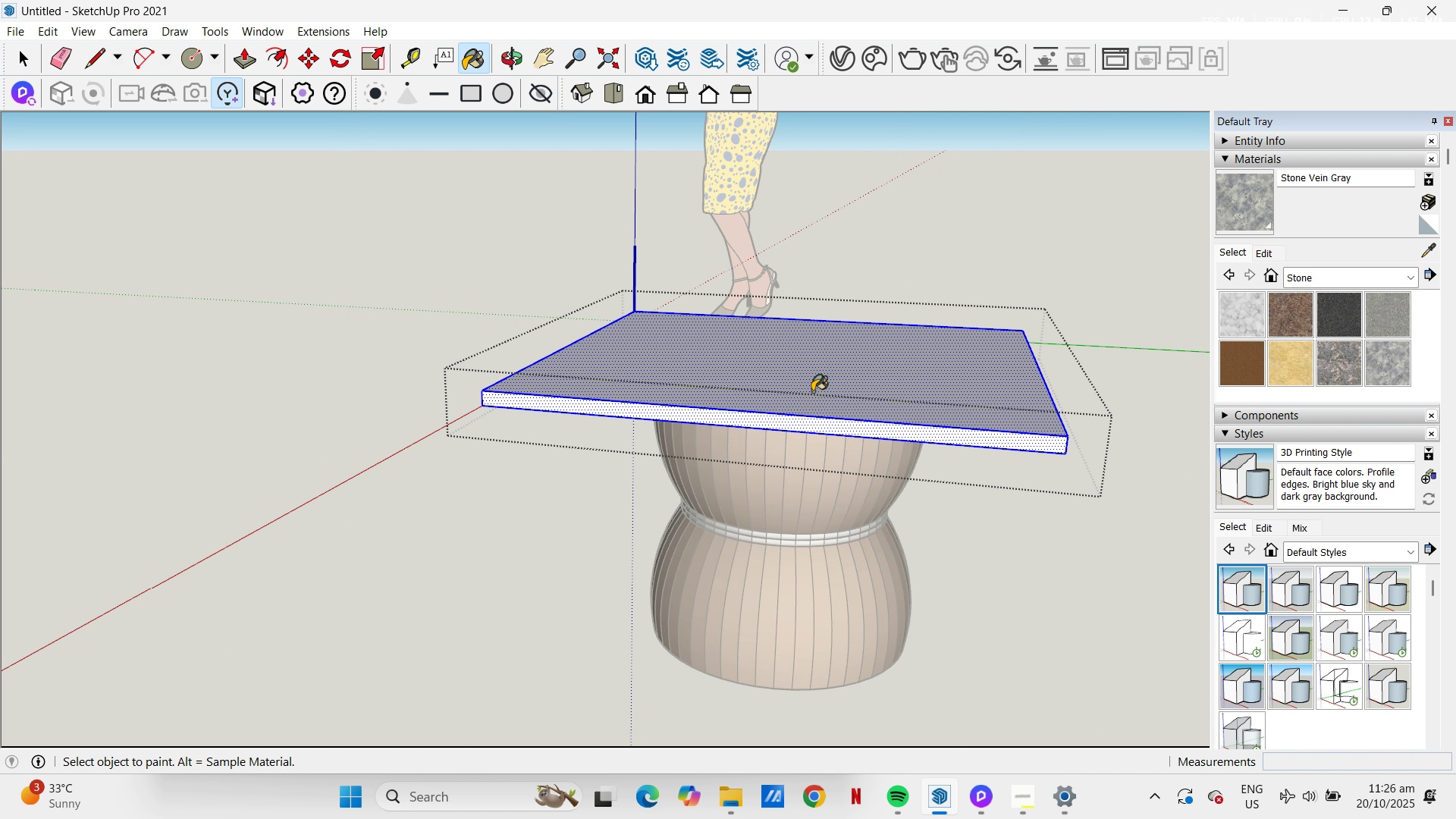 
left_click([812, 391])
 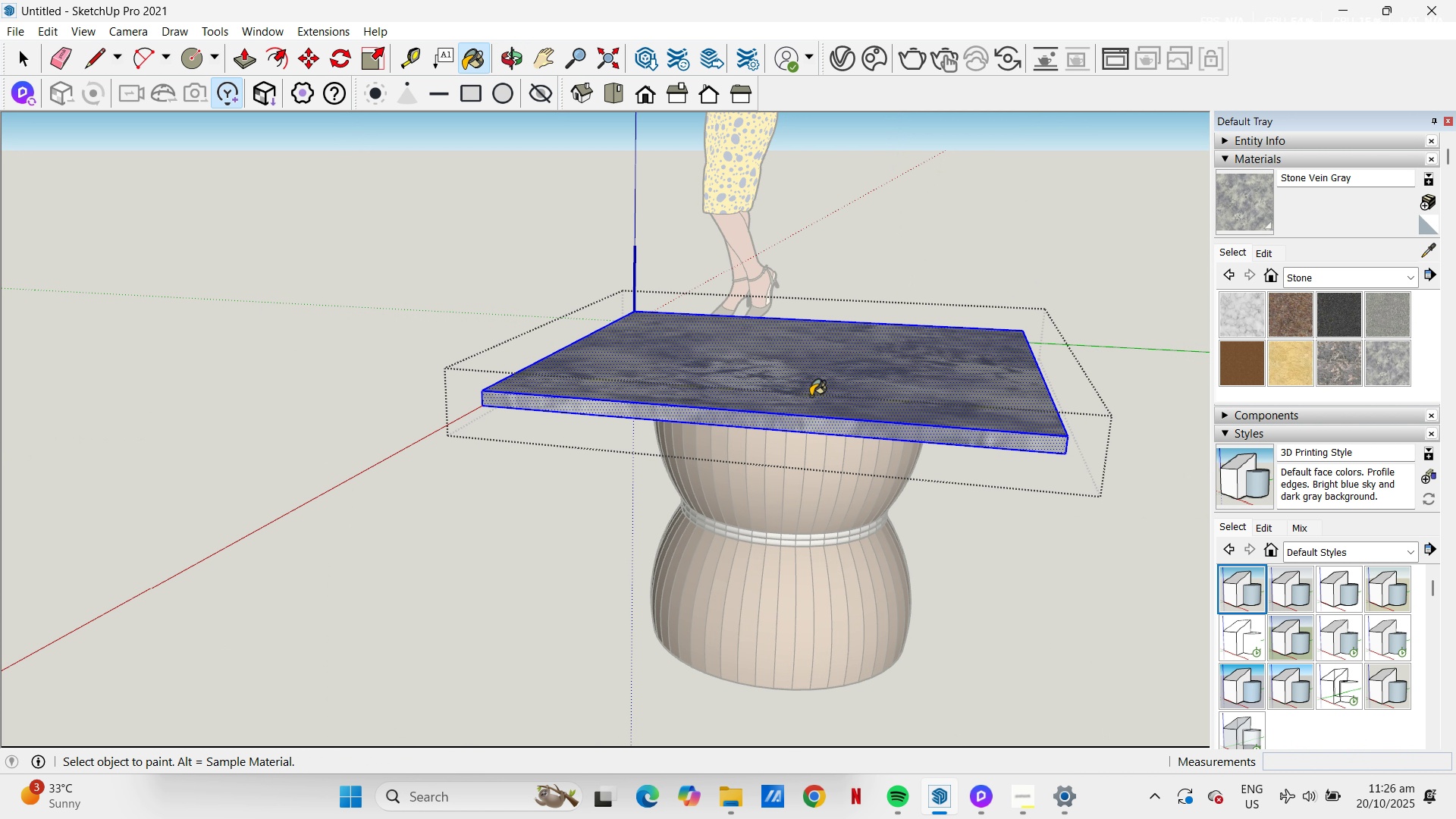 
key(Space)
 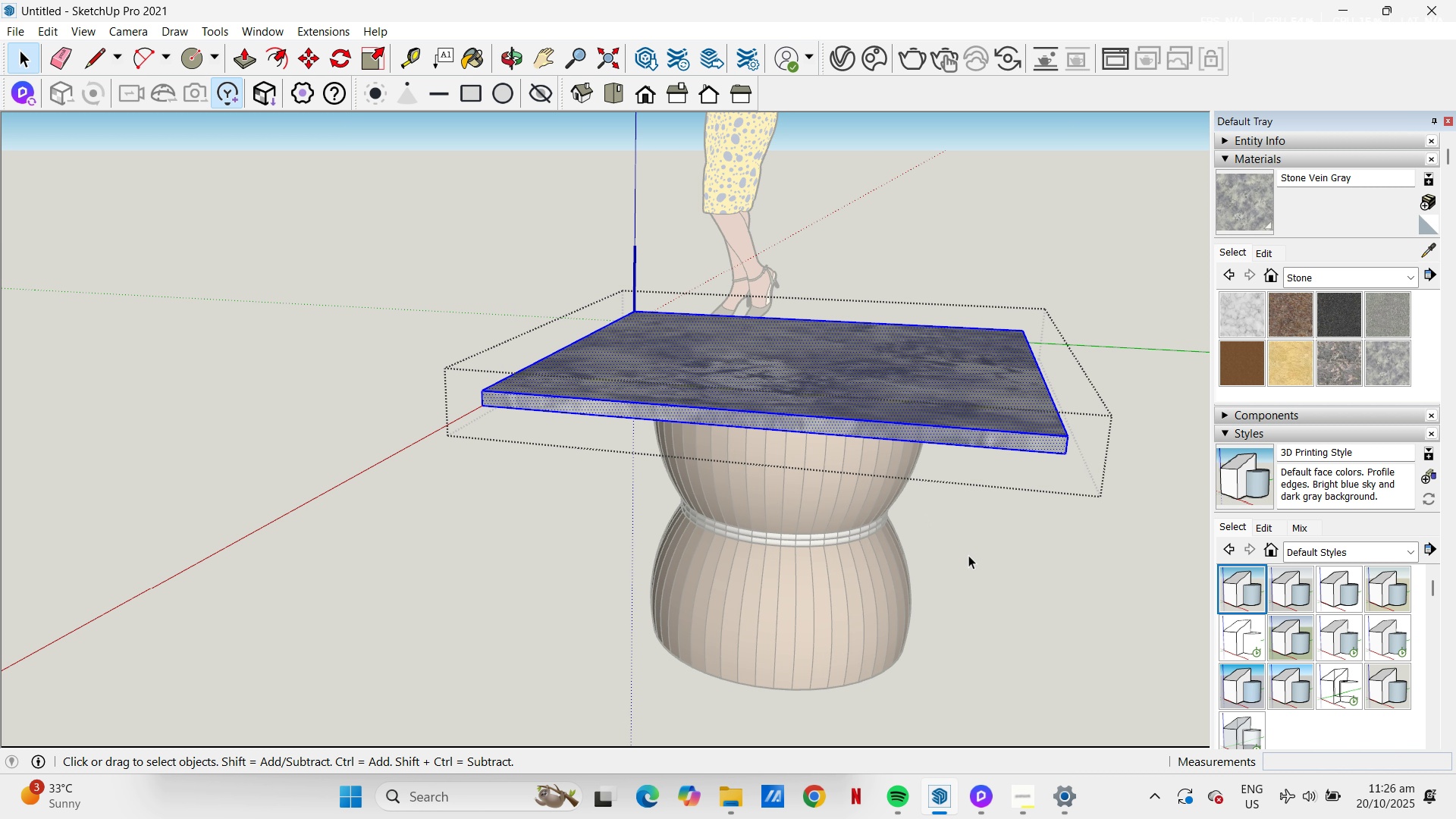 
scroll: coordinate [977, 560], scroll_direction: down, amount: 1.0
 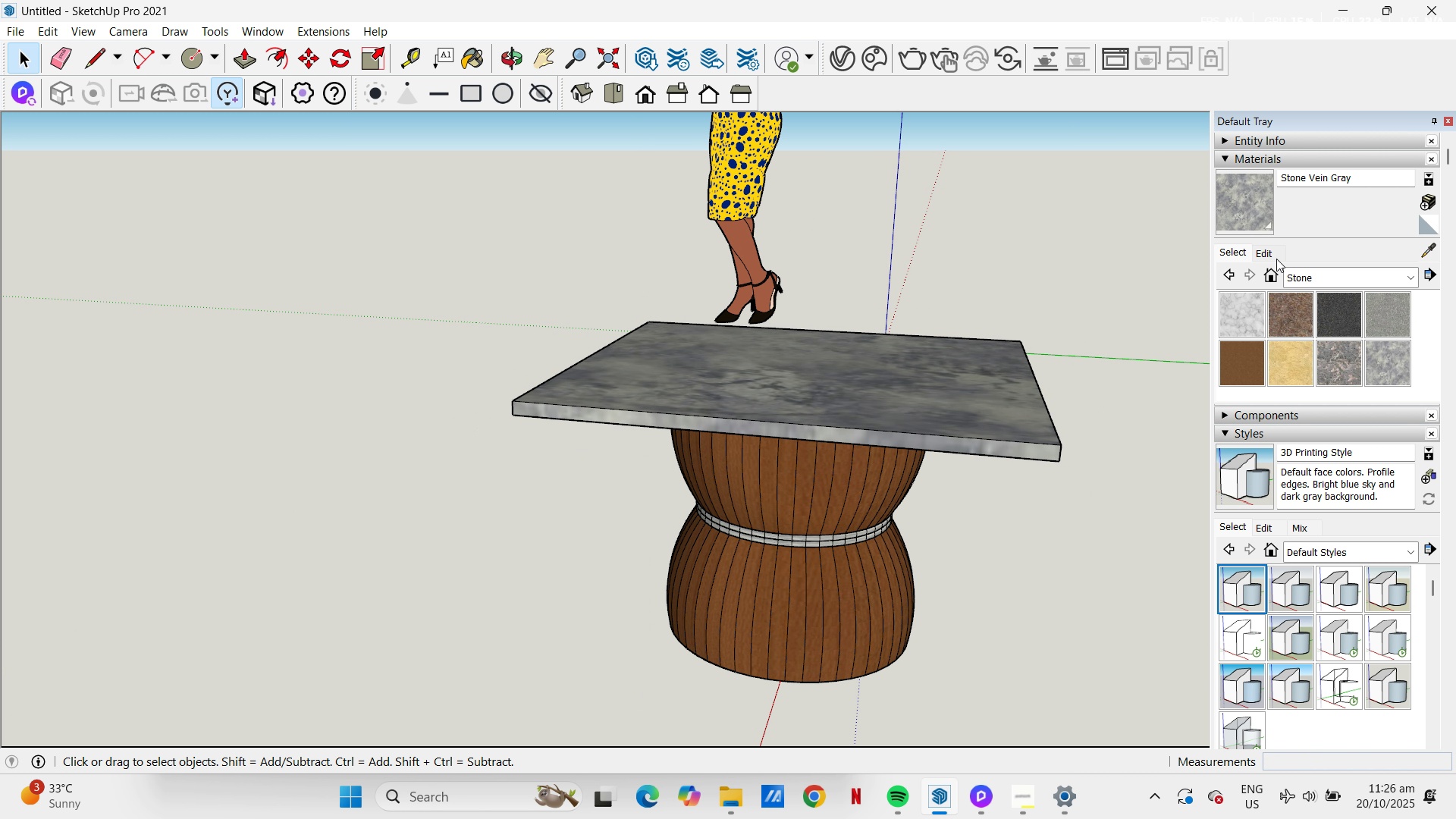 
key(Escape)
 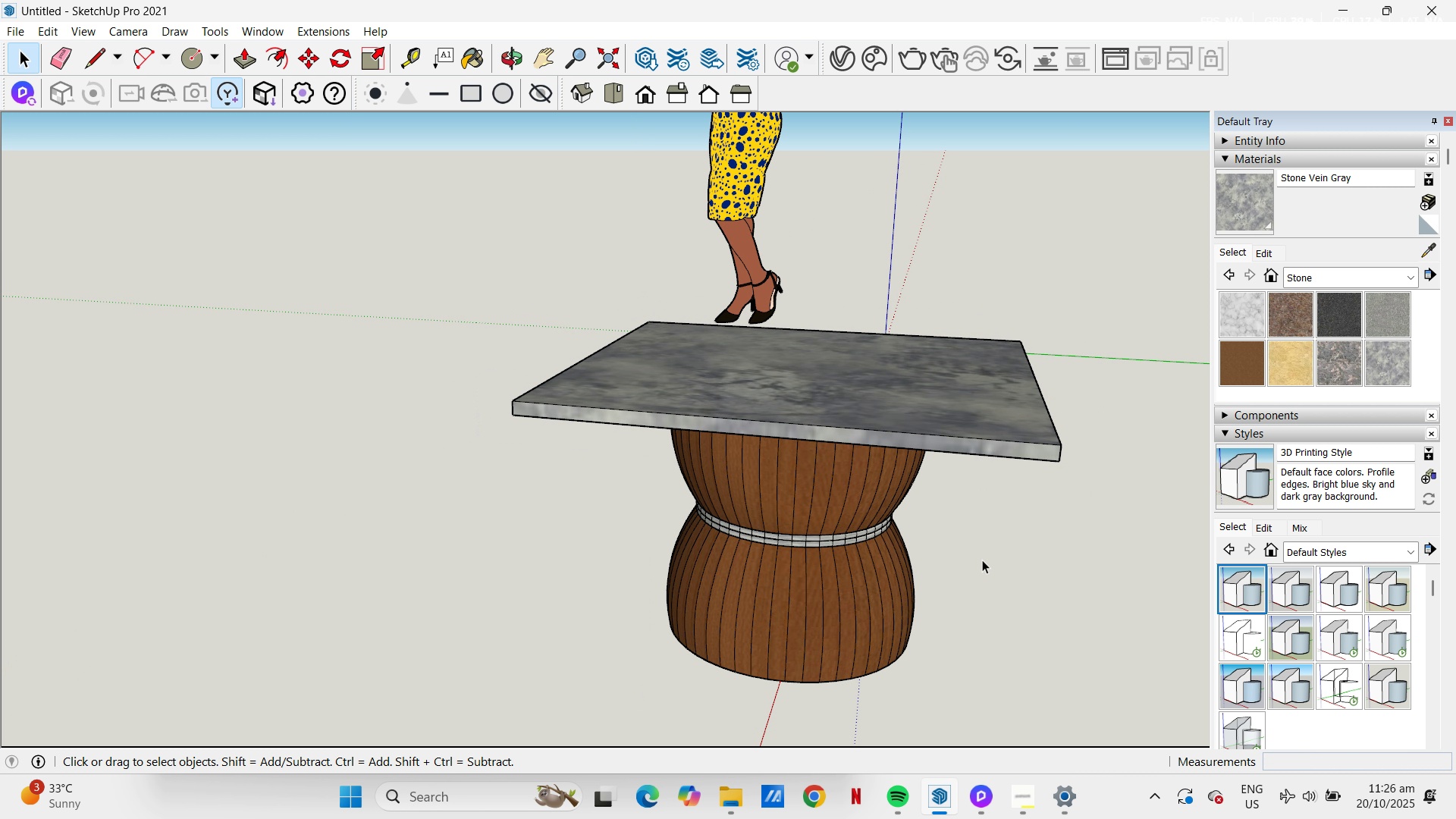 
left_click([1276, 253])
 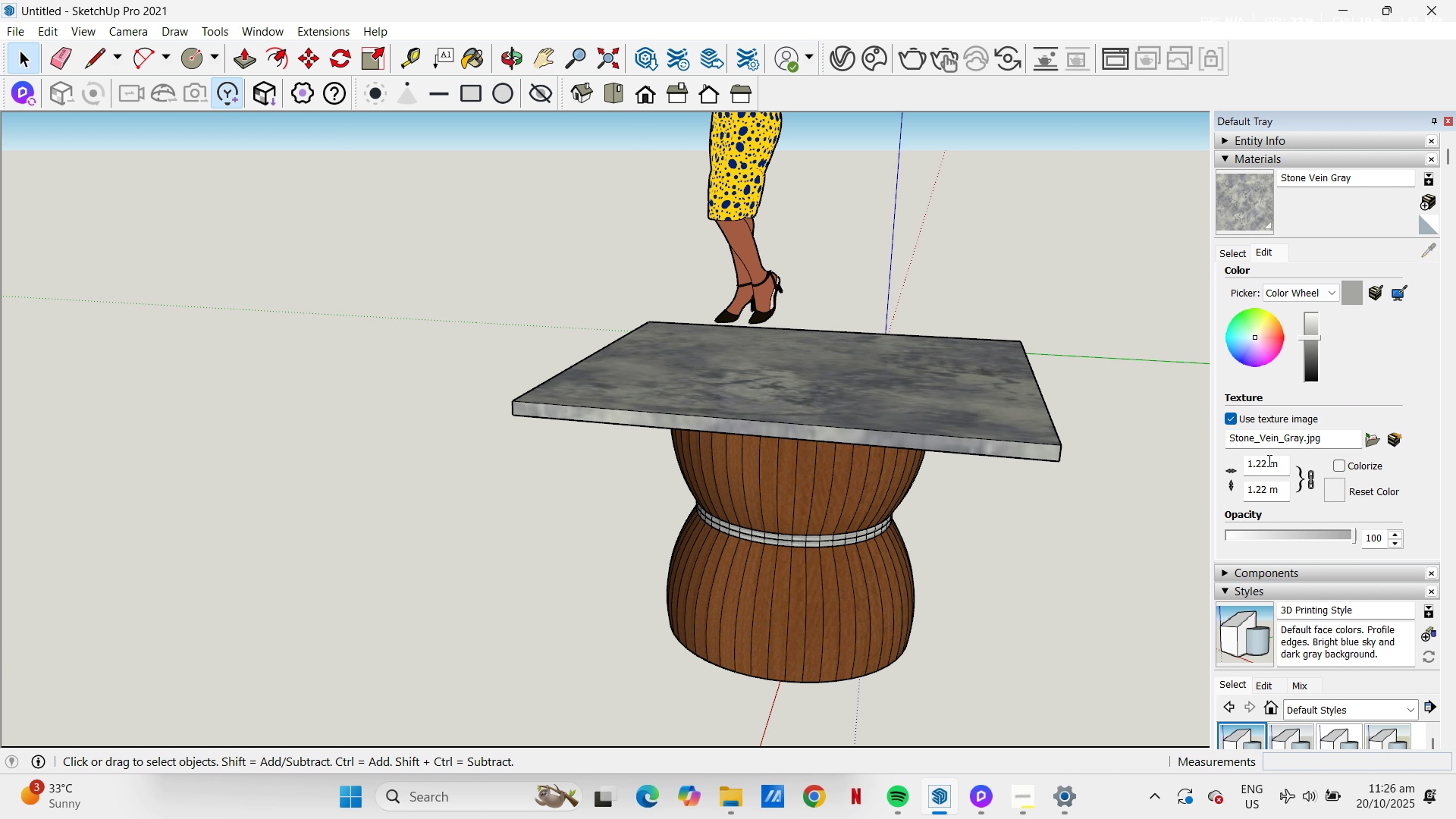 
left_click_drag(start_coordinate=[1268, 463], to_coordinate=[1220, 467])
 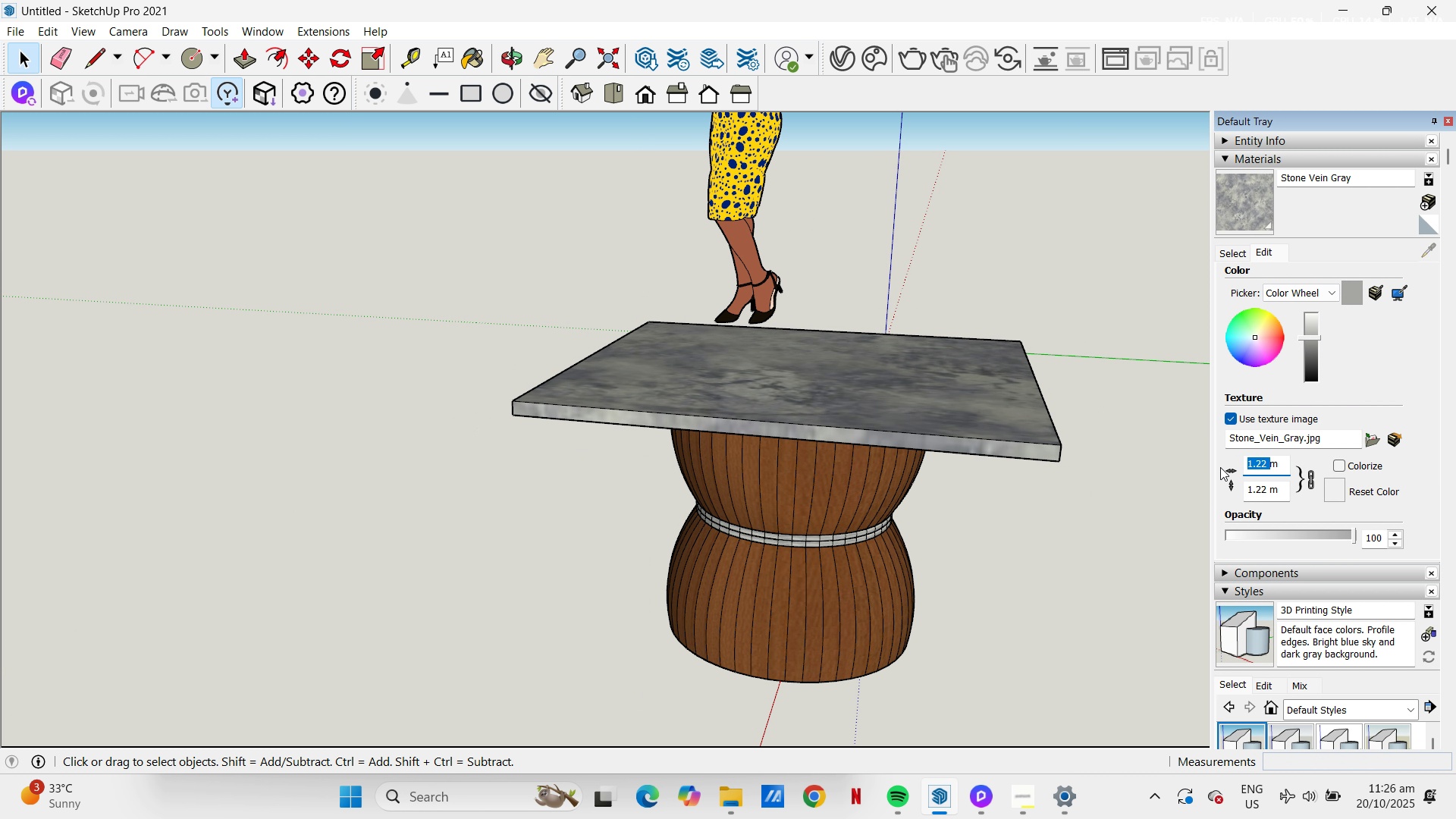 
key(NumpadDecimal)
 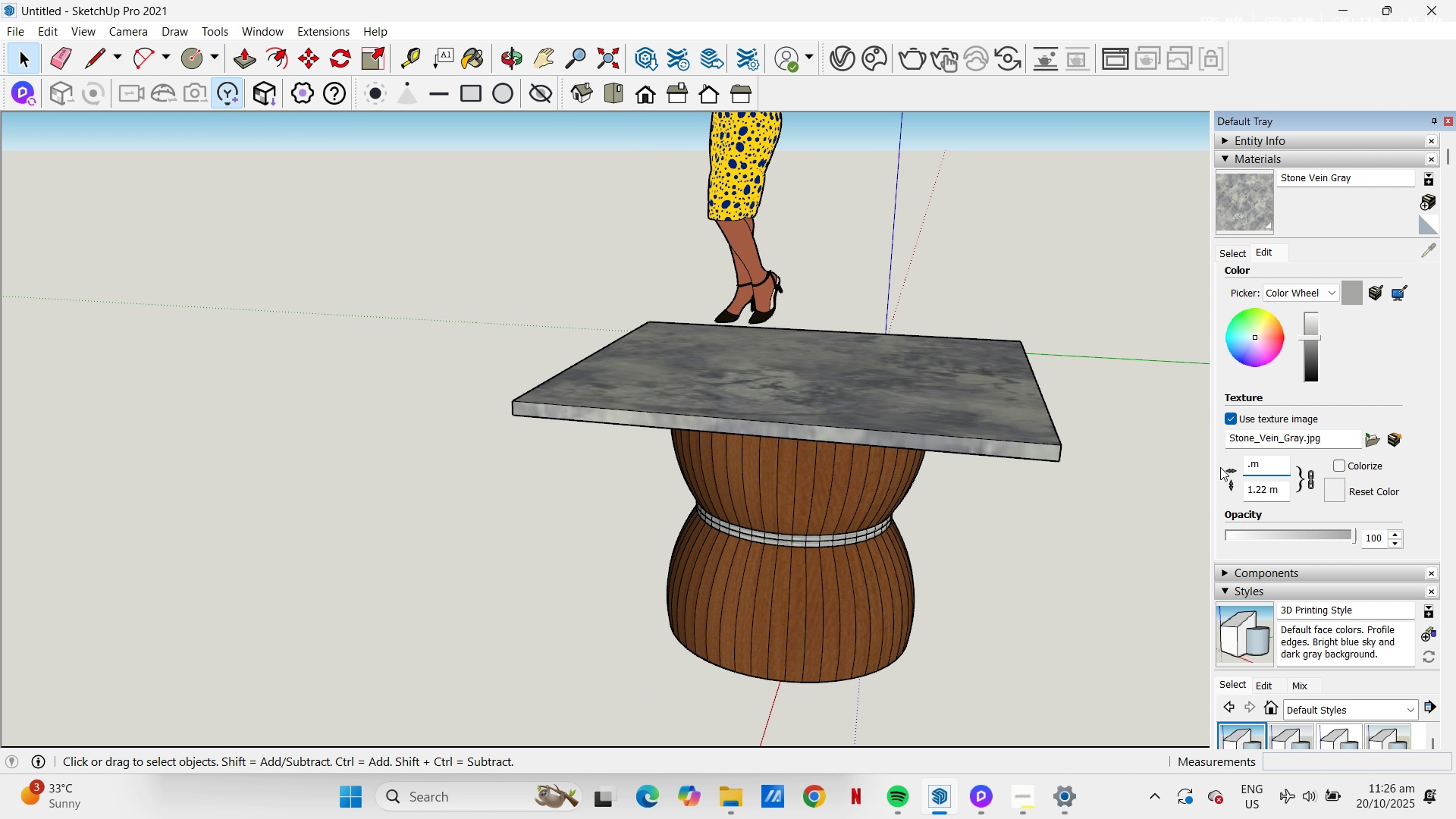 
key(Numpad8)
 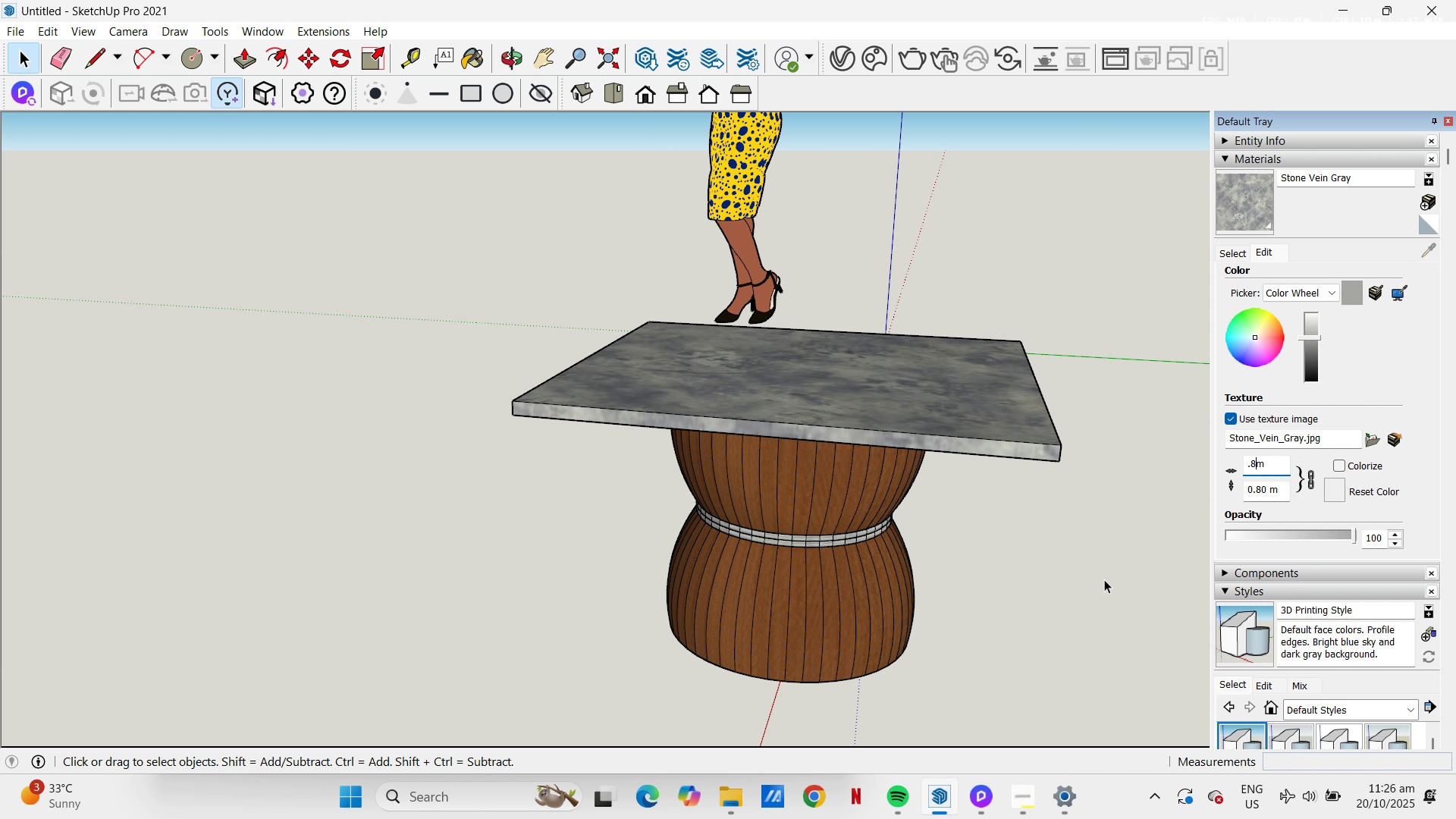 
left_click([1103, 472])
 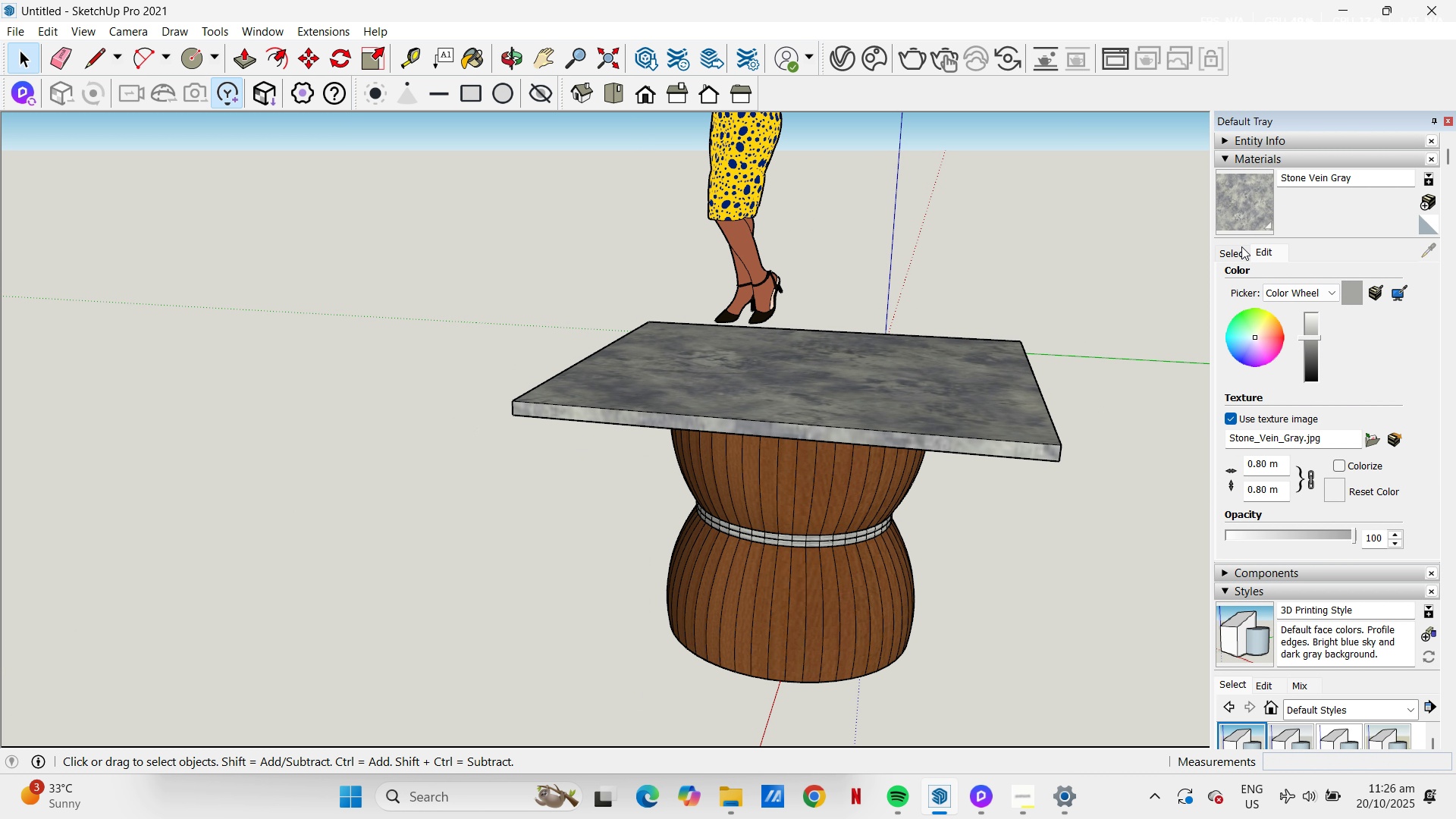 
left_click([1241, 247])
 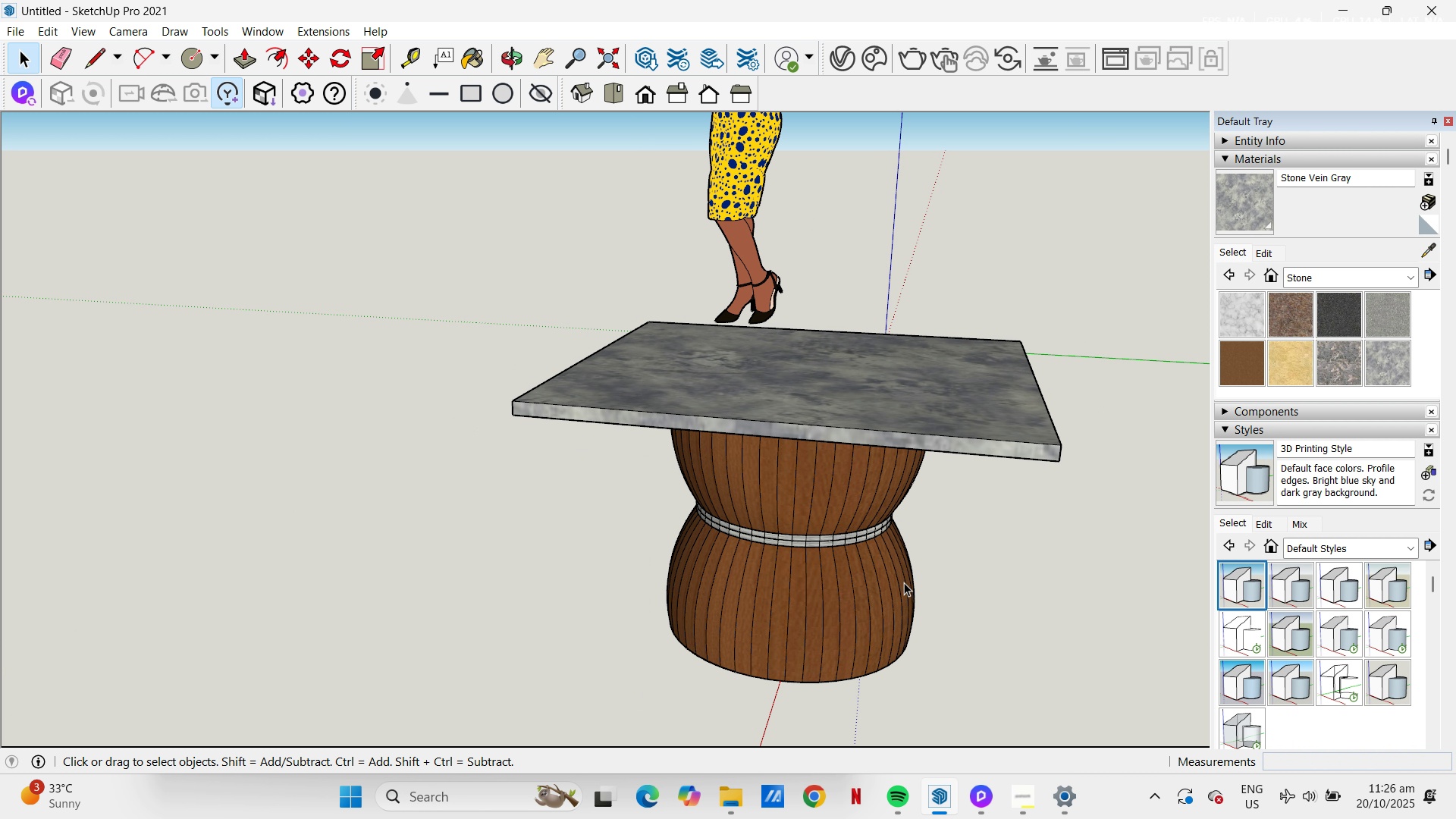 
scroll: coordinate [900, 576], scroll_direction: up, amount: 5.0
 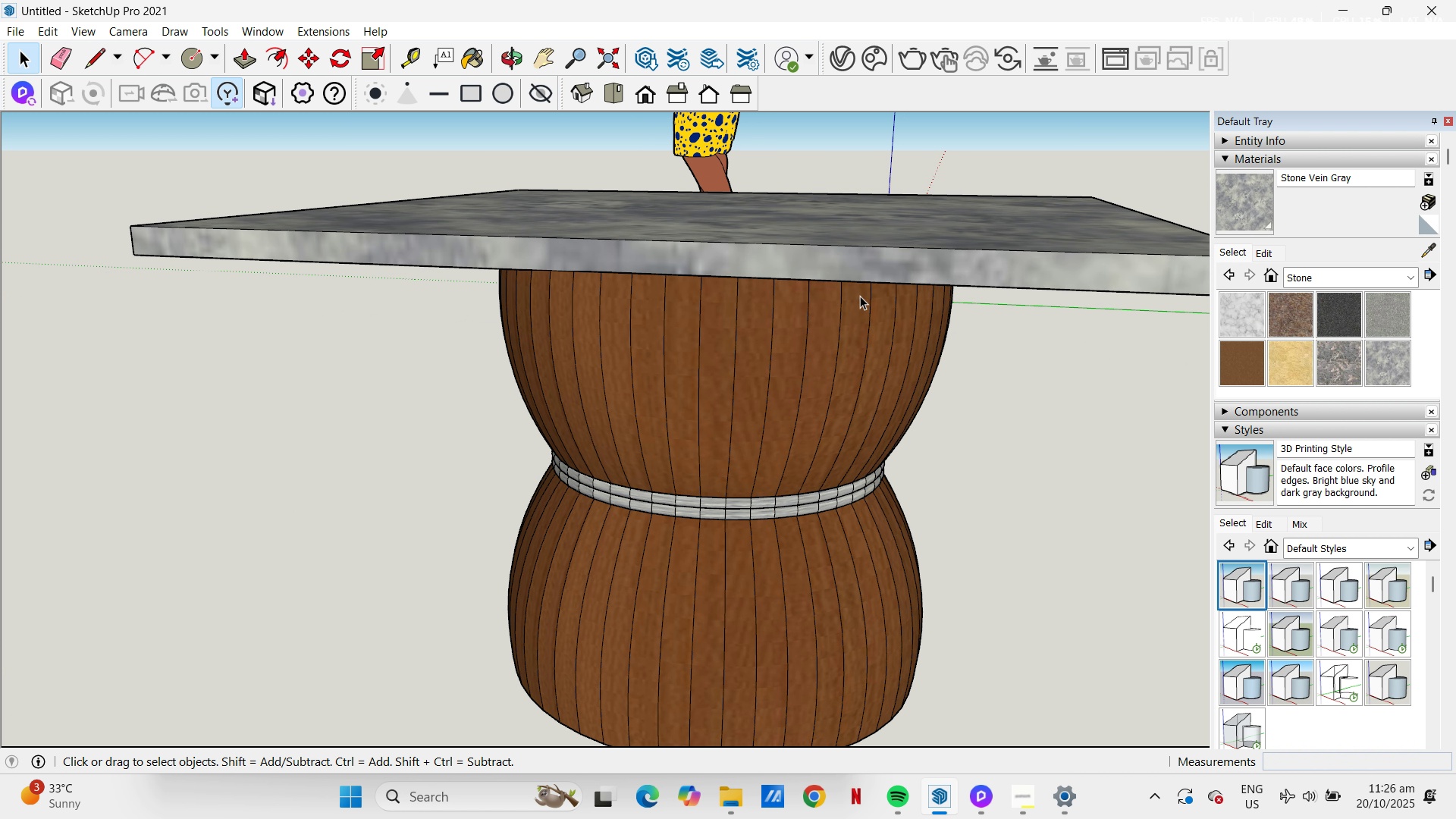 
type(mb)
 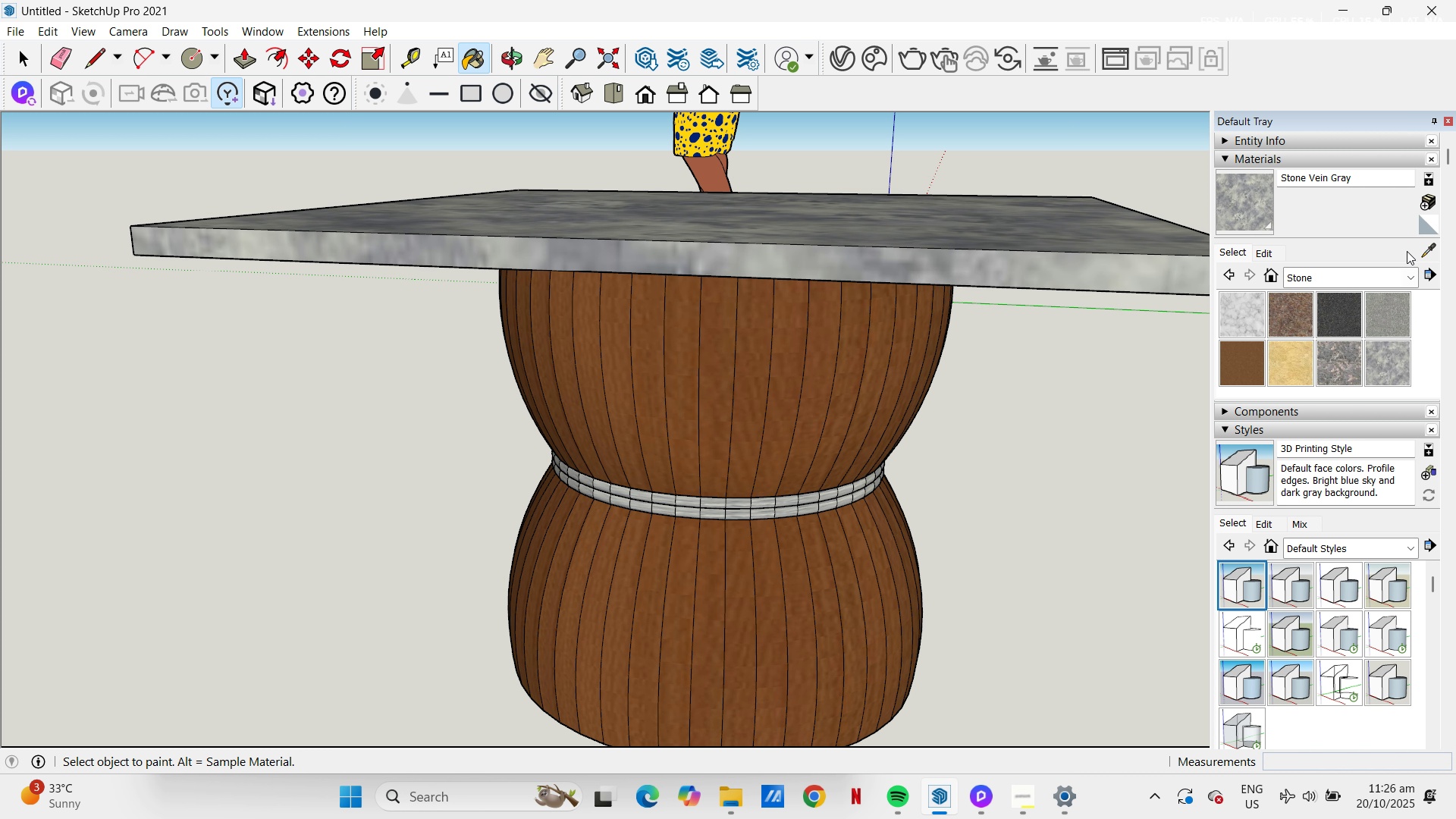 
left_click([1432, 250])
 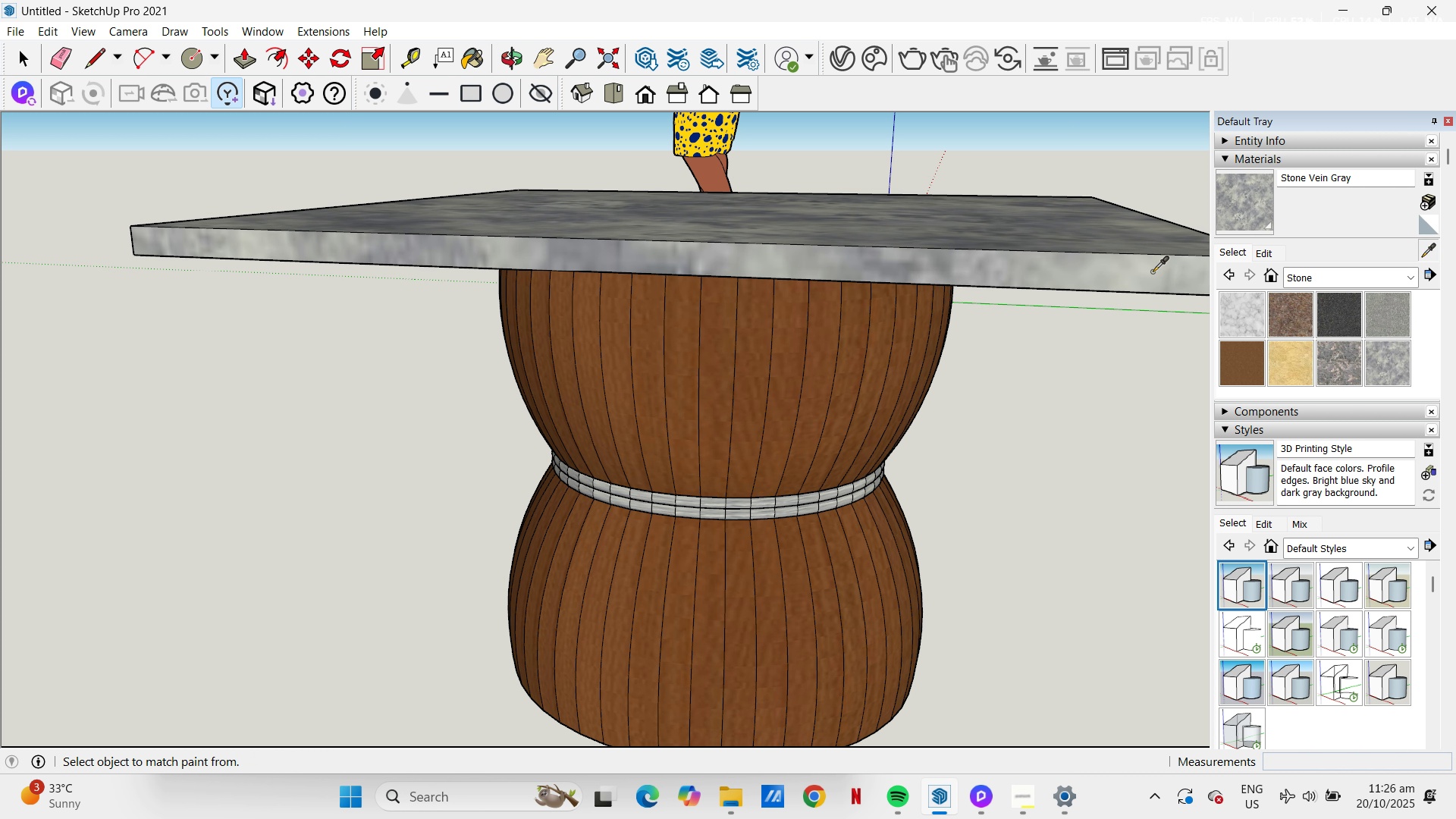 
left_click([1153, 271])
 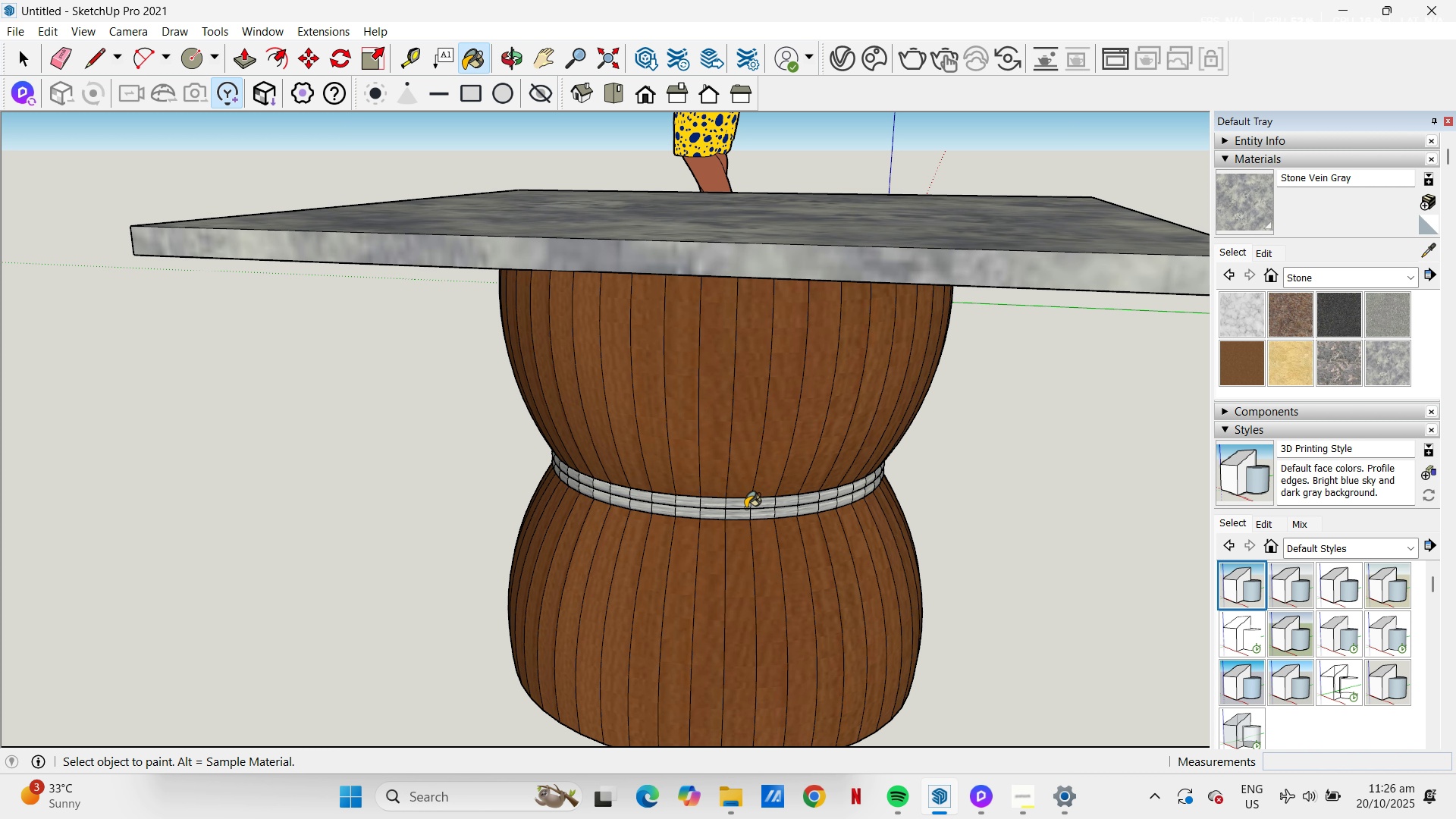 
scroll: coordinate [740, 519], scroll_direction: up, amount: 8.0
 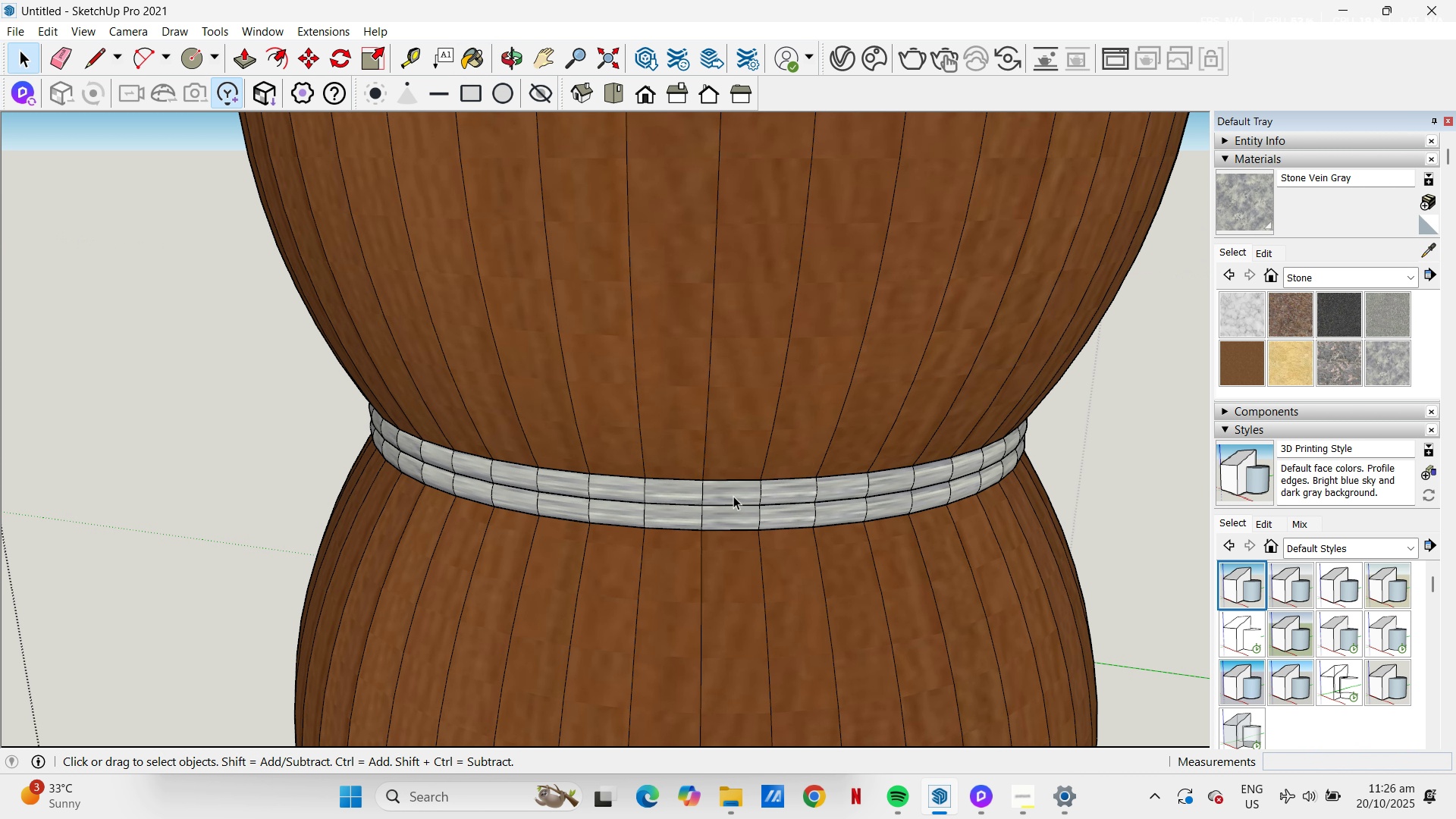 
key(Space)
 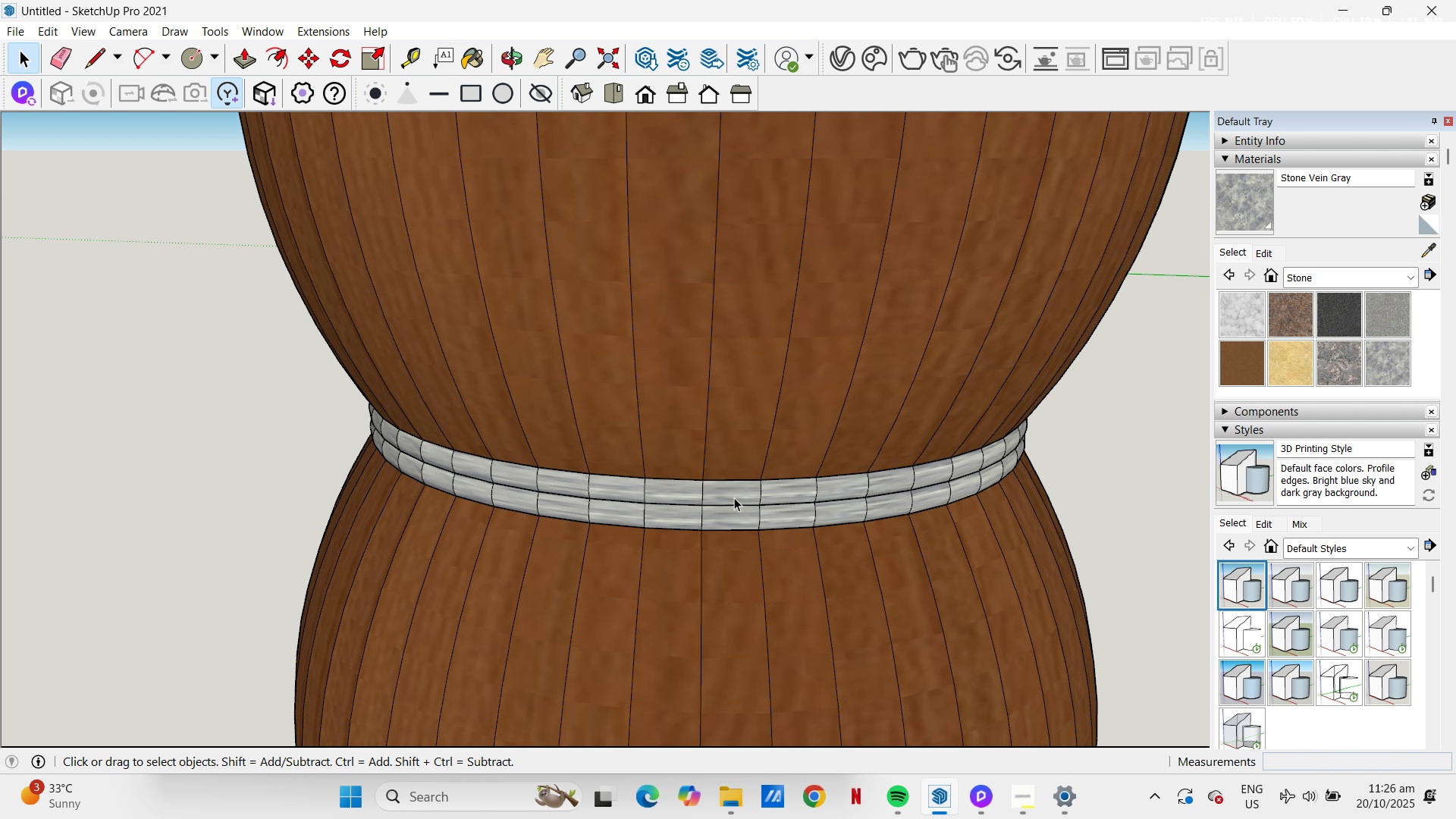 
left_click([734, 497])
 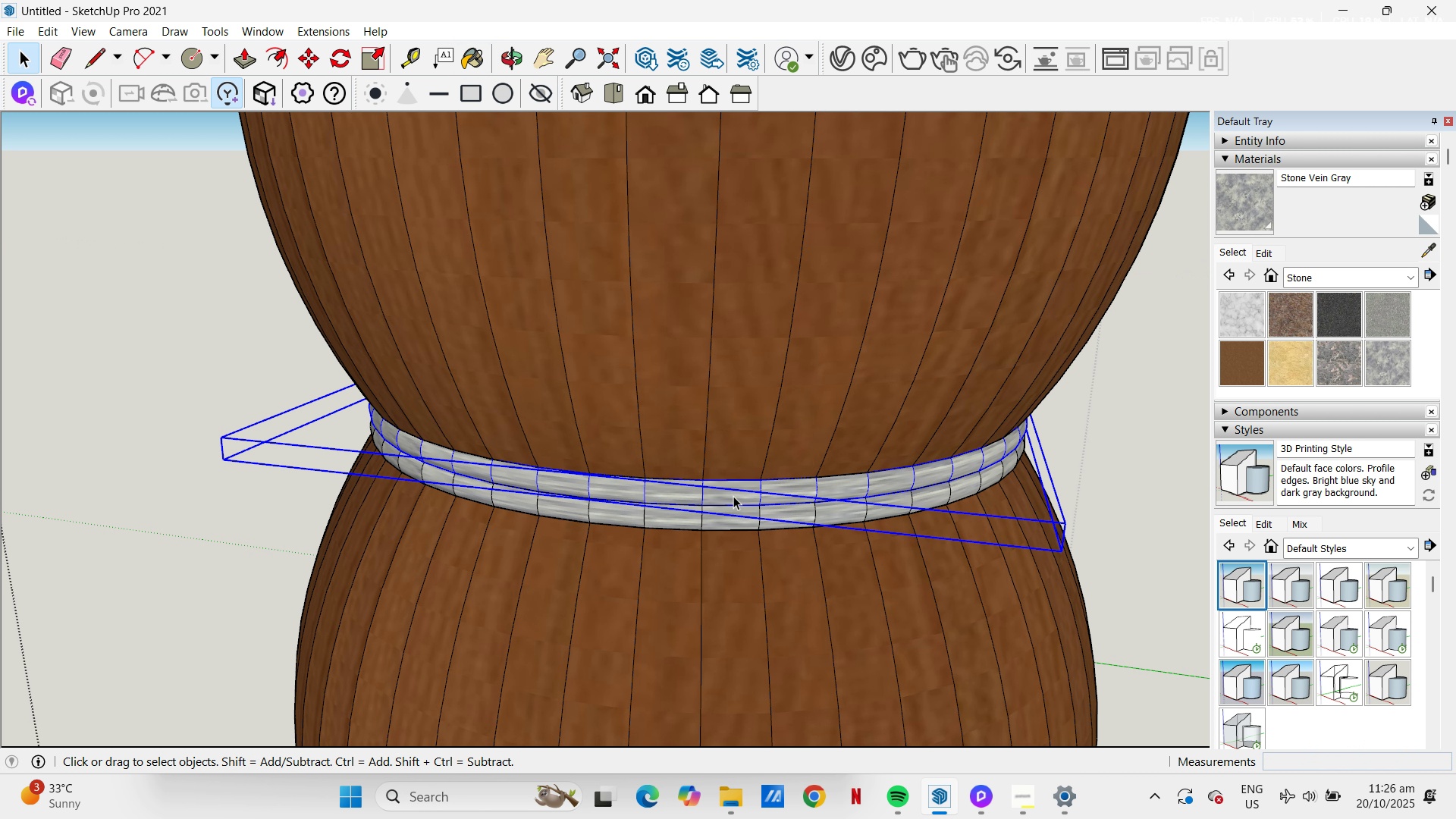 
triple_click([733, 496])
 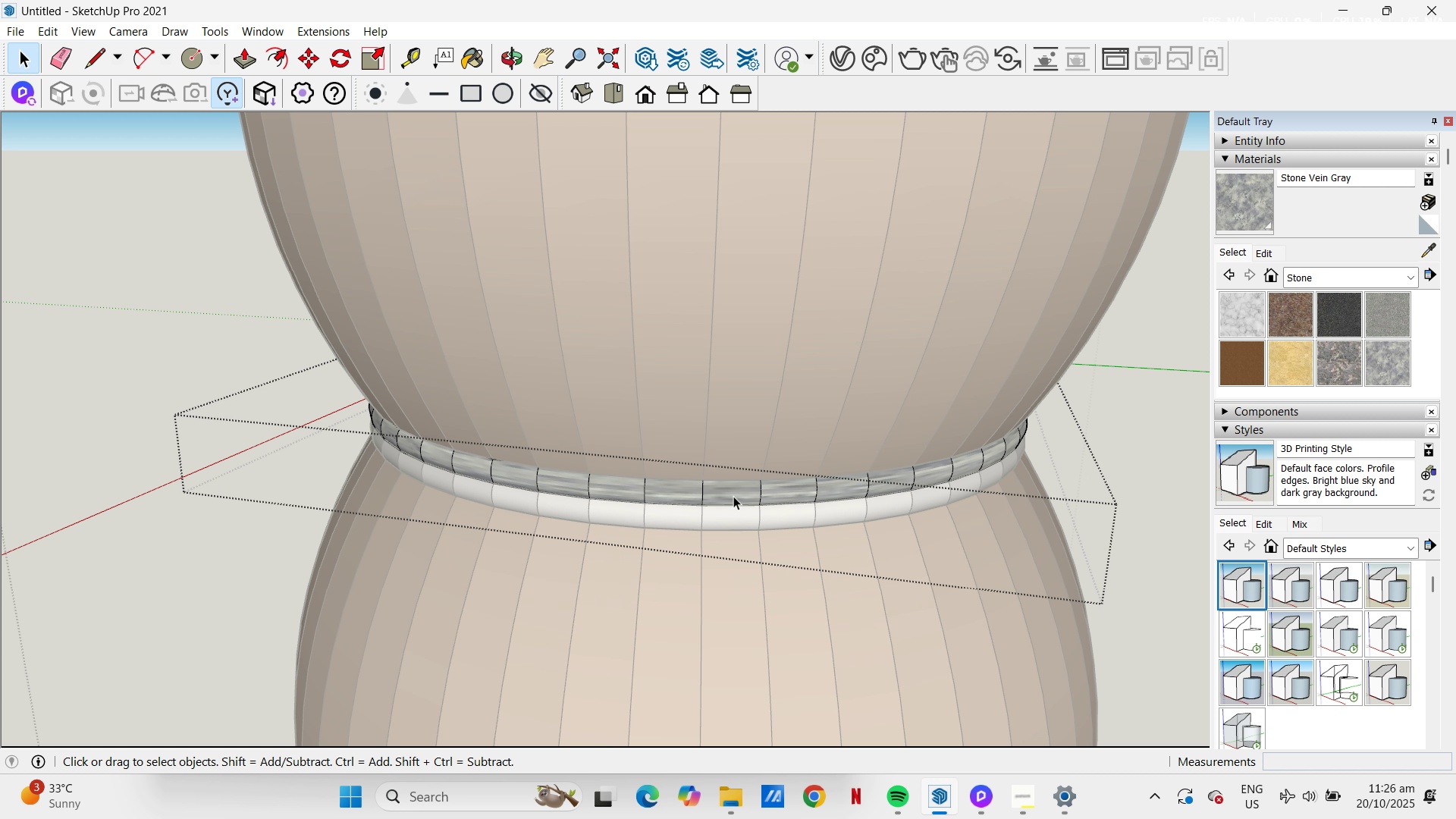 
triple_click([733, 496])
 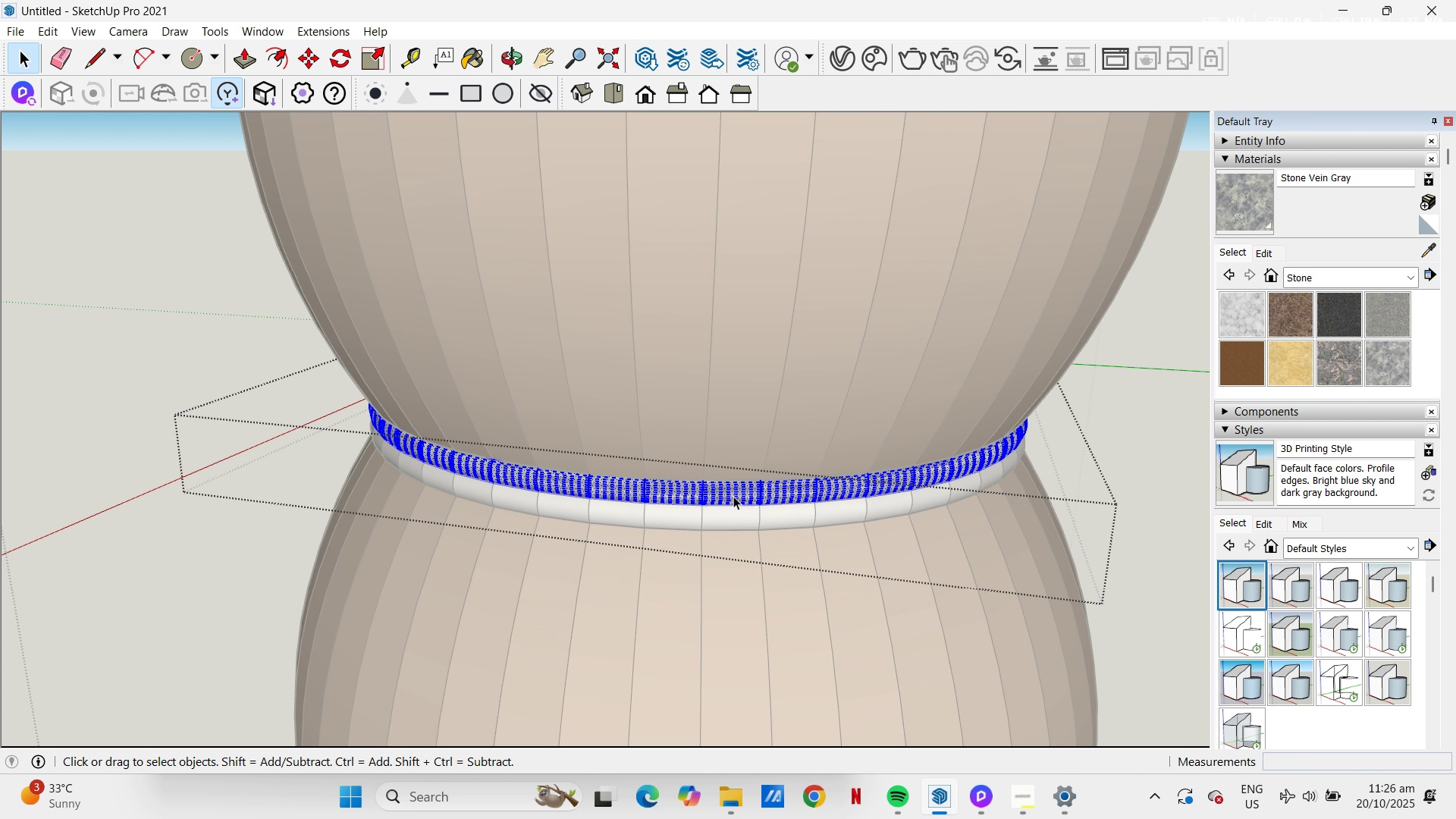 
triple_click([733, 496])
 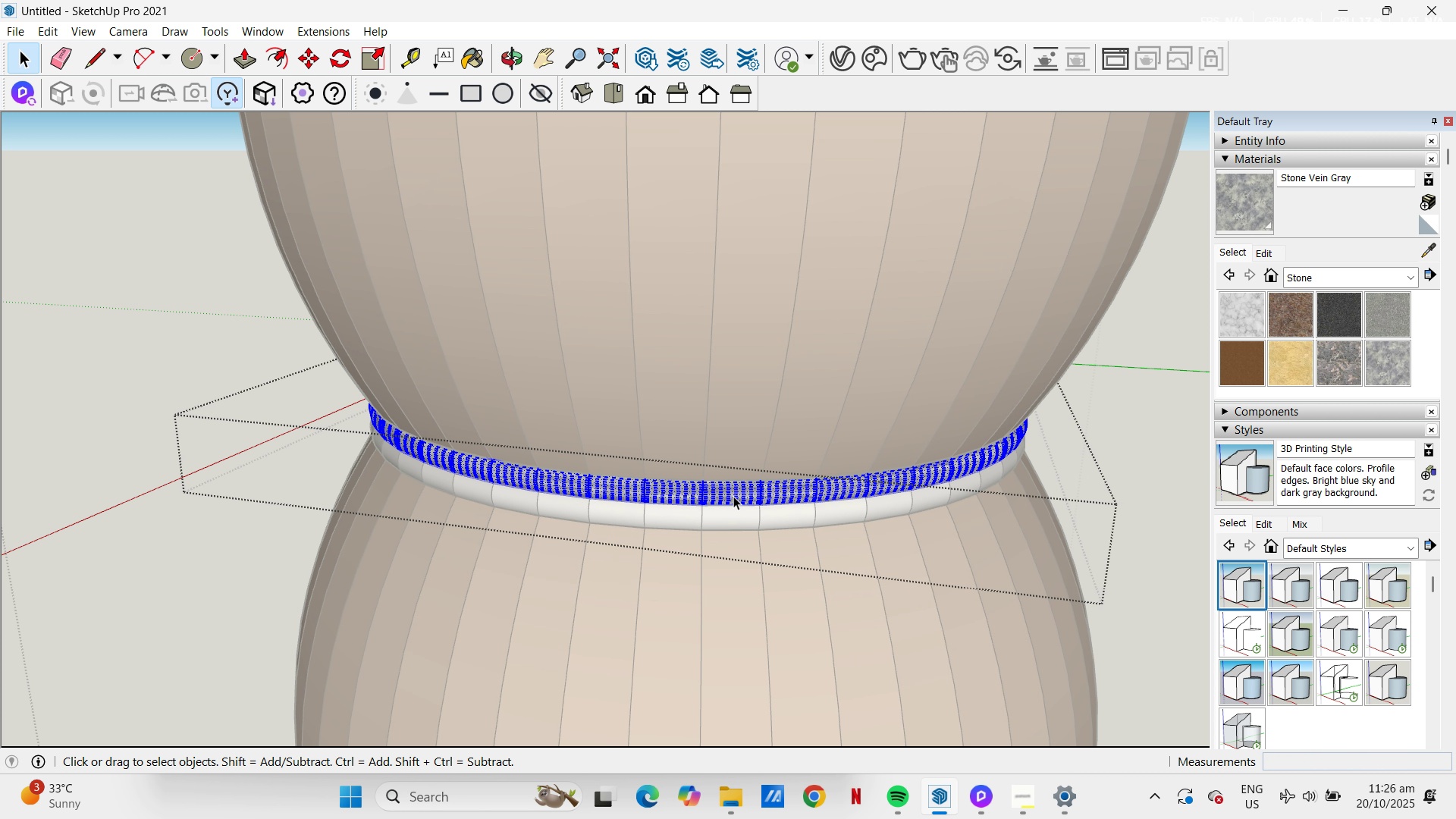 
key(B)
 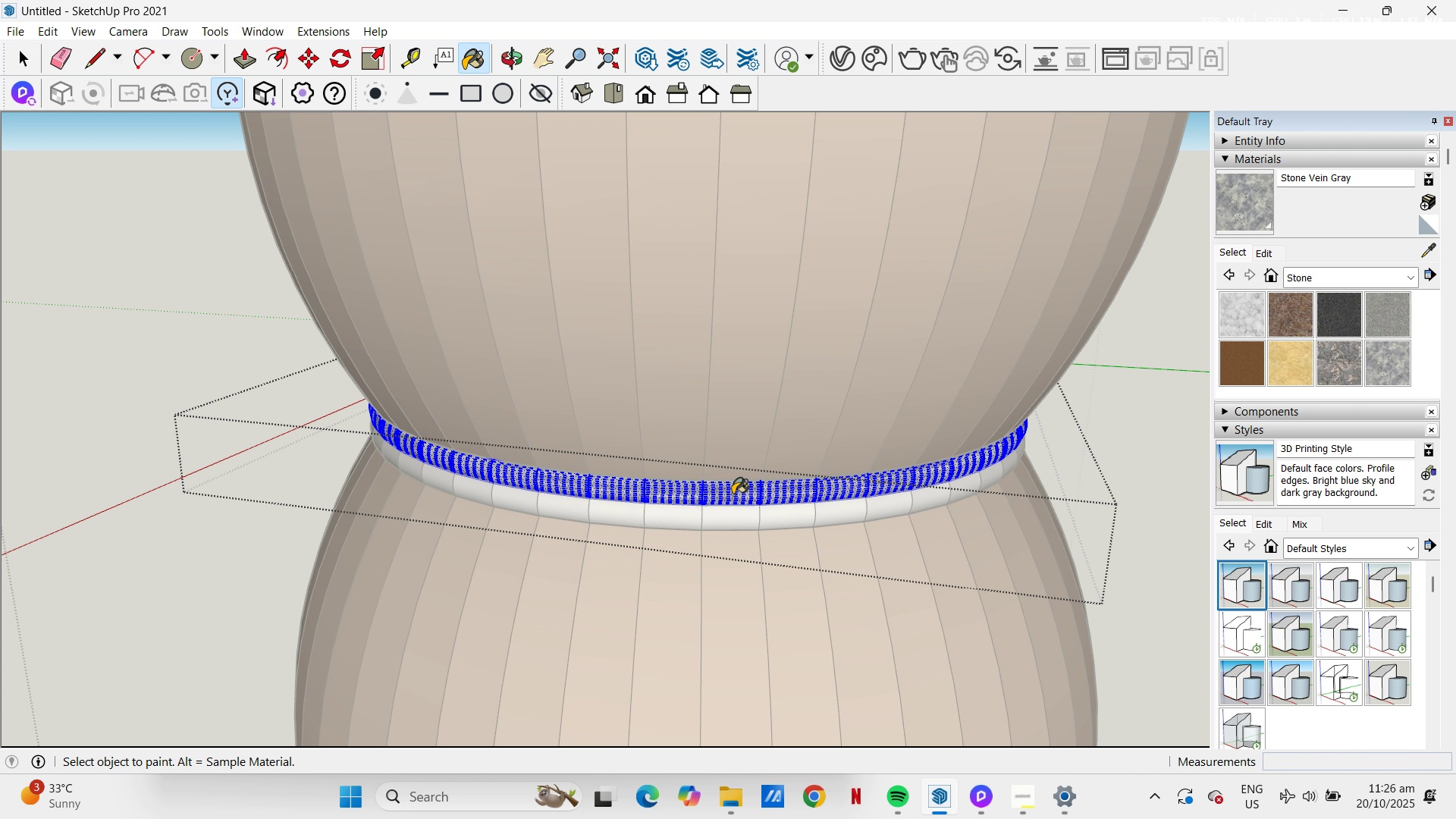 
left_click([733, 494])
 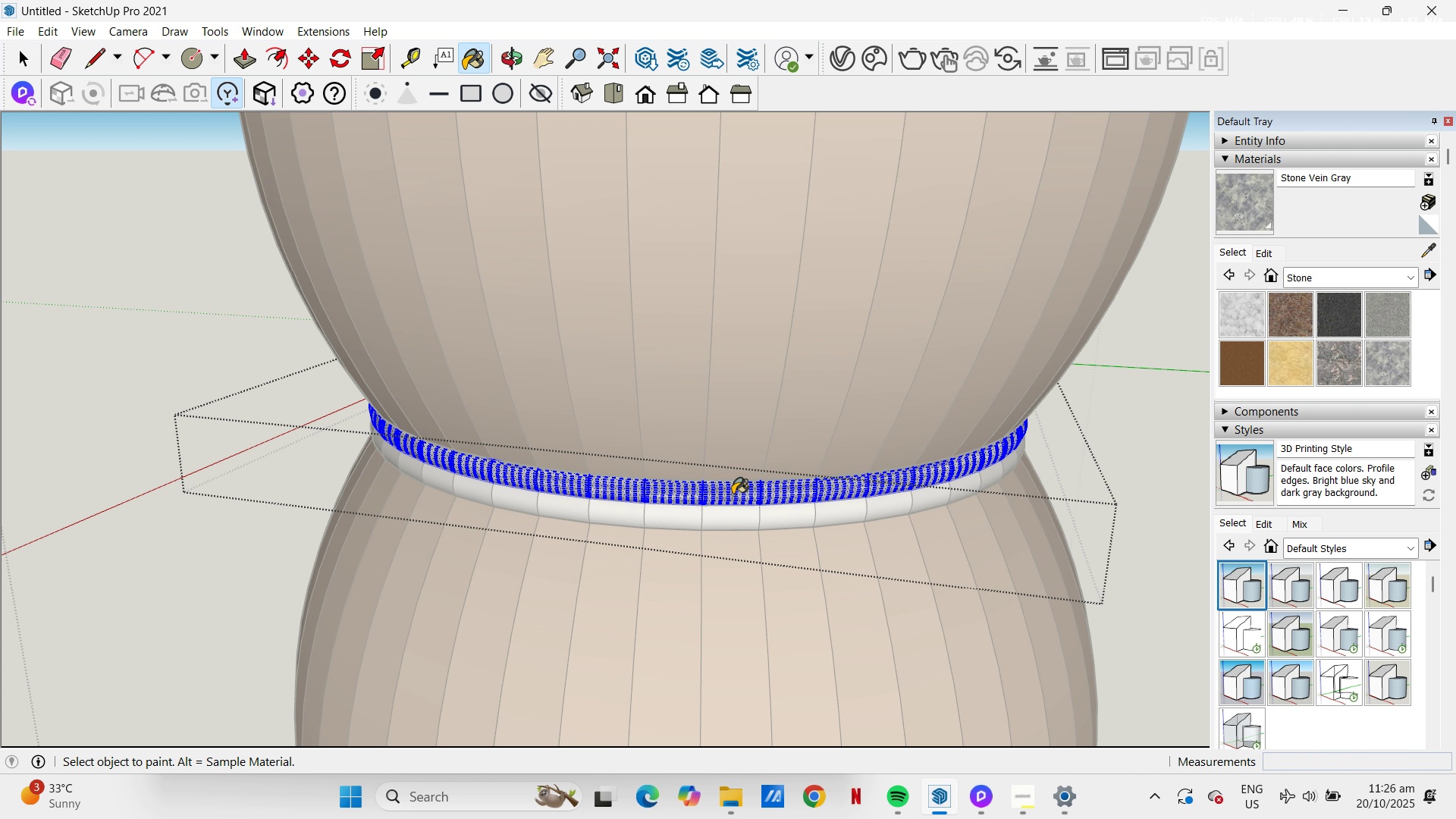 
key(Space)
 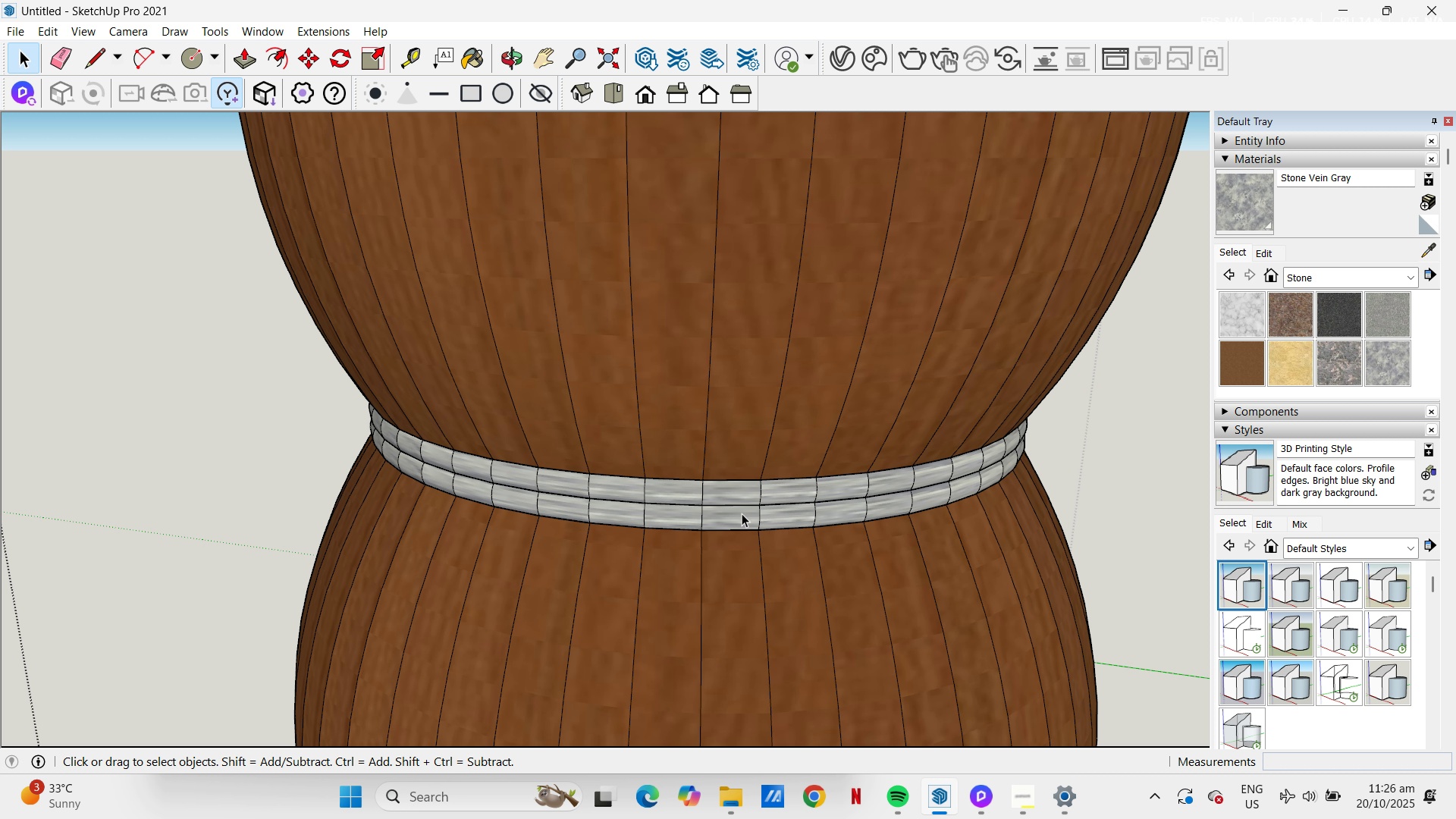 
key(Escape)
 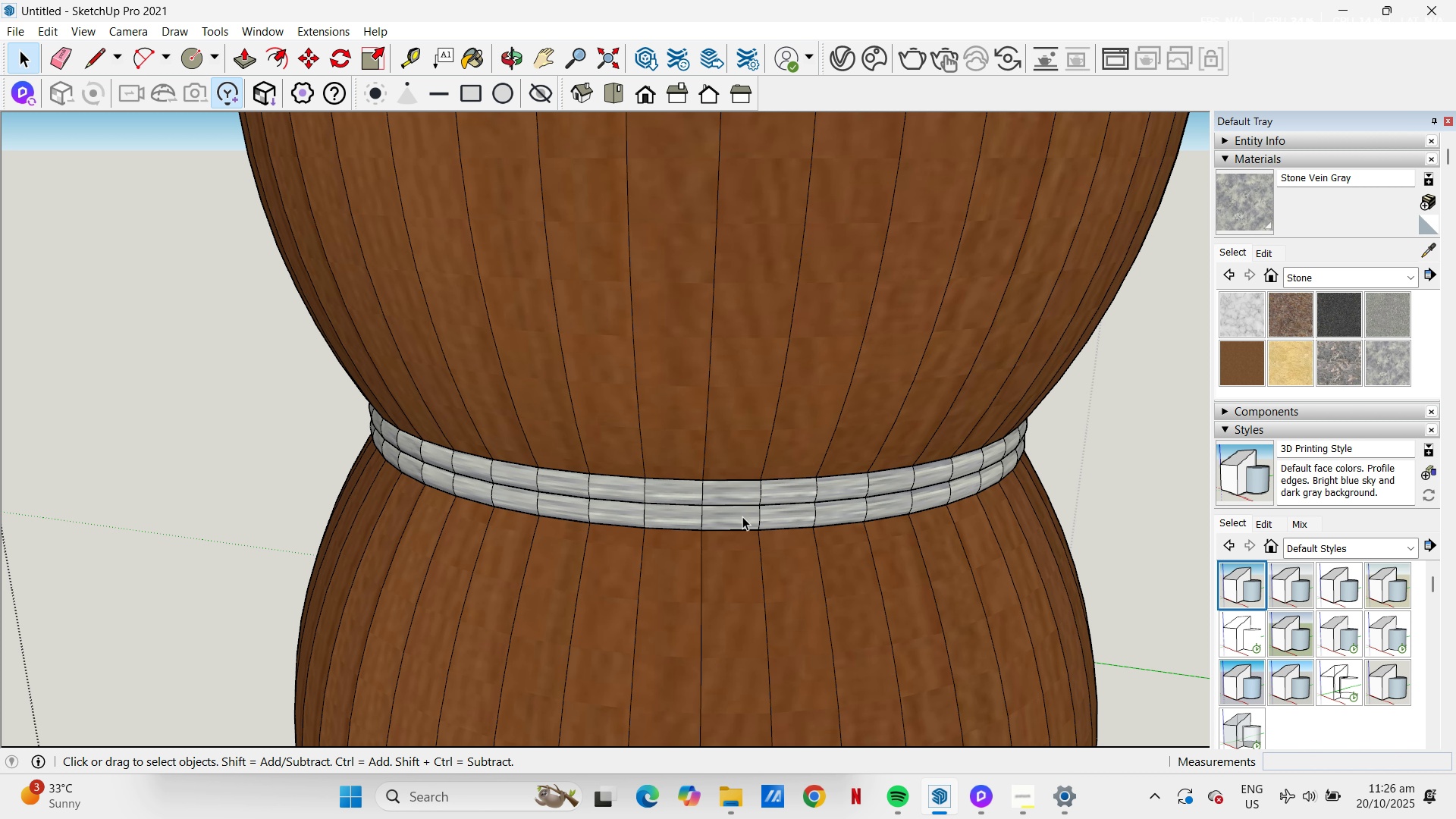 
left_click([742, 516])
 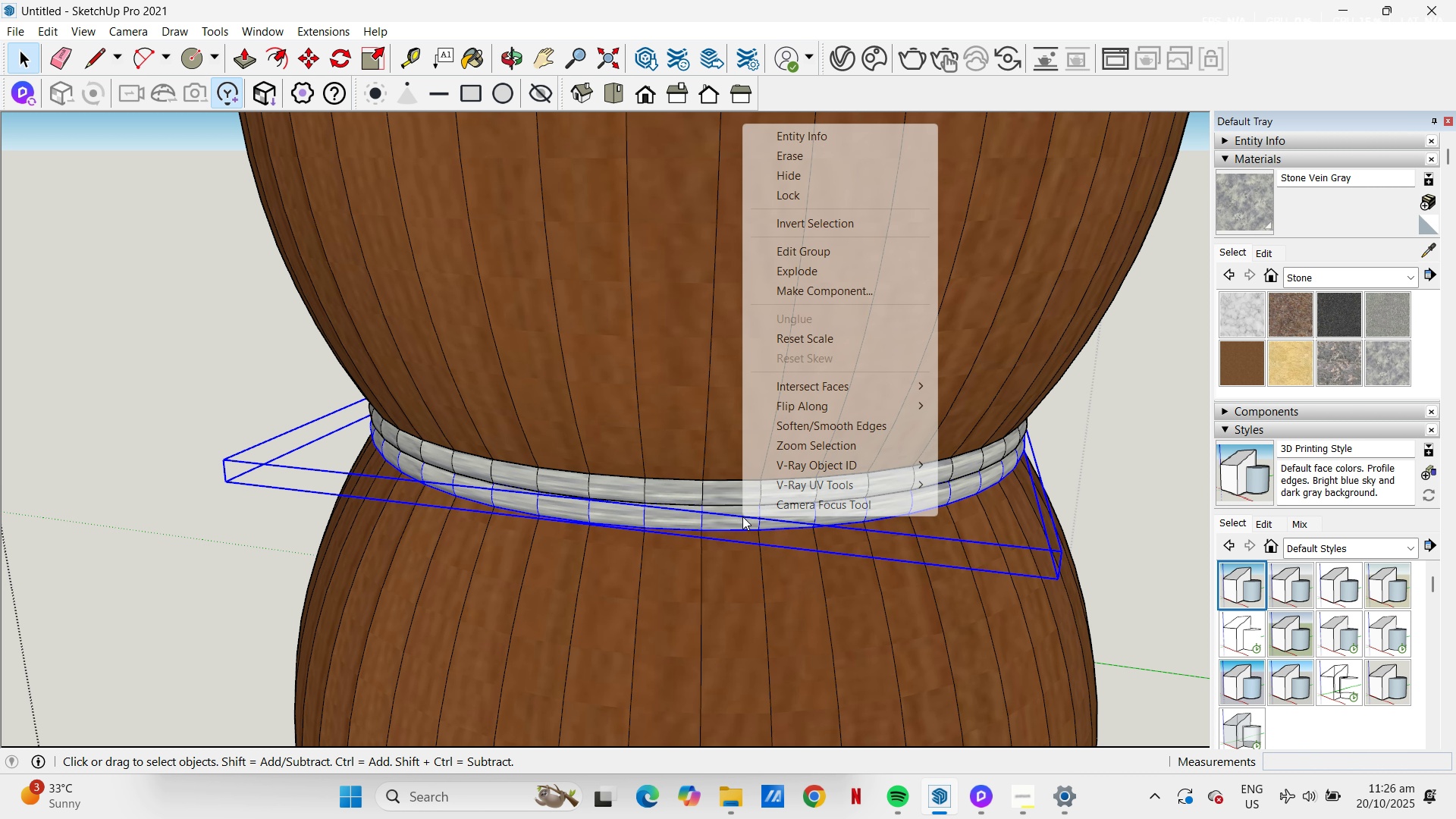 
right_click([742, 516])
 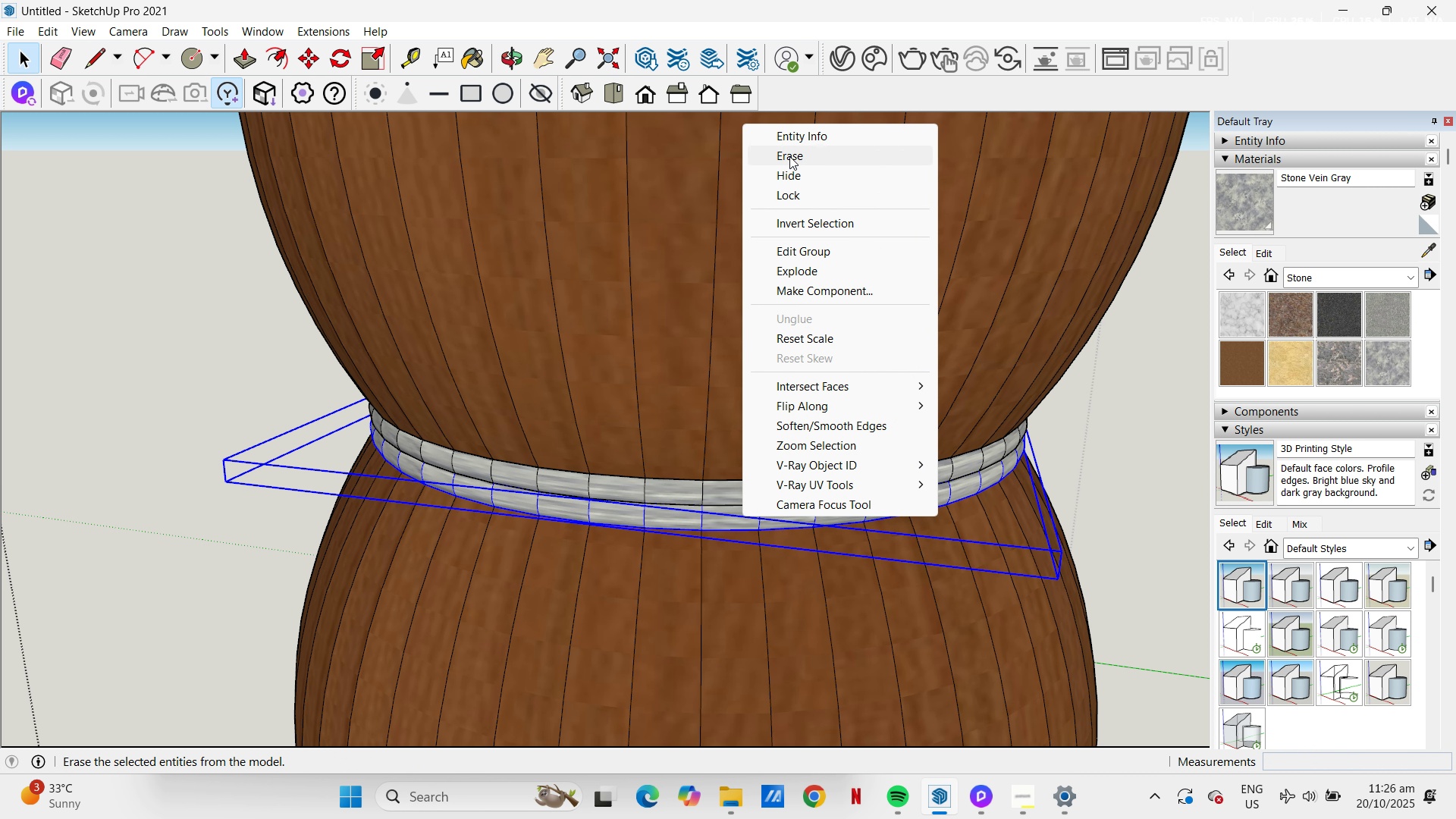 
left_click([787, 153])
 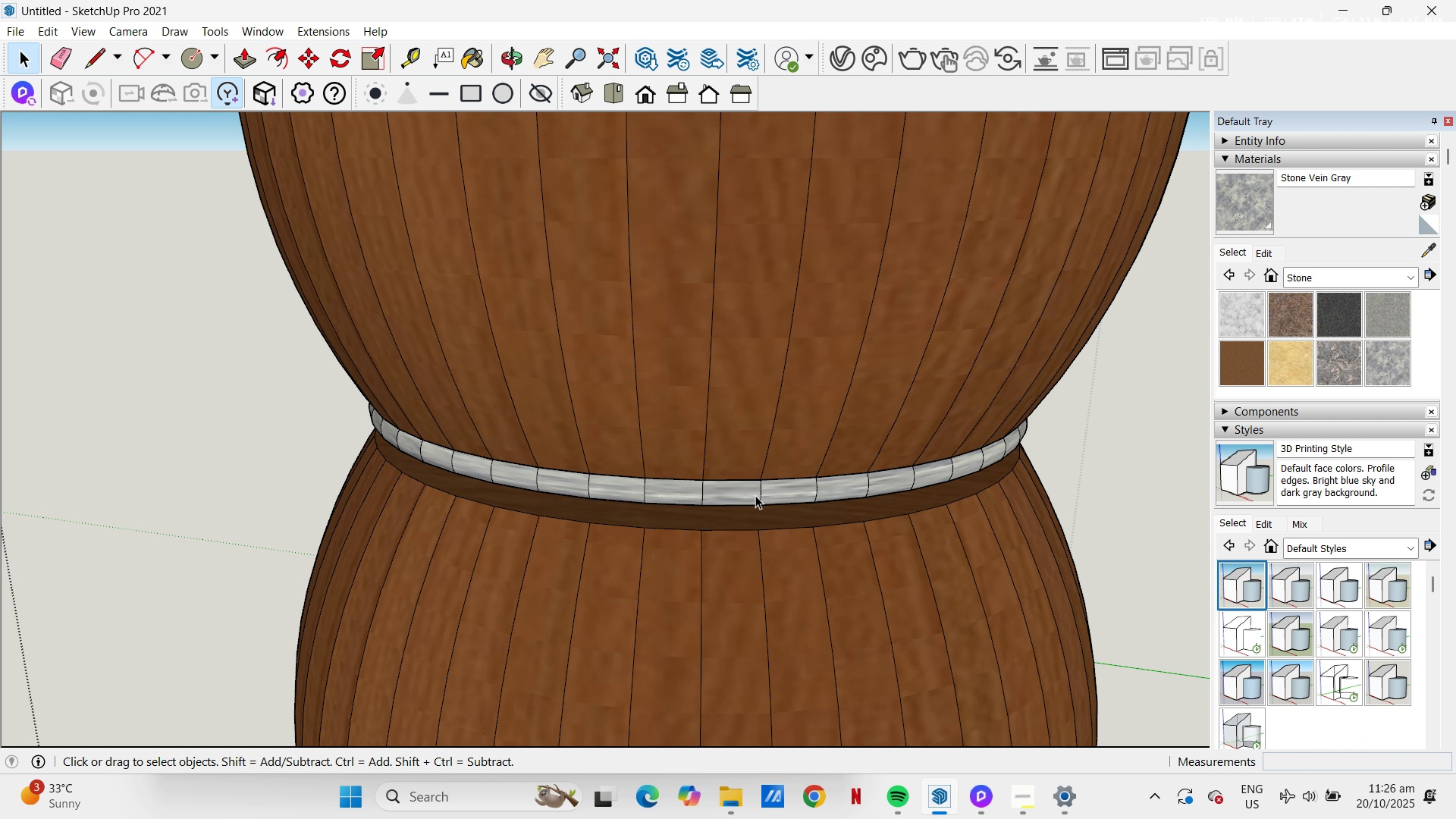 
left_click([755, 495])
 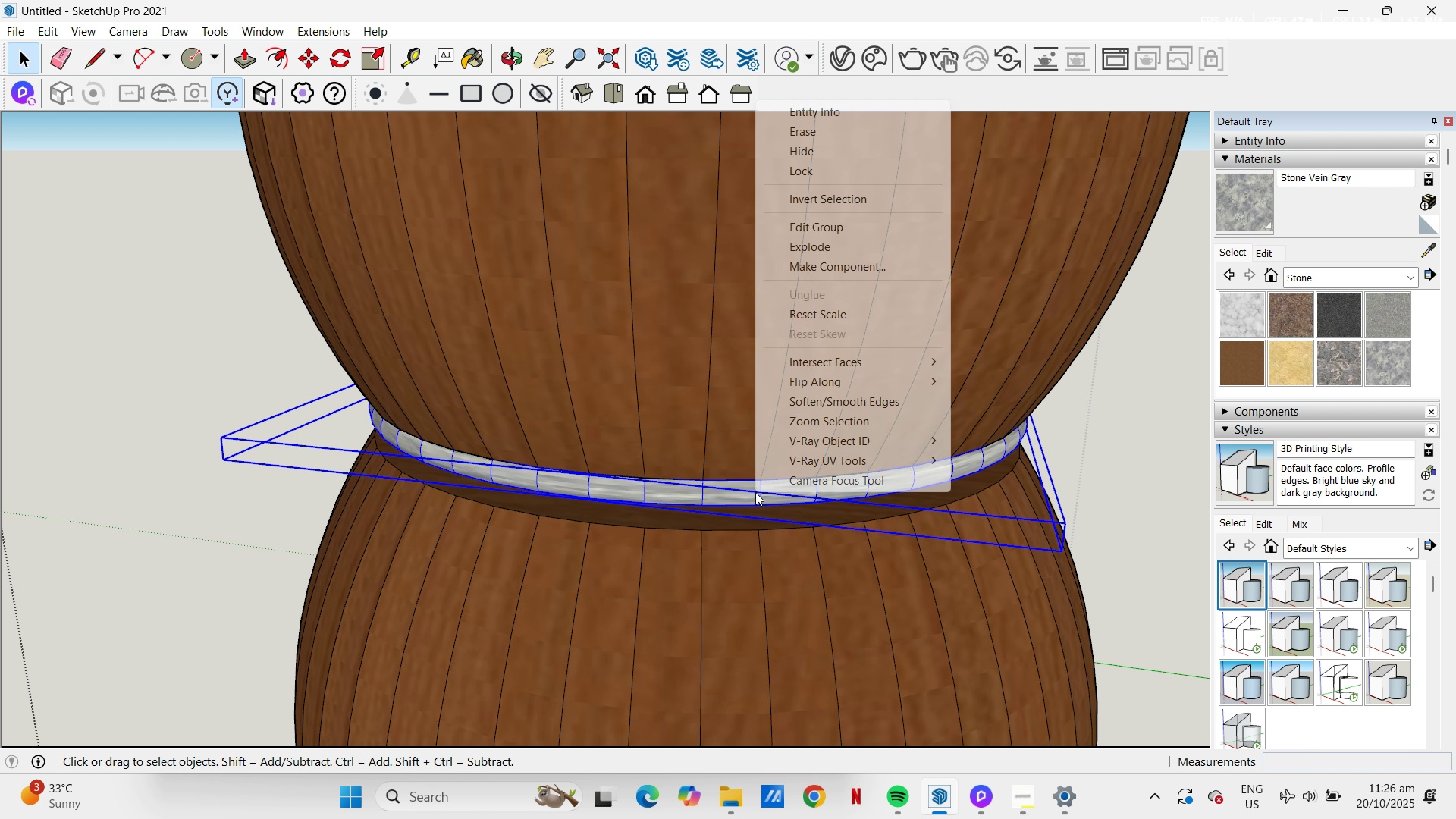 
right_click([755, 492])
 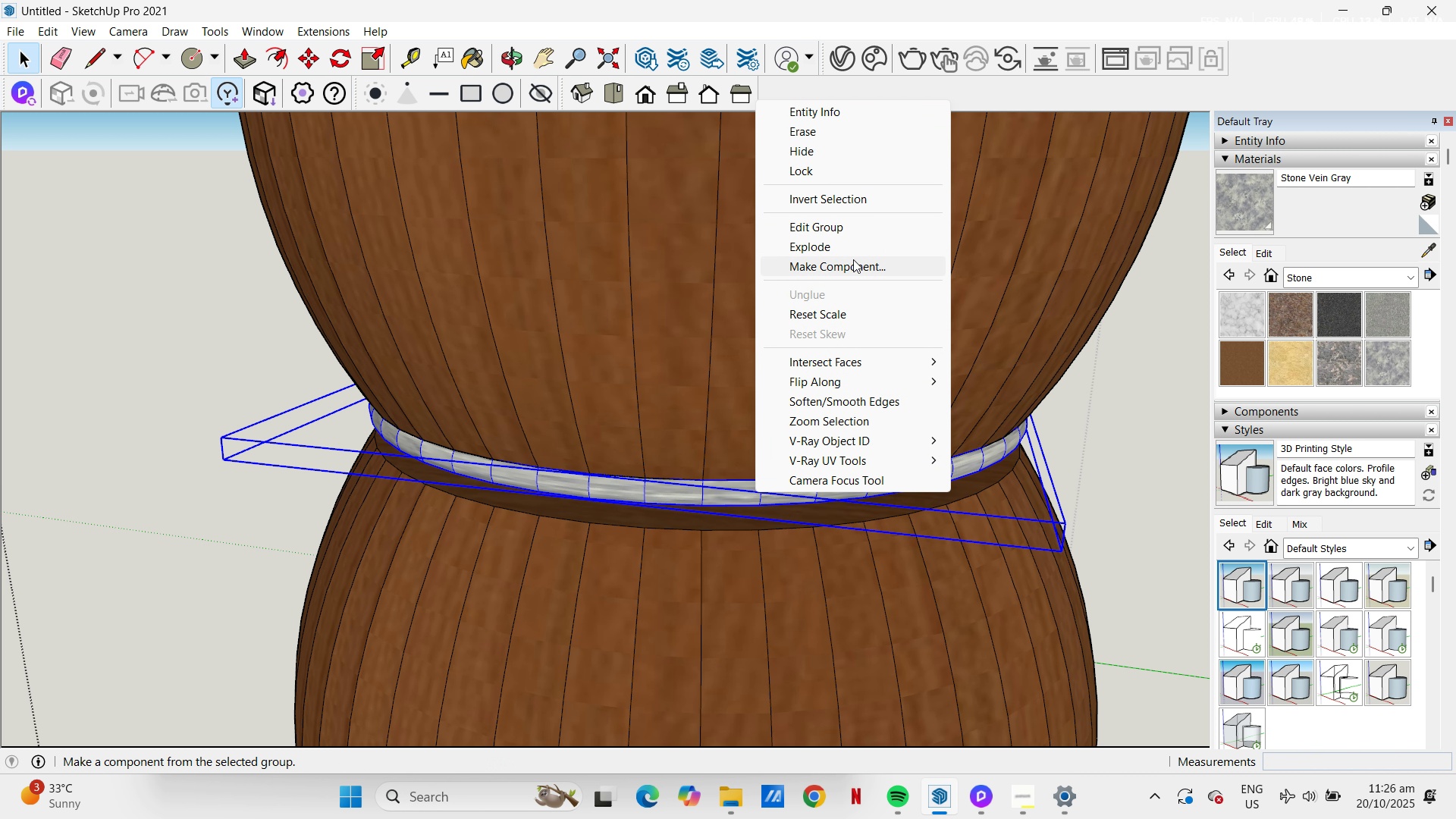 
left_click([855, 261])
 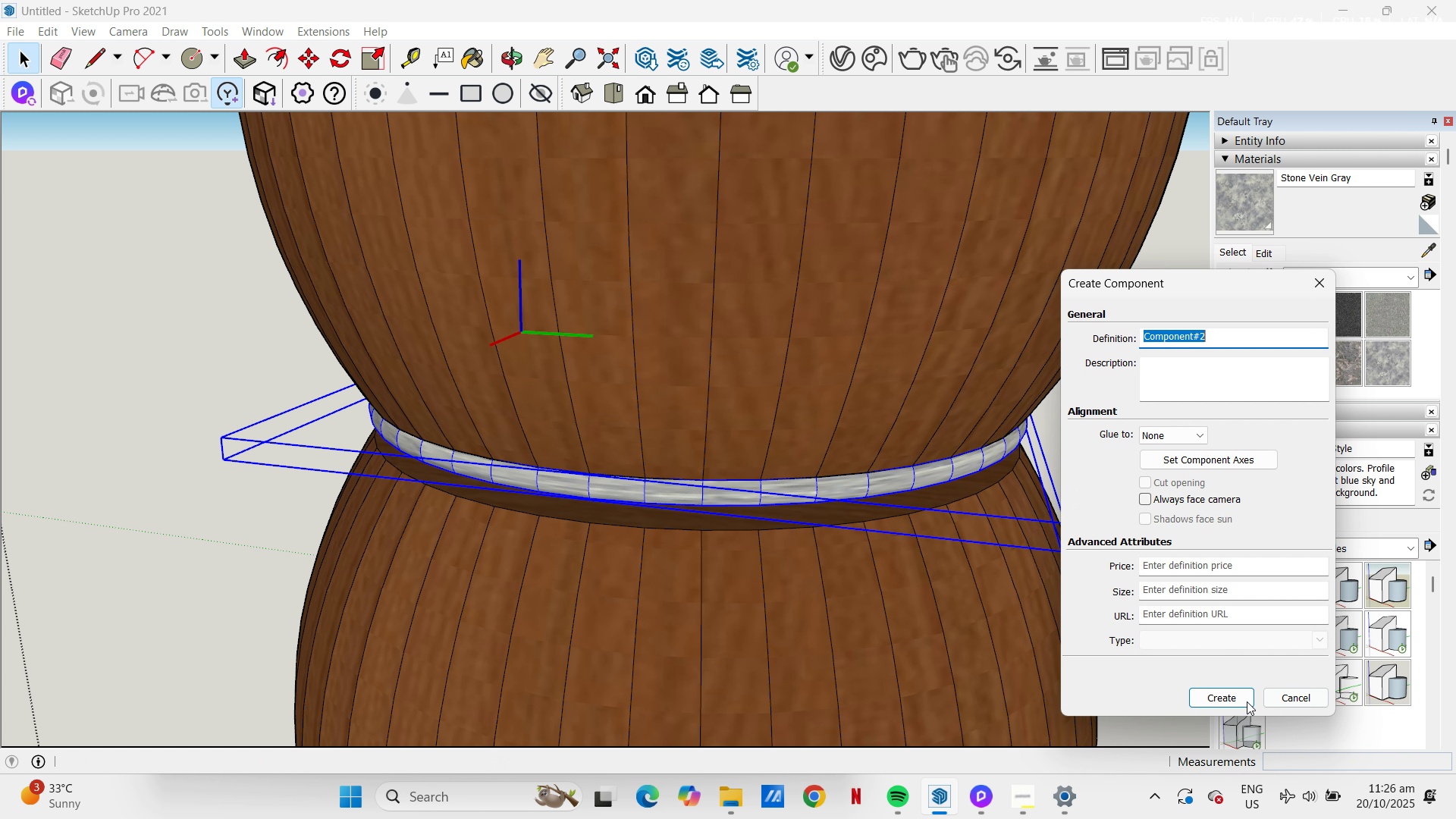 
left_click([1209, 698])
 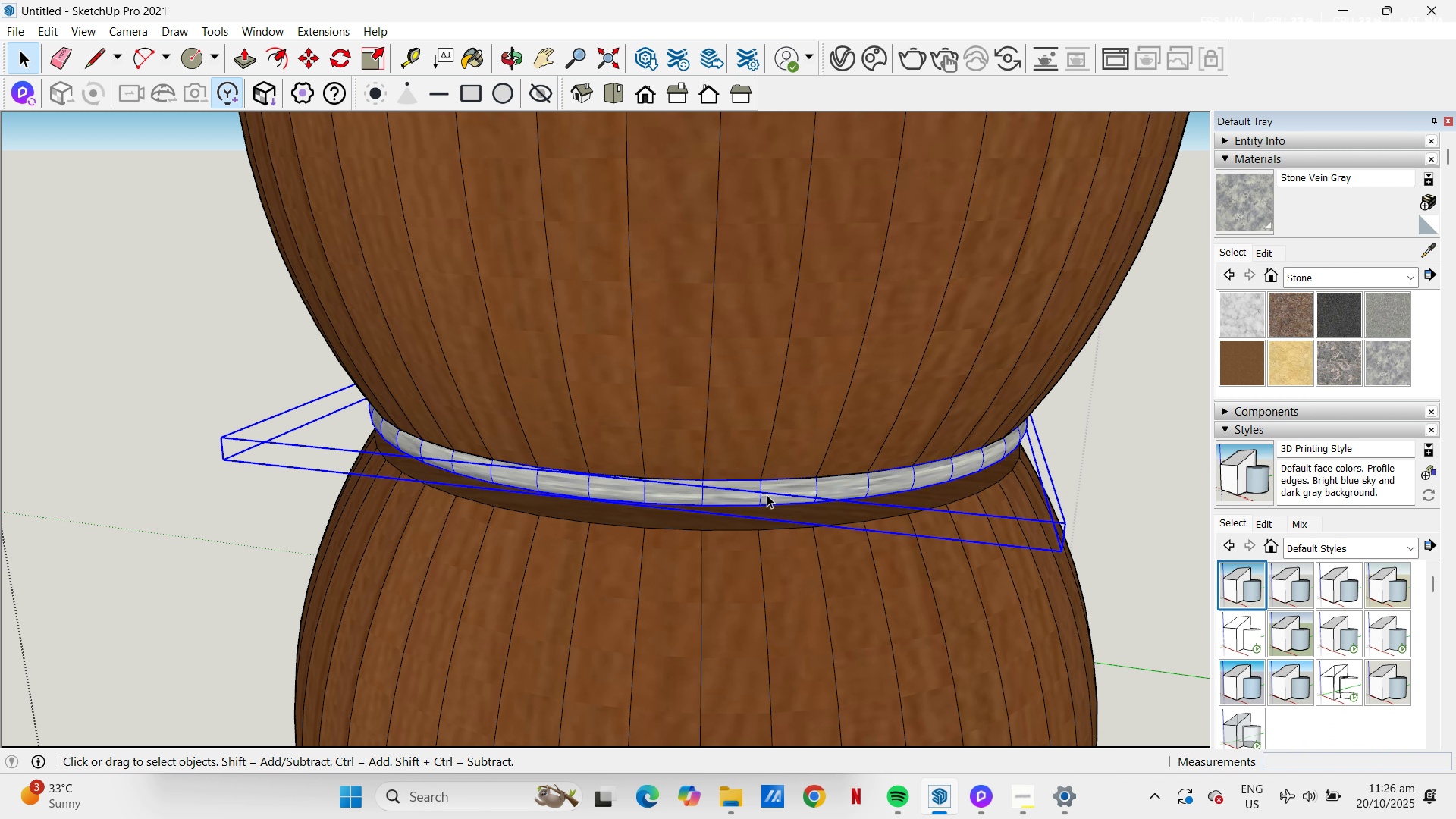 
left_click([767, 494])
 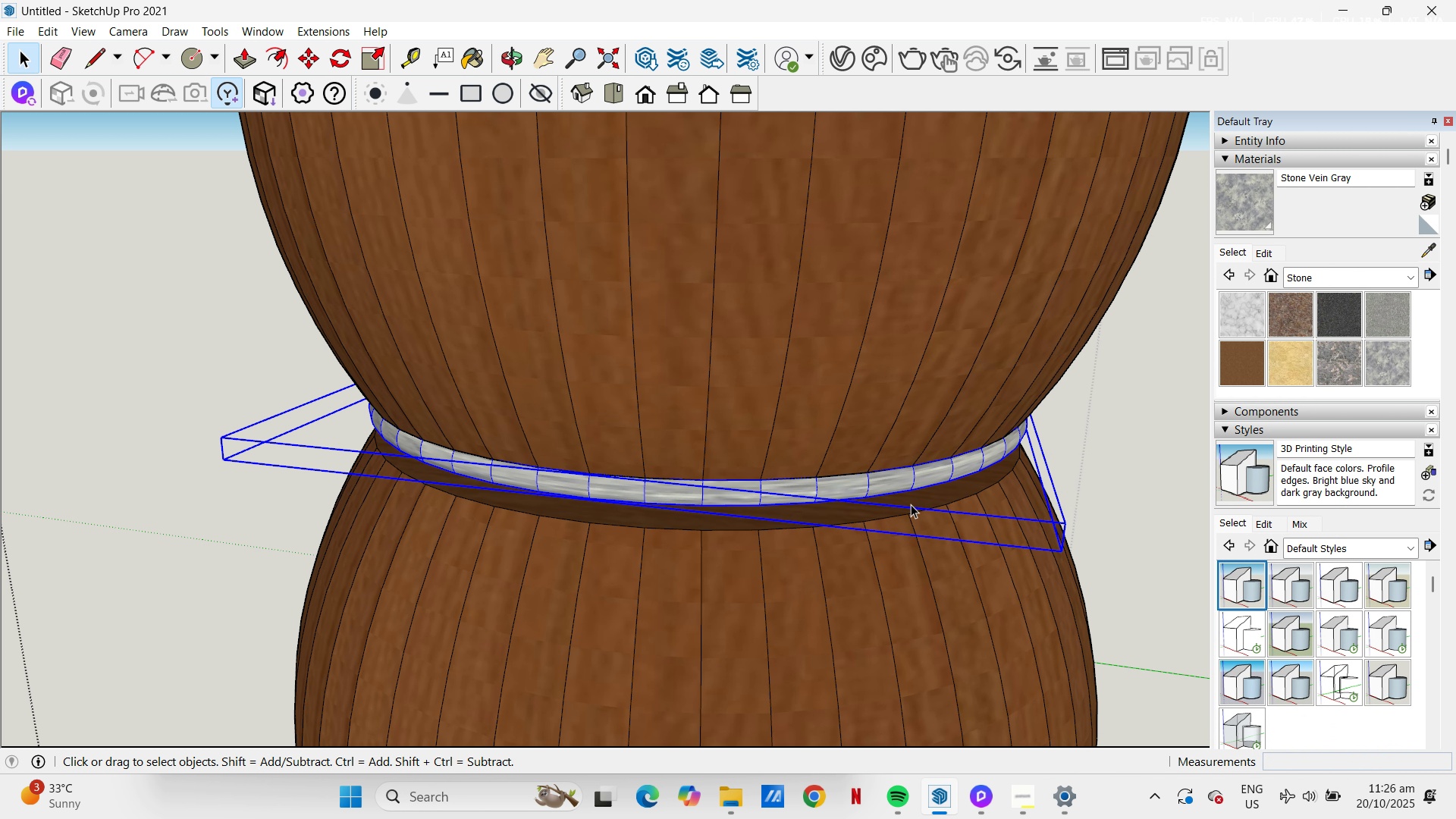 
key(M)
 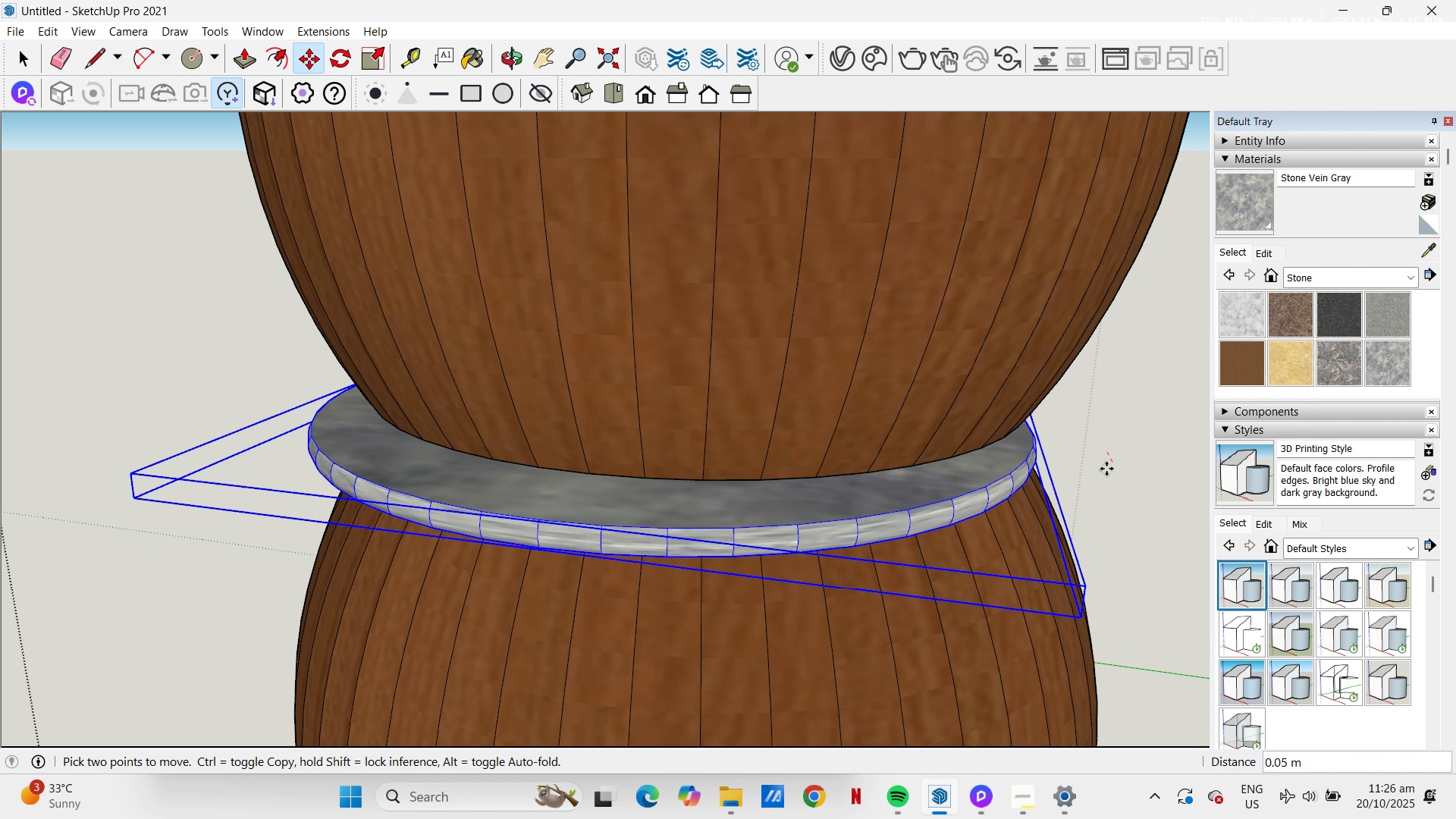 
key(Control+ControlLeft)
 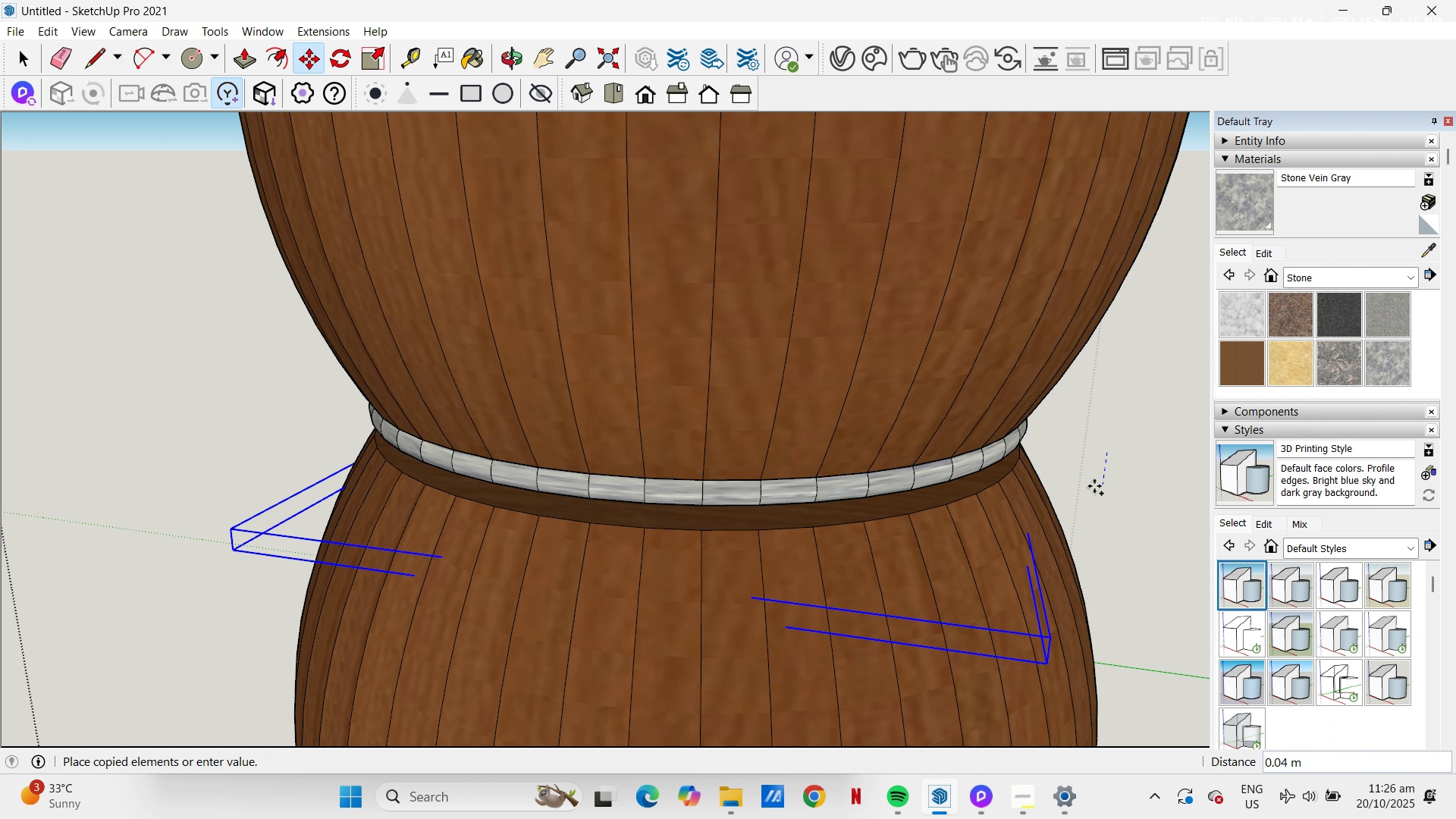 
key(NumpadDecimal)
 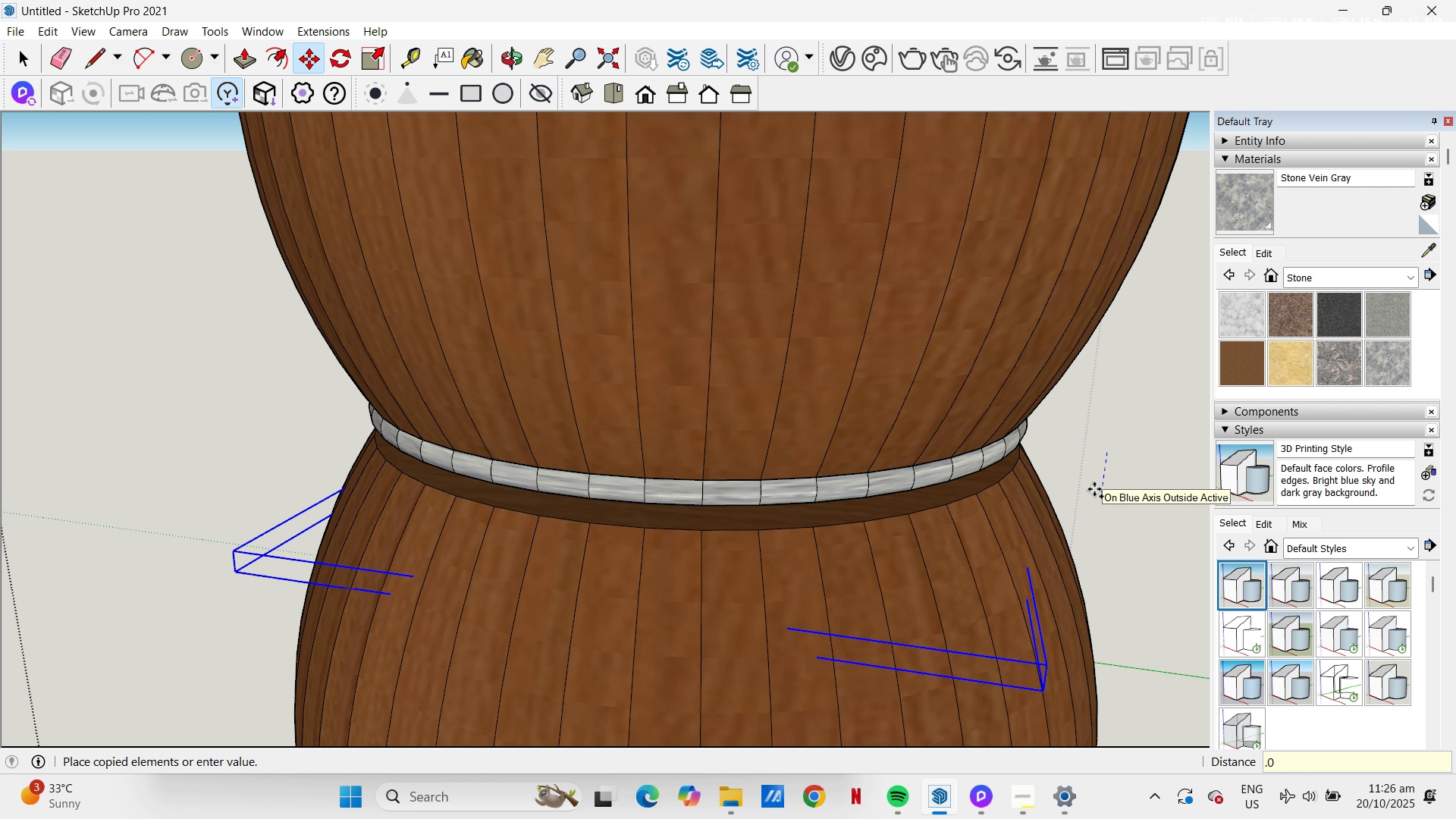 
key(Numpad0)
 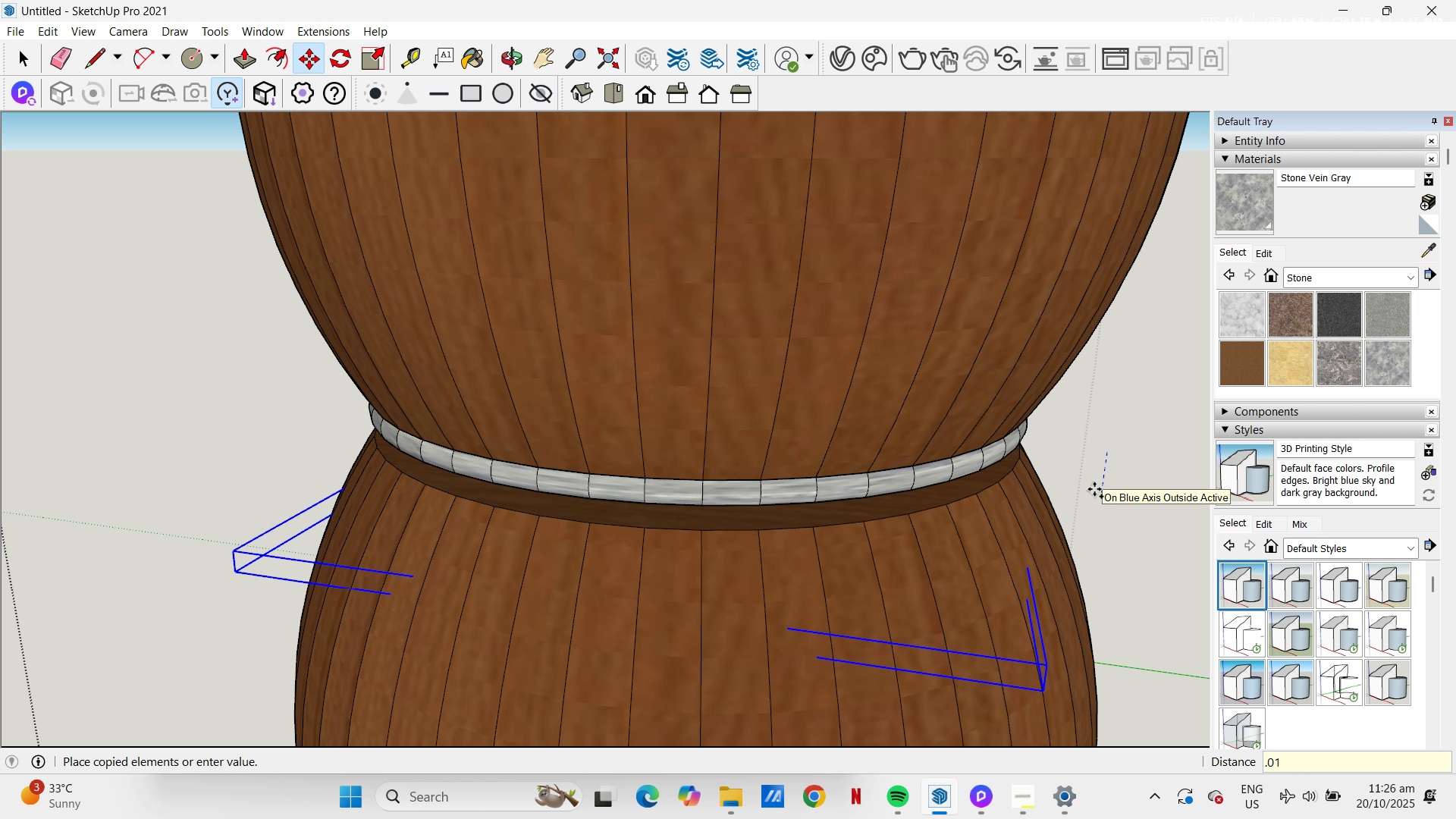 
key(Numpad1)
 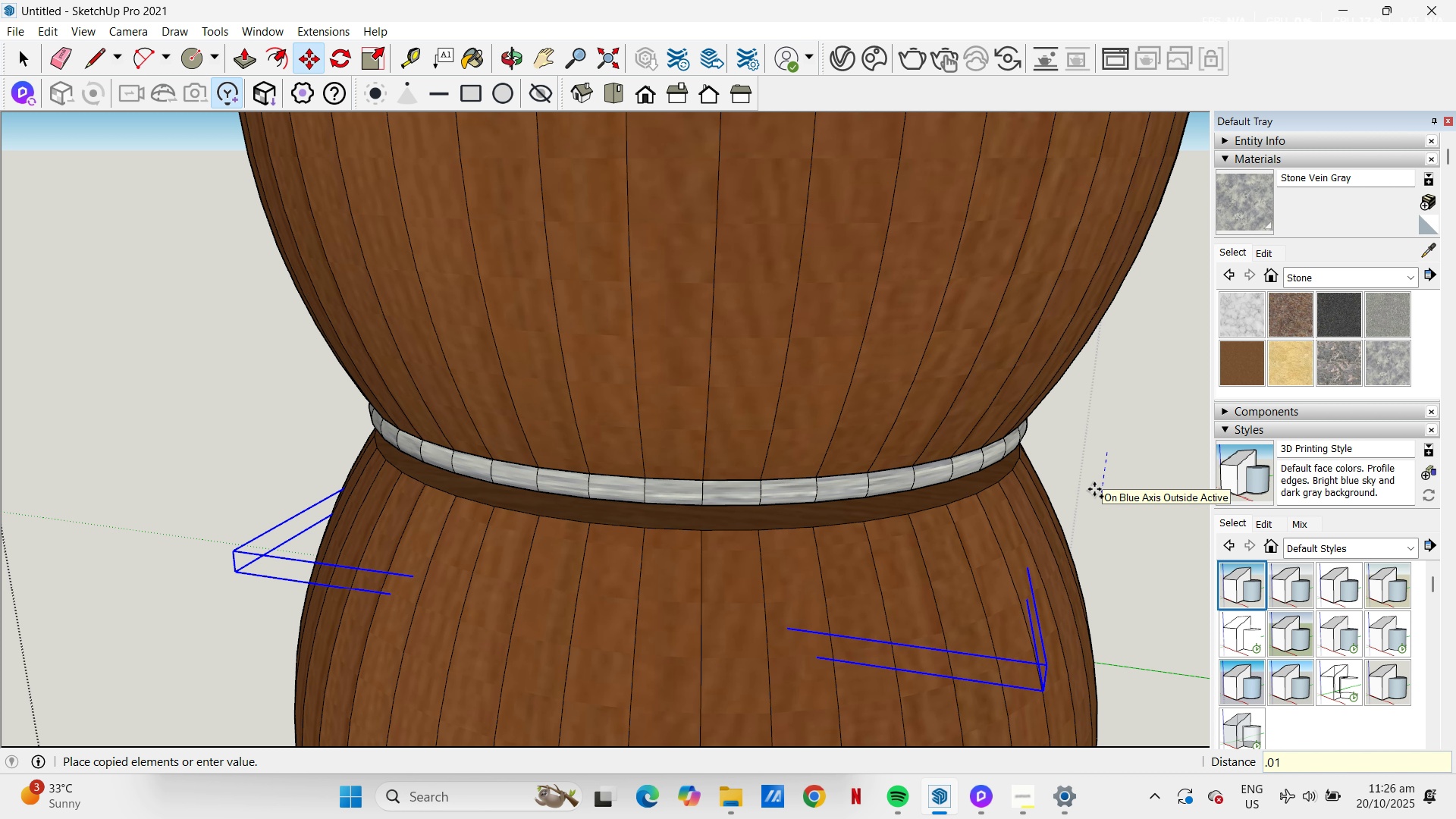 
key(NumpadEnter)
 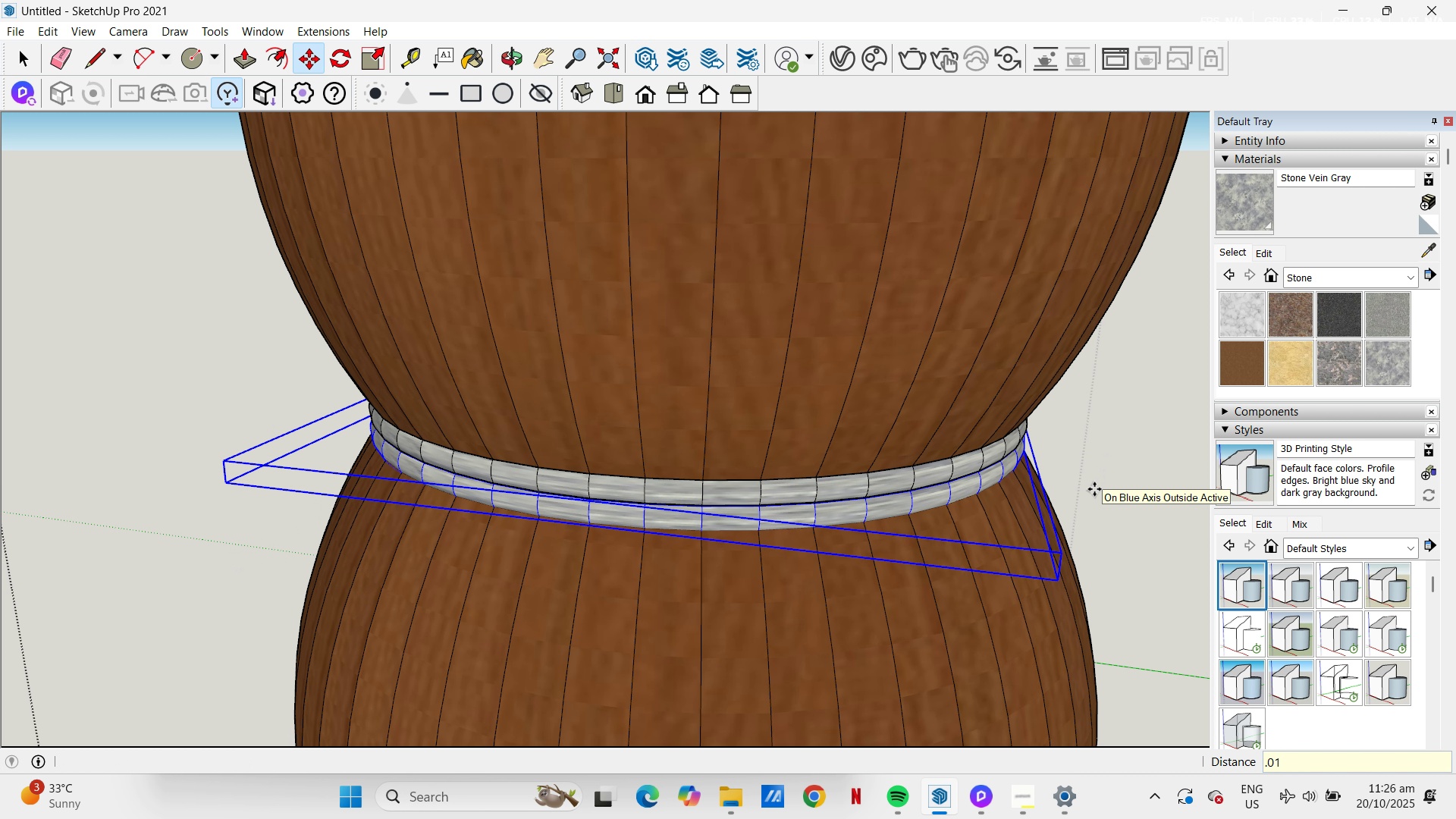 
key(Space)
 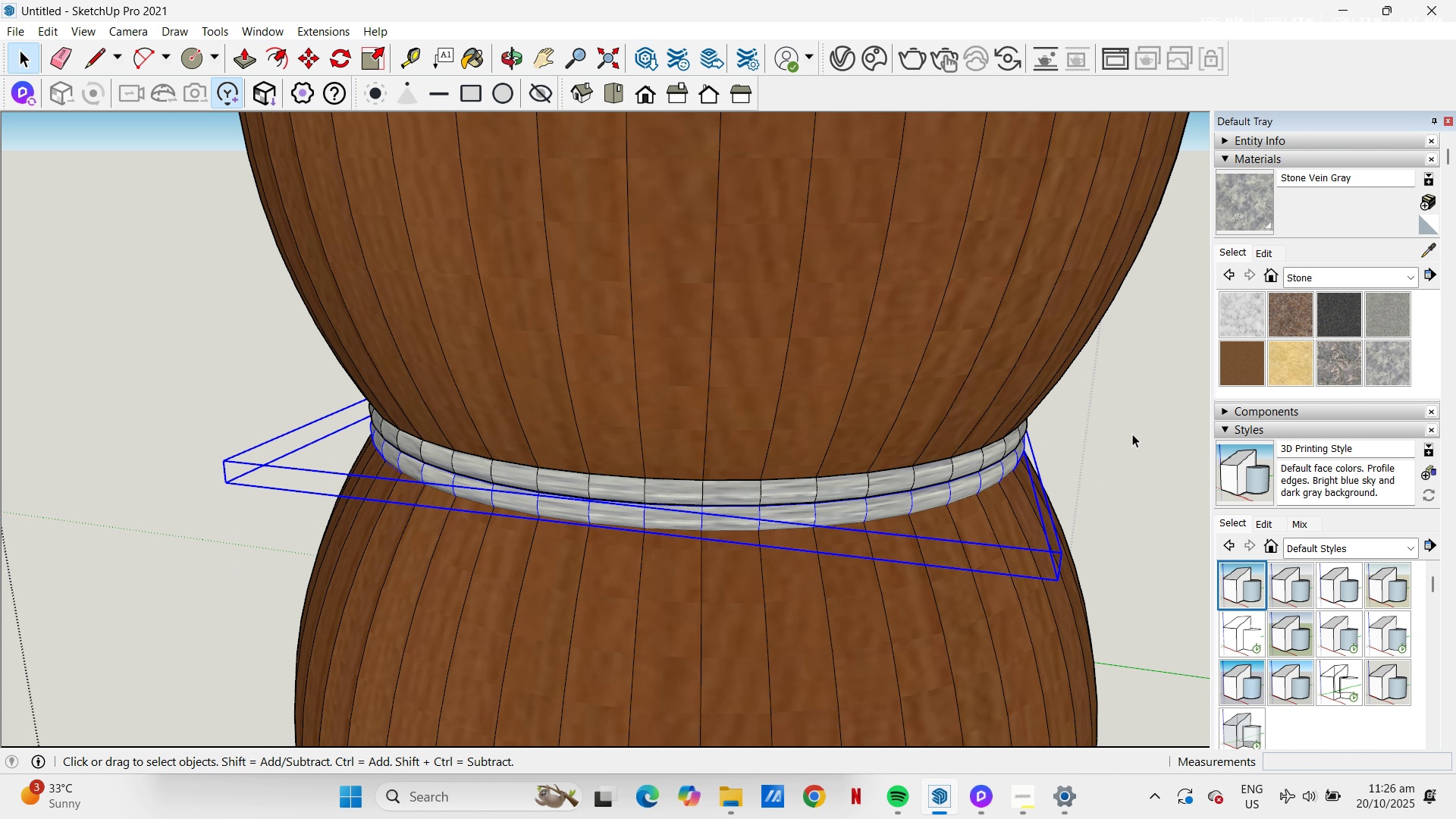 
left_click([1132, 434])
 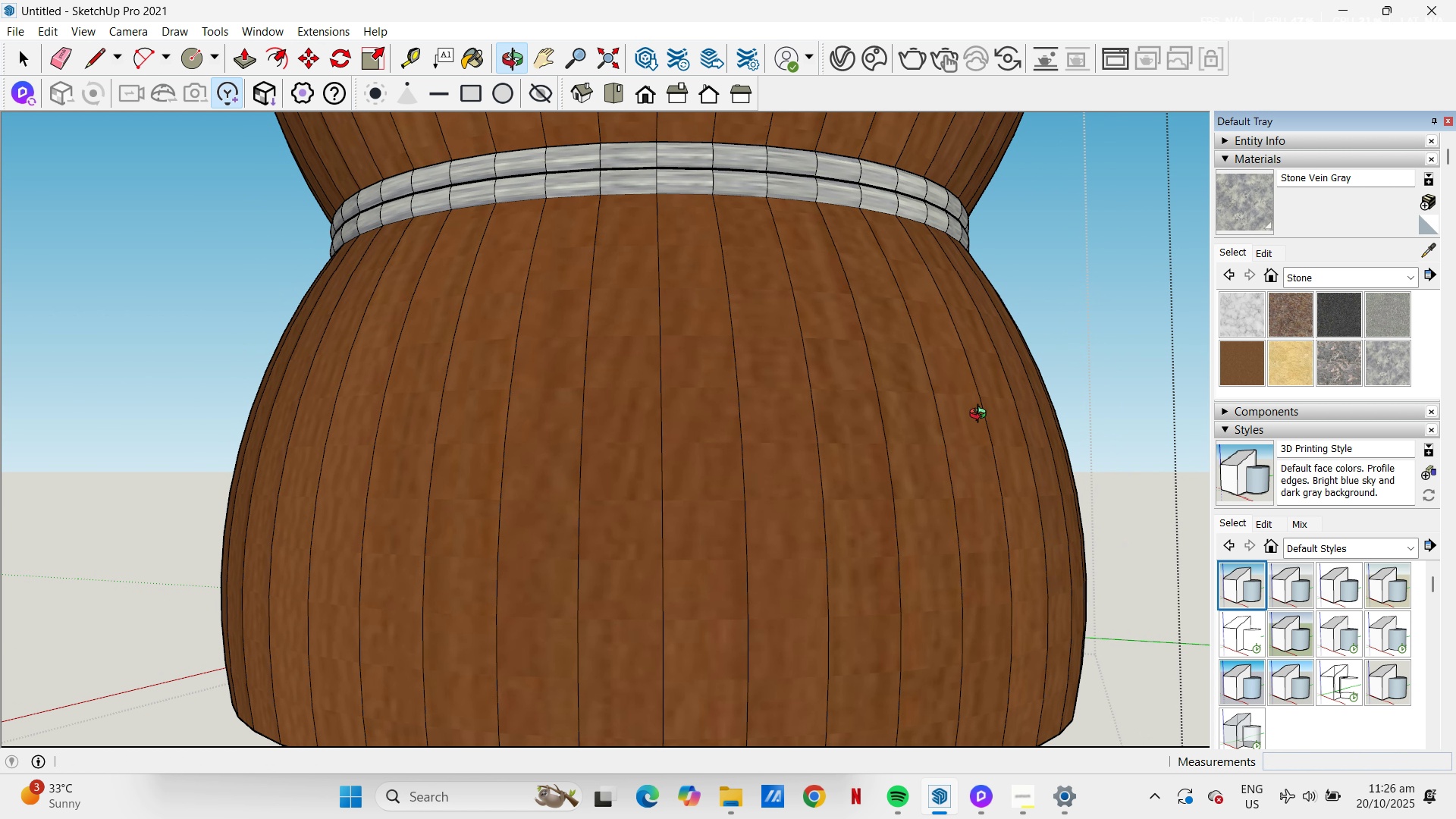 
scroll: coordinate [461, 268], scroll_direction: up, amount: 23.0
 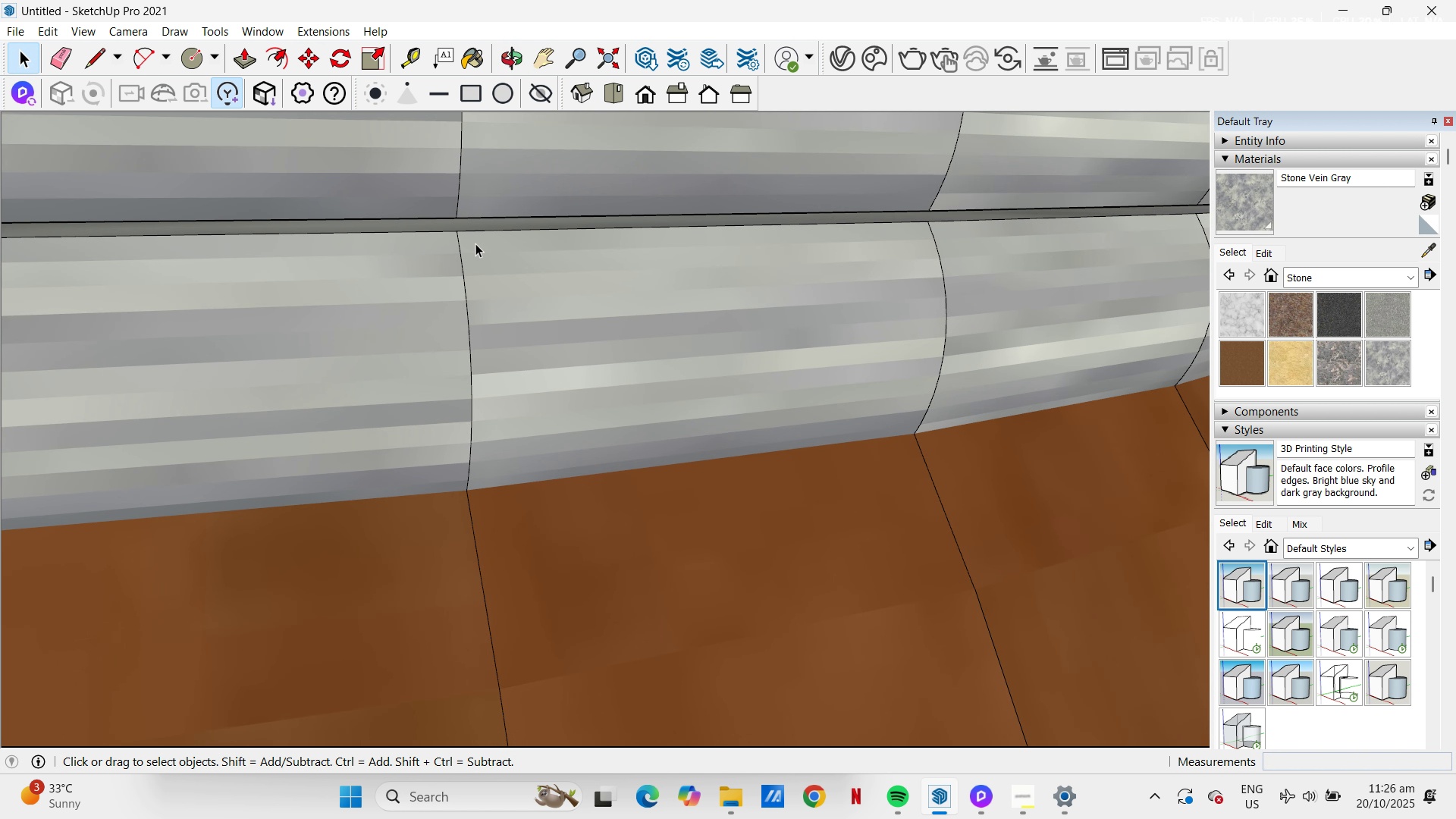 
left_click([475, 243])
 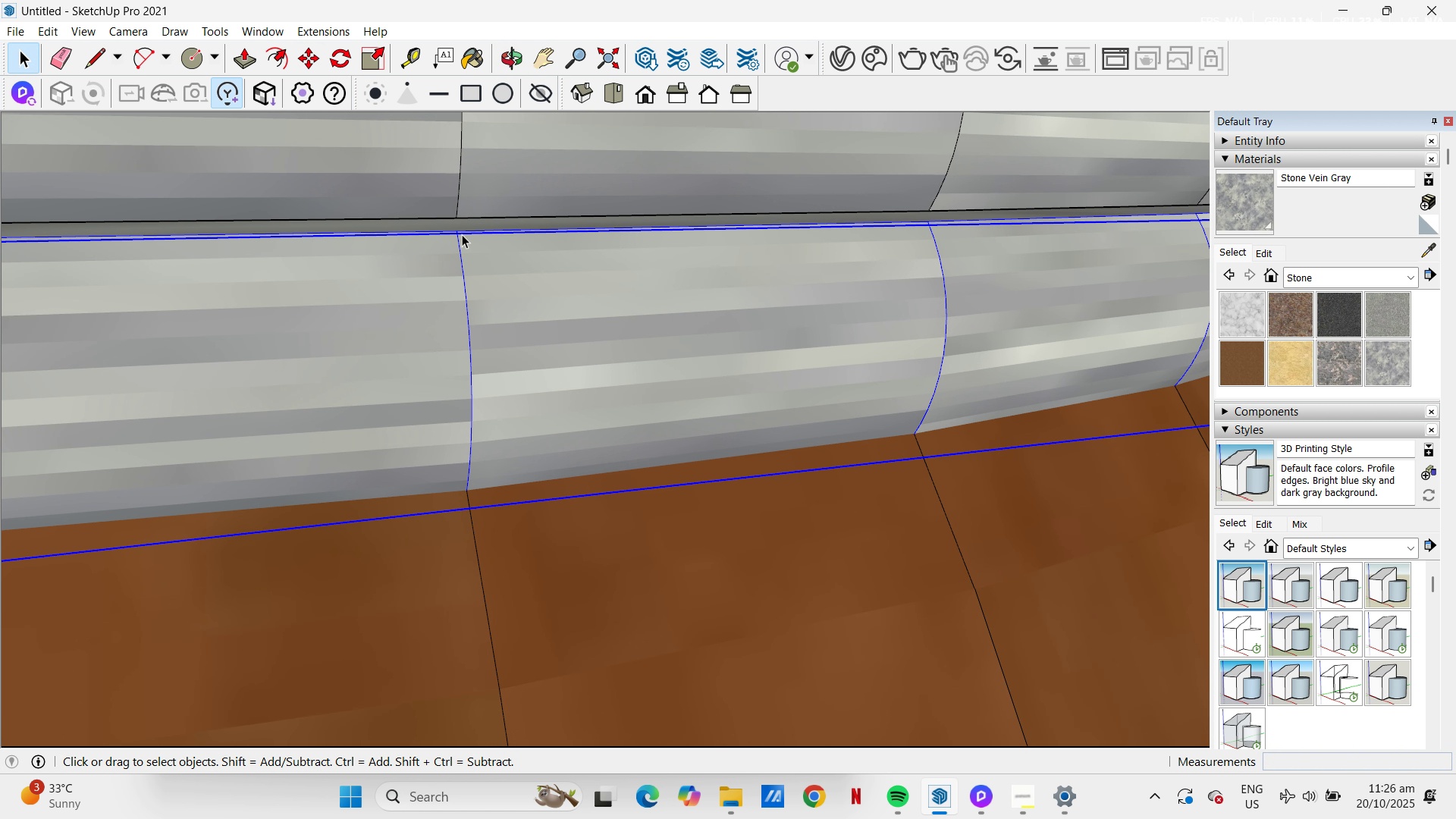 
key(M)
 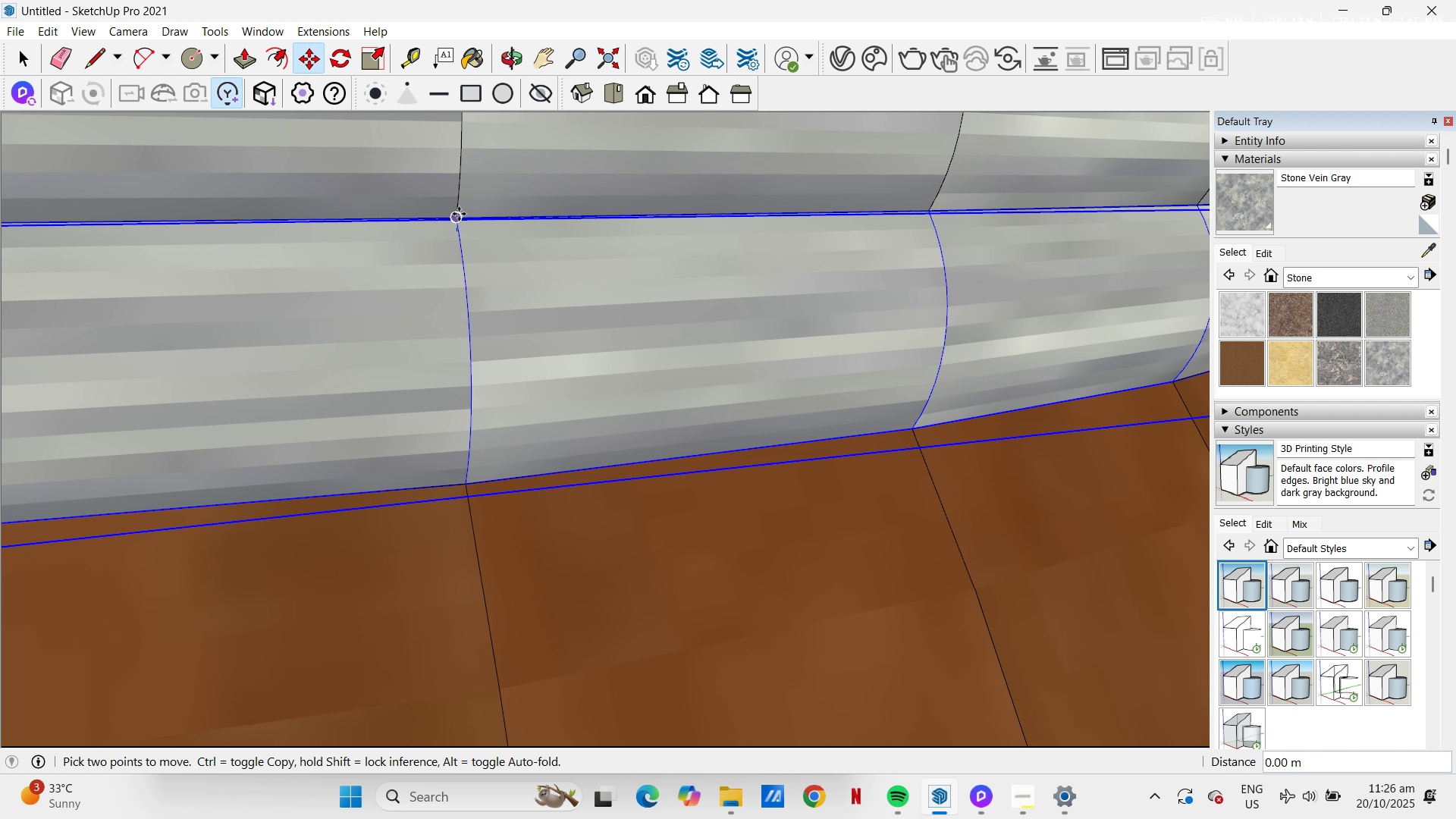 
left_click([459, 214])
 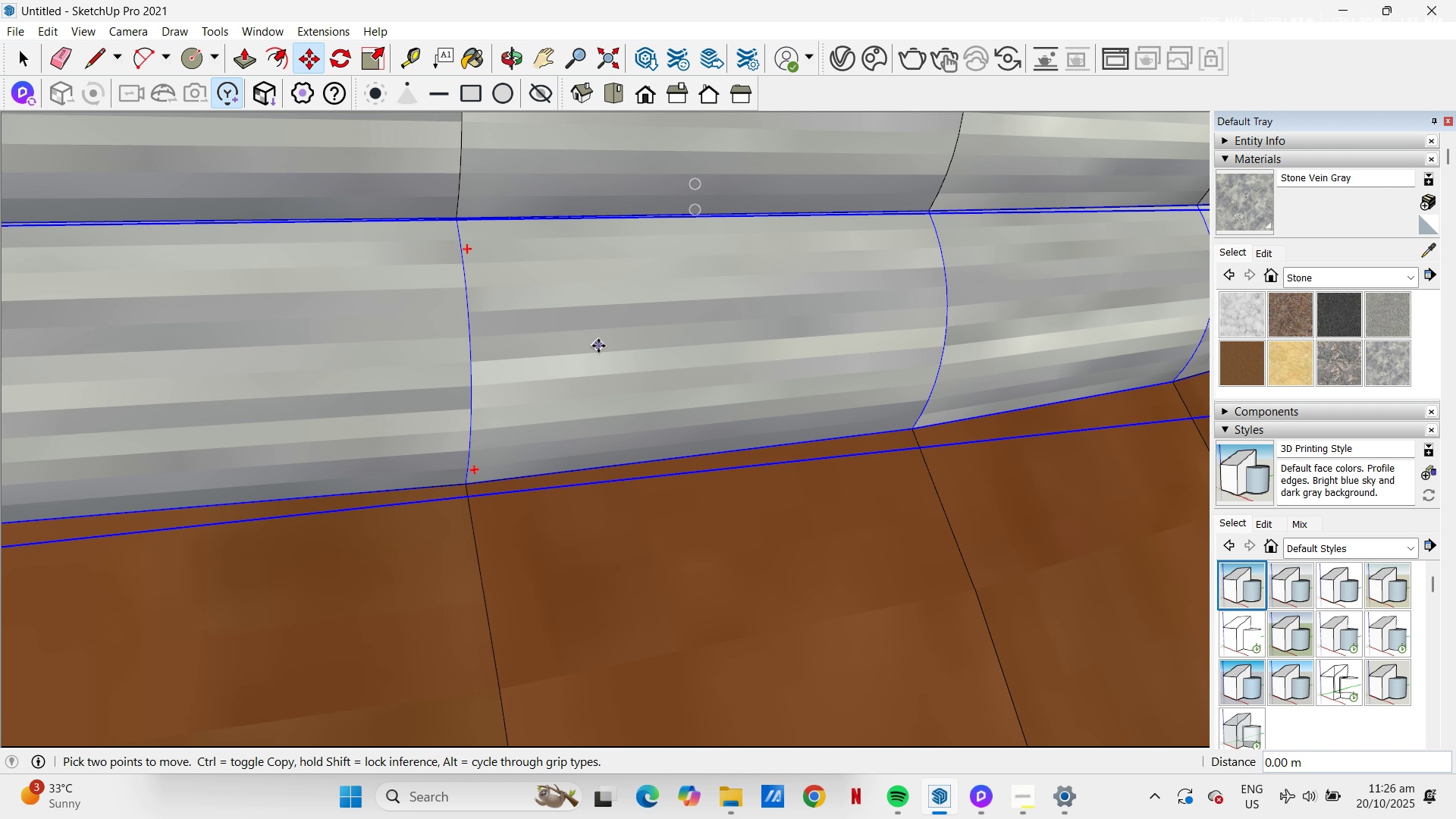 
scroll: coordinate [875, 384], scroll_direction: down, amount: 21.0
 